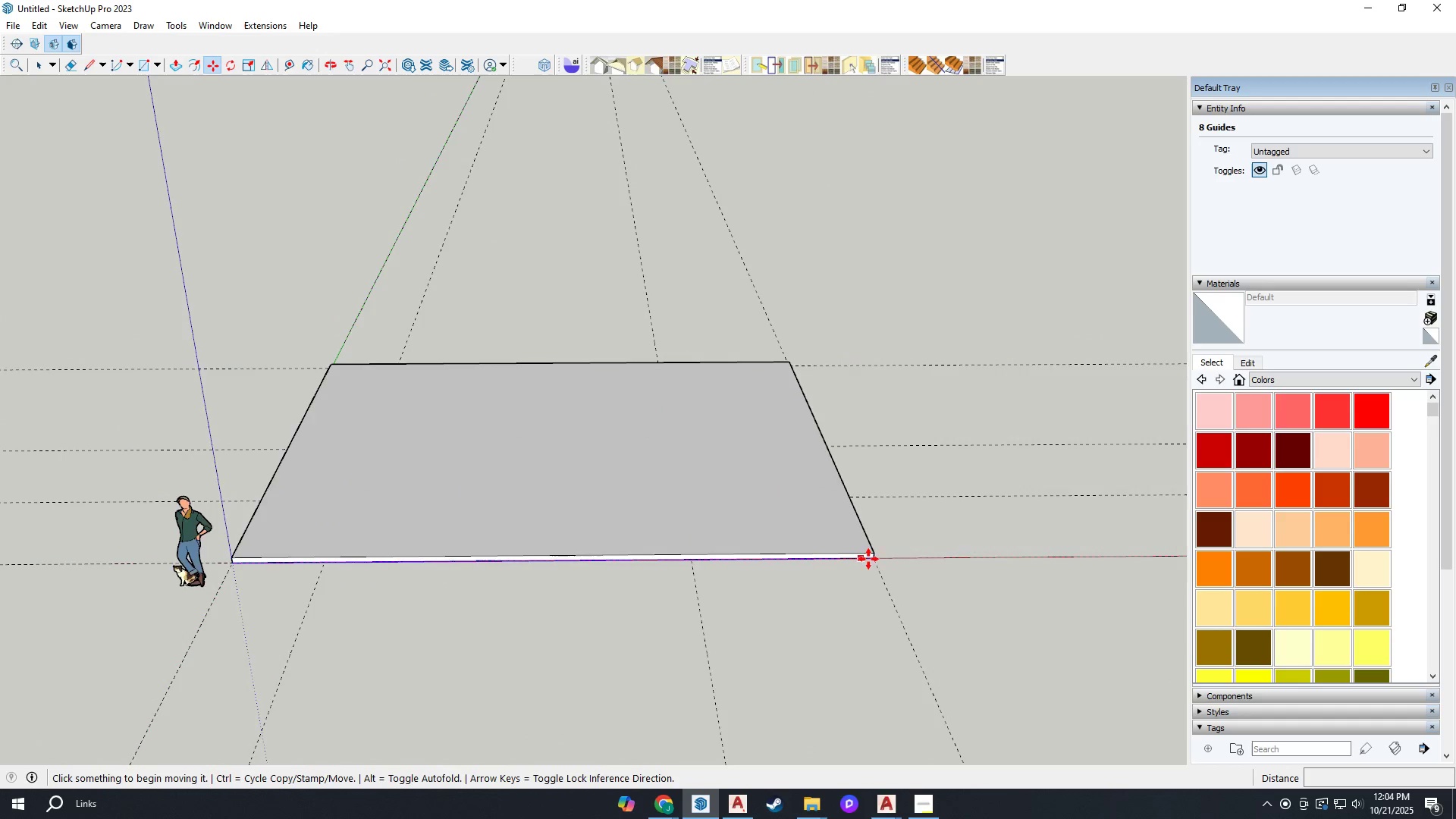 
scroll: coordinate [565, 420], scroll_direction: down, amount: 2.0
 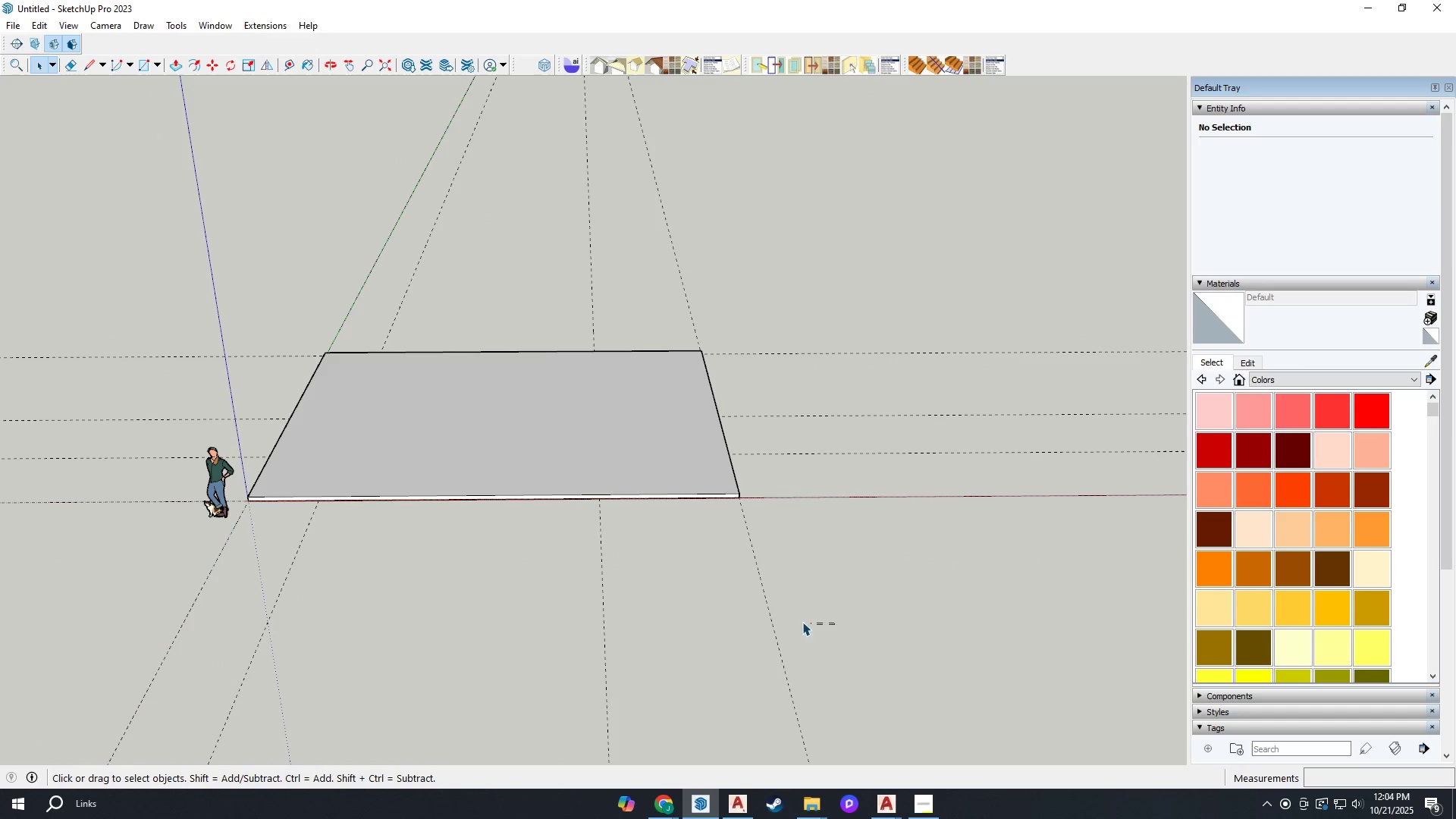 
key(Space)
 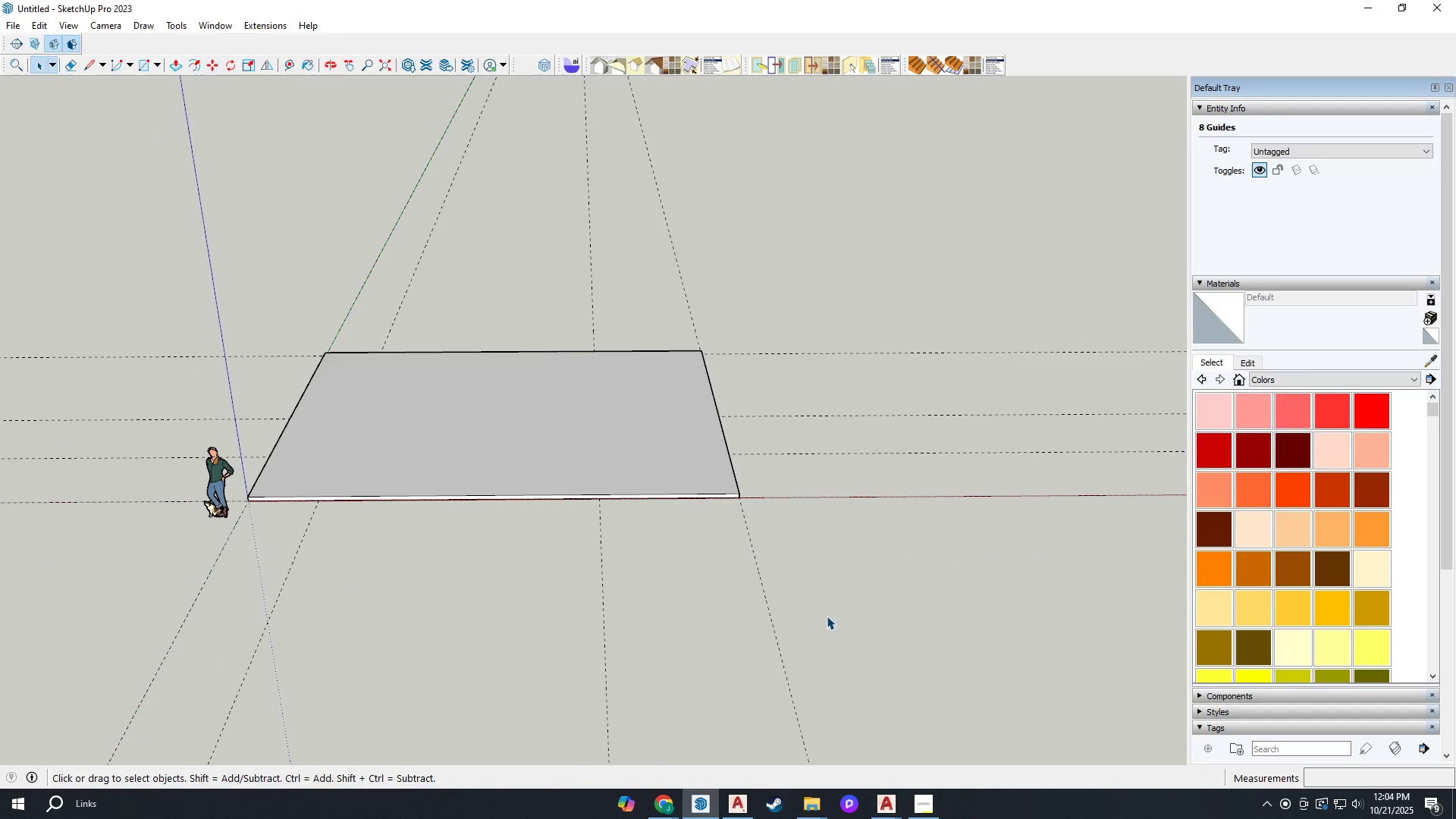 
left_click_drag(start_coordinate=[835, 624], to_coordinate=[524, 591])
 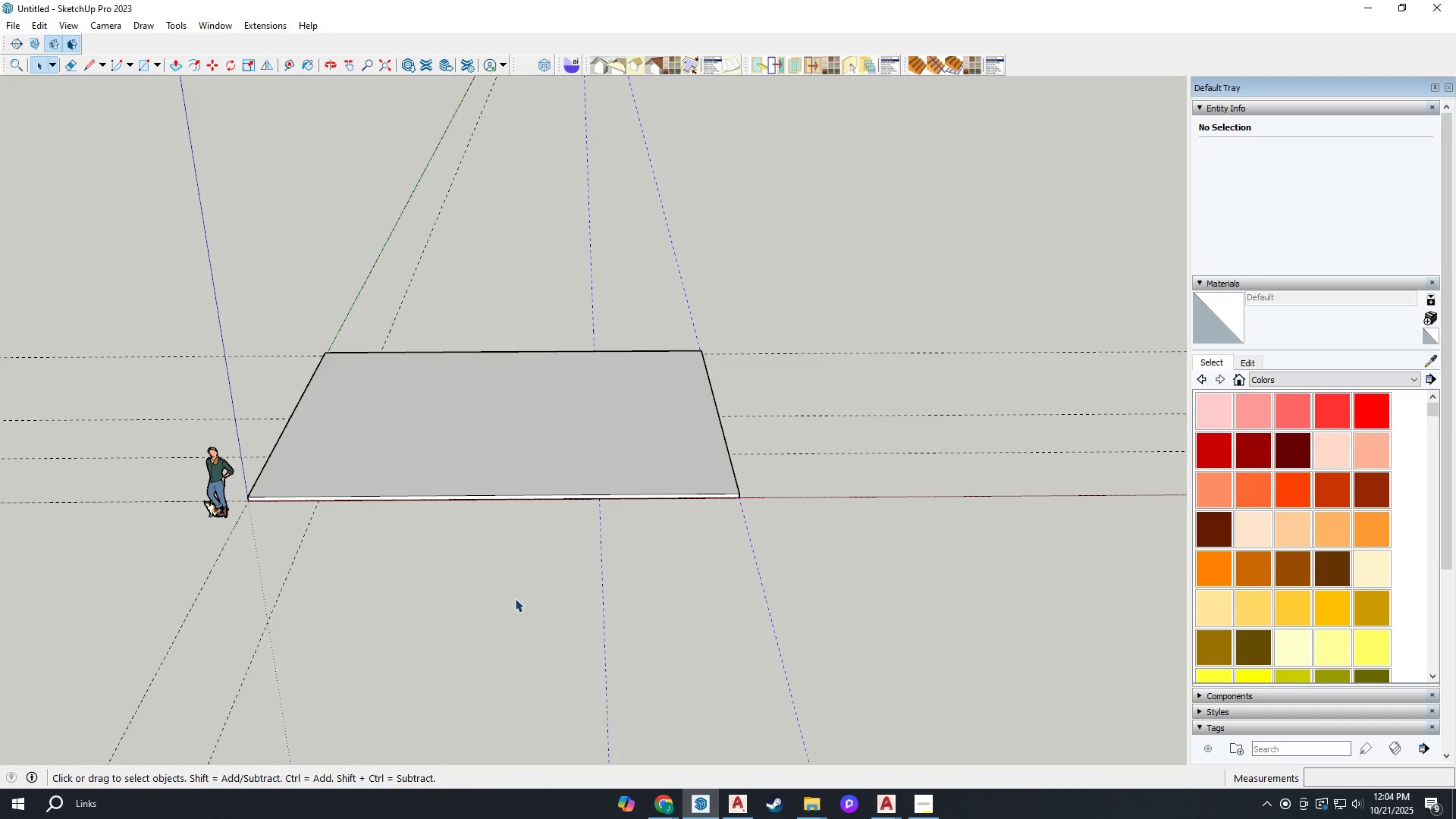 
hold_key(key=ControlLeft, duration=0.55)
left_click_drag(start_coordinate=[403, 614], to_coordinate=[128, 565])
 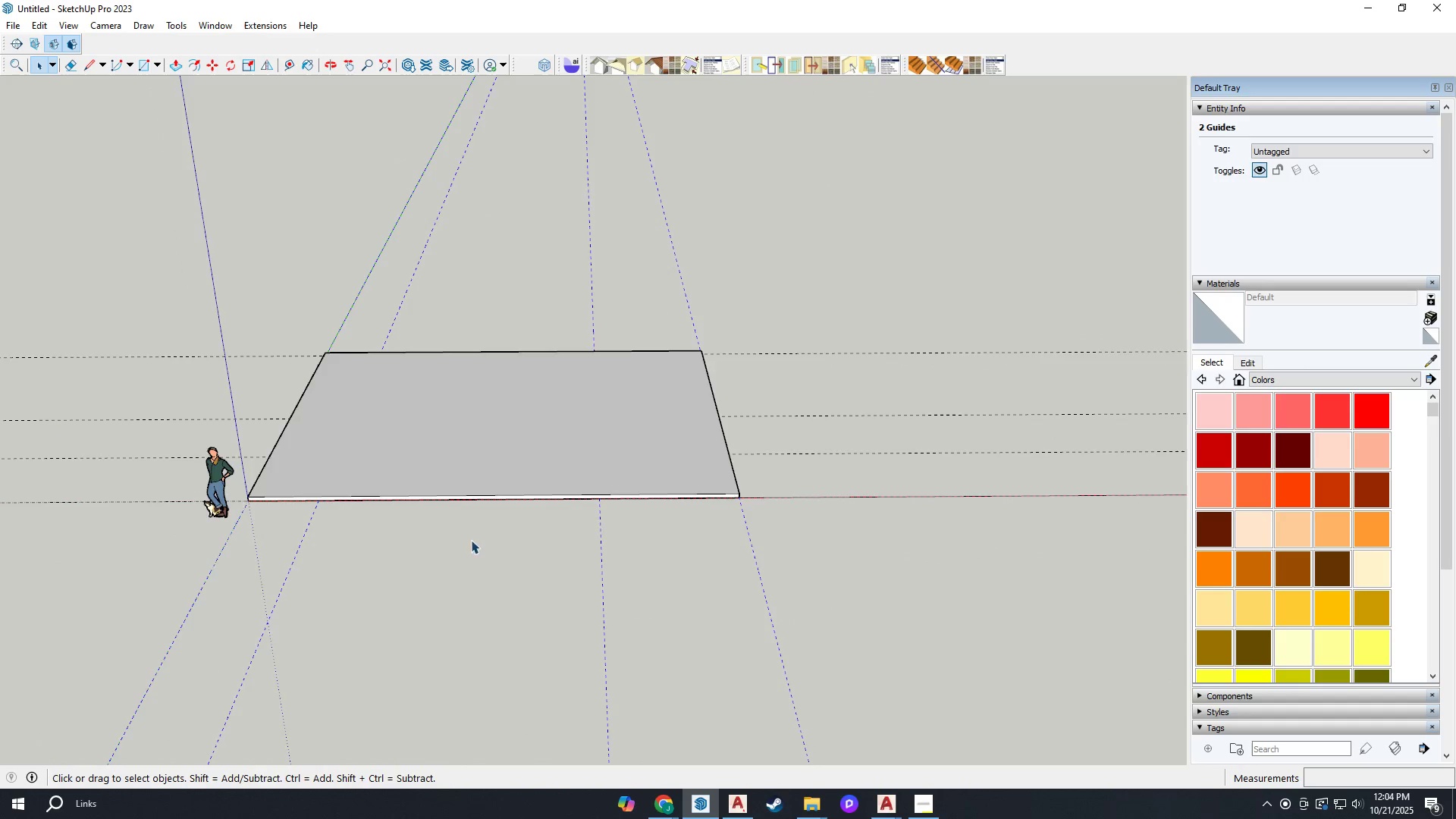 
scroll: coordinate [752, 520], scroll_direction: down, amount: 3.0
 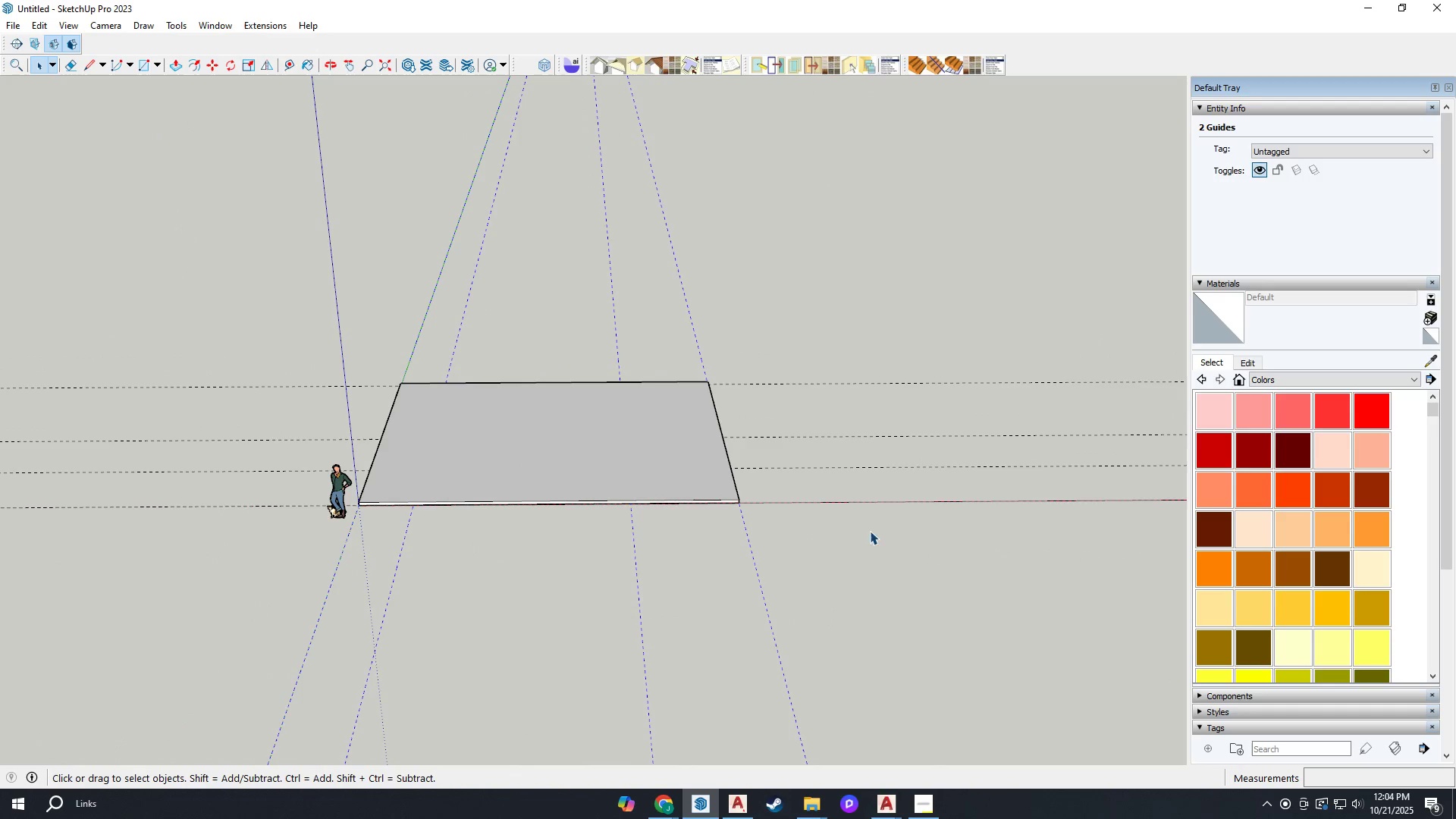 
hold_key(key=ControlLeft, duration=0.43)
left_click_drag(start_coordinate=[908, 548], to_coordinate=[806, 289])
 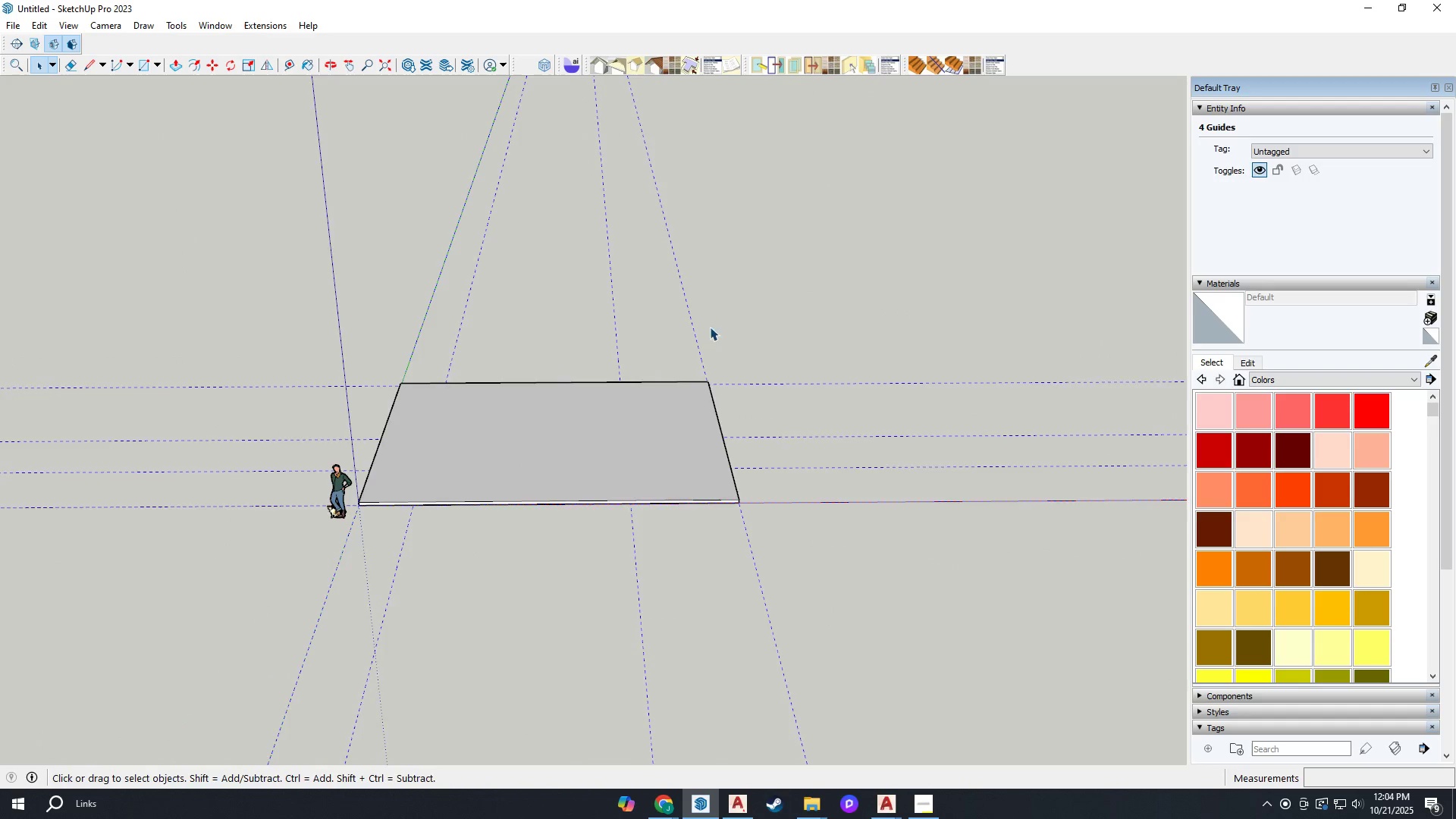 
scroll: coordinate [776, 609], scroll_direction: up, amount: 15.0
 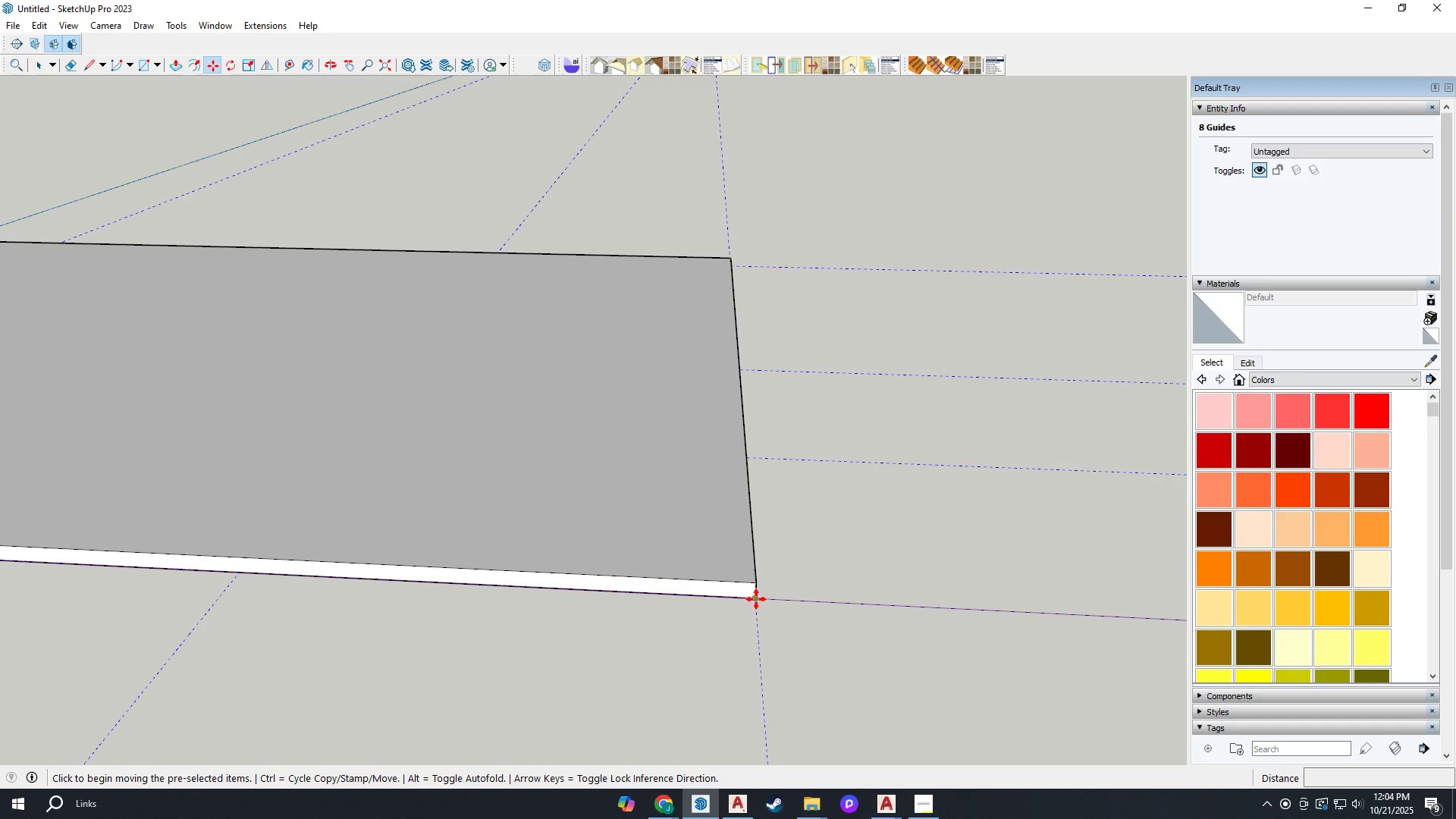 
key(M)
 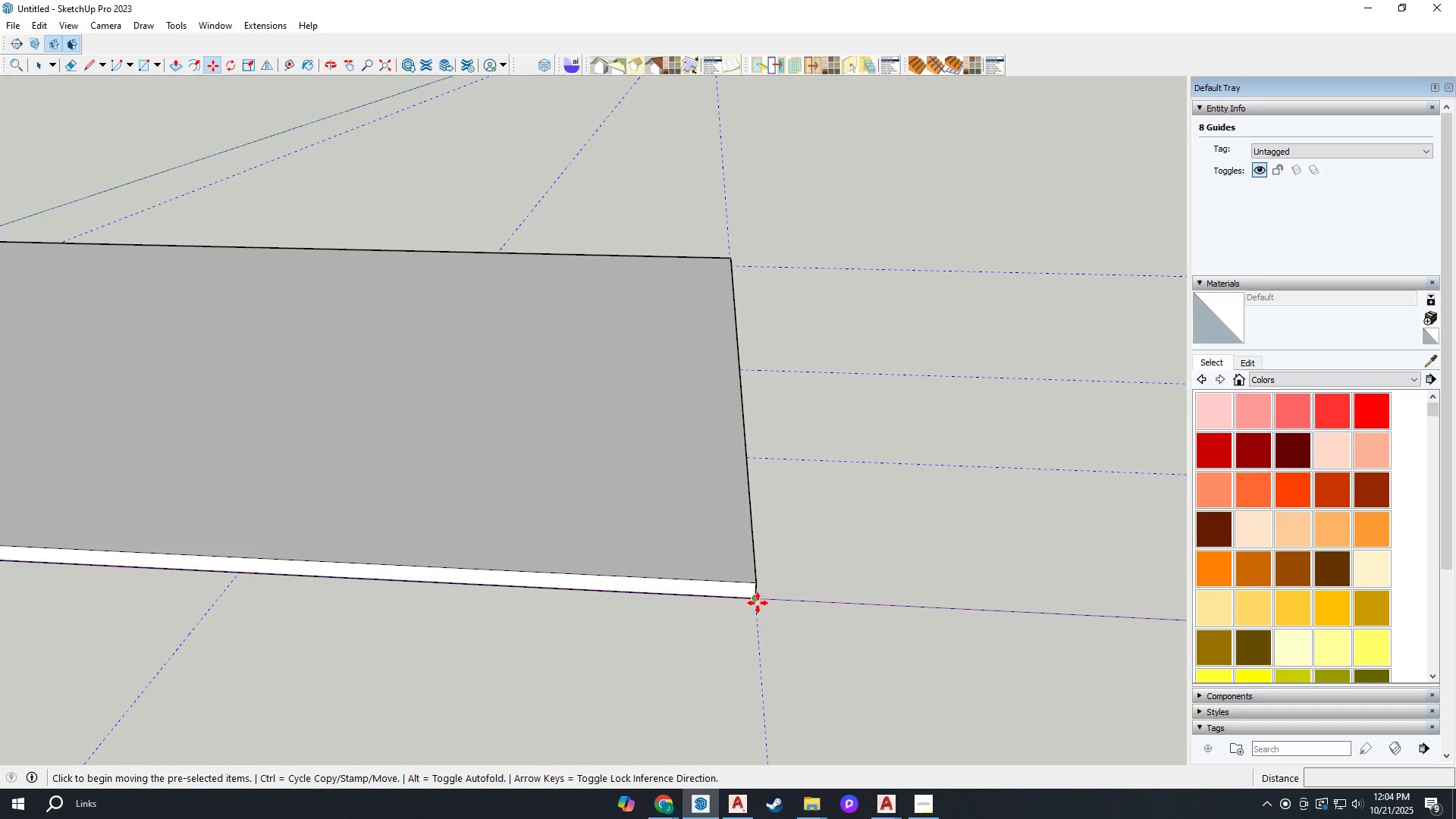 
left_click([756, 599])
 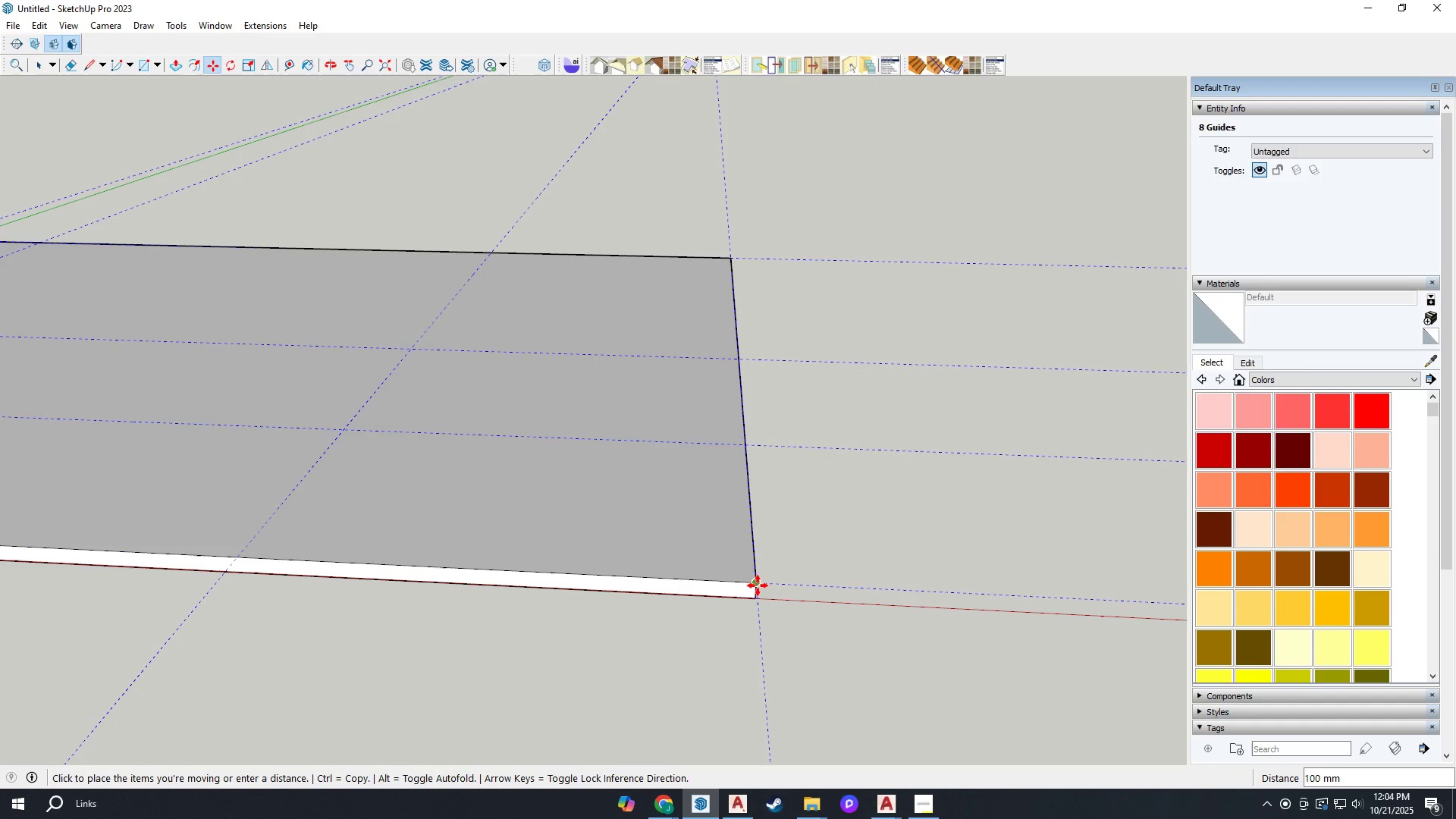 
left_click([758, 585])
 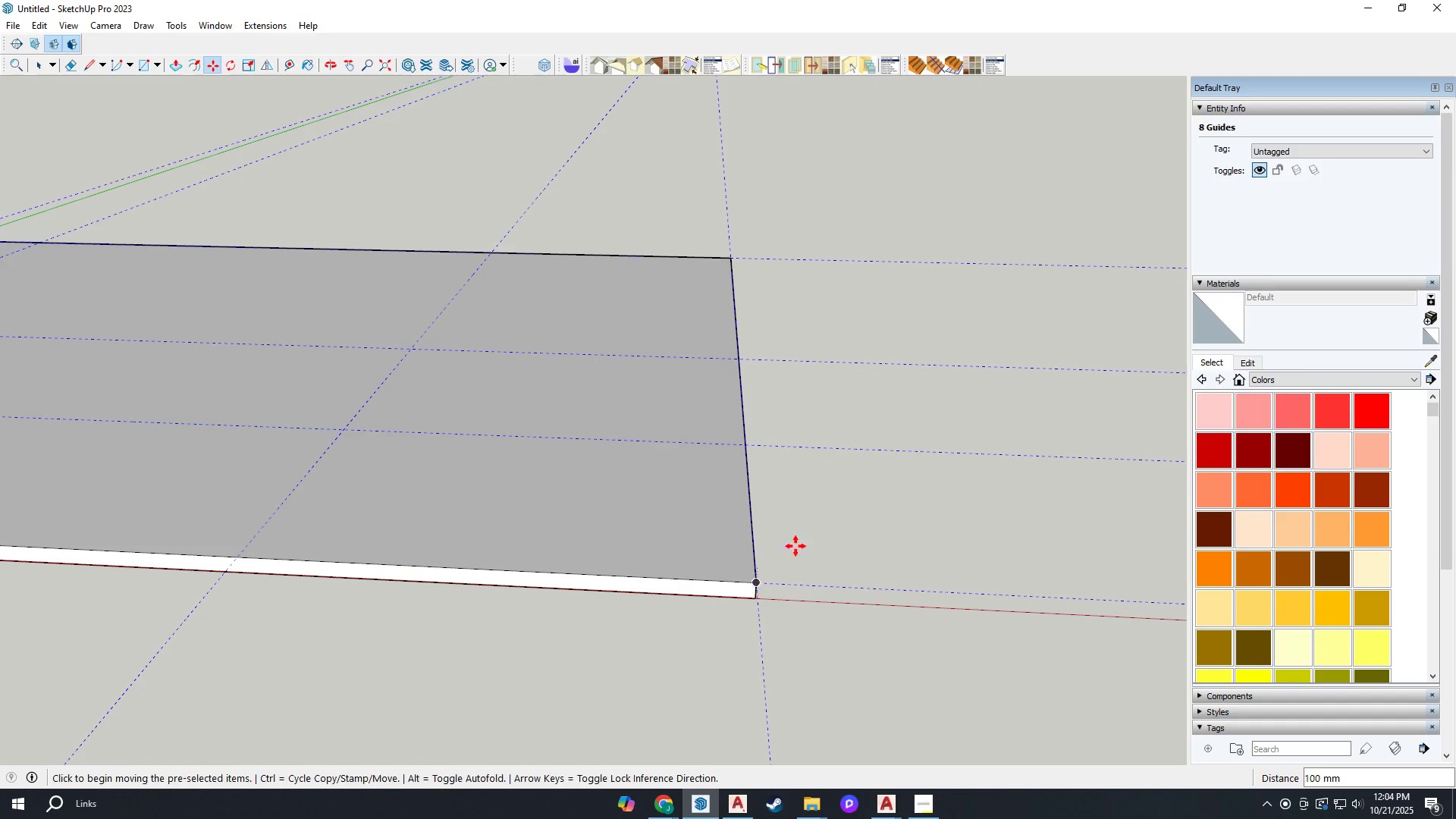 
scroll: coordinate [654, 501], scroll_direction: down, amount: 15.0
 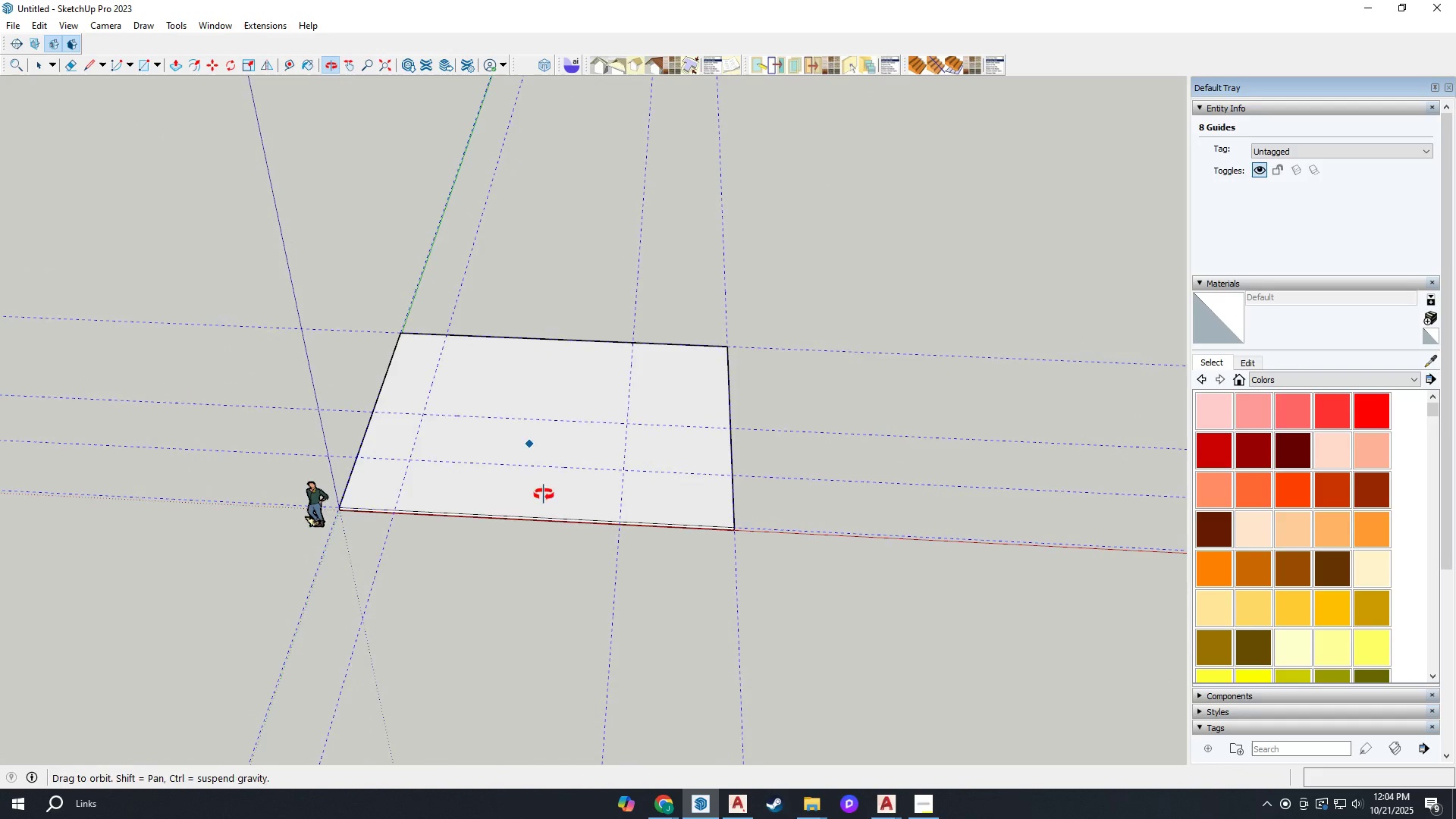 
scroll: coordinate [492, 442], scroll_direction: up, amount: 3.0
 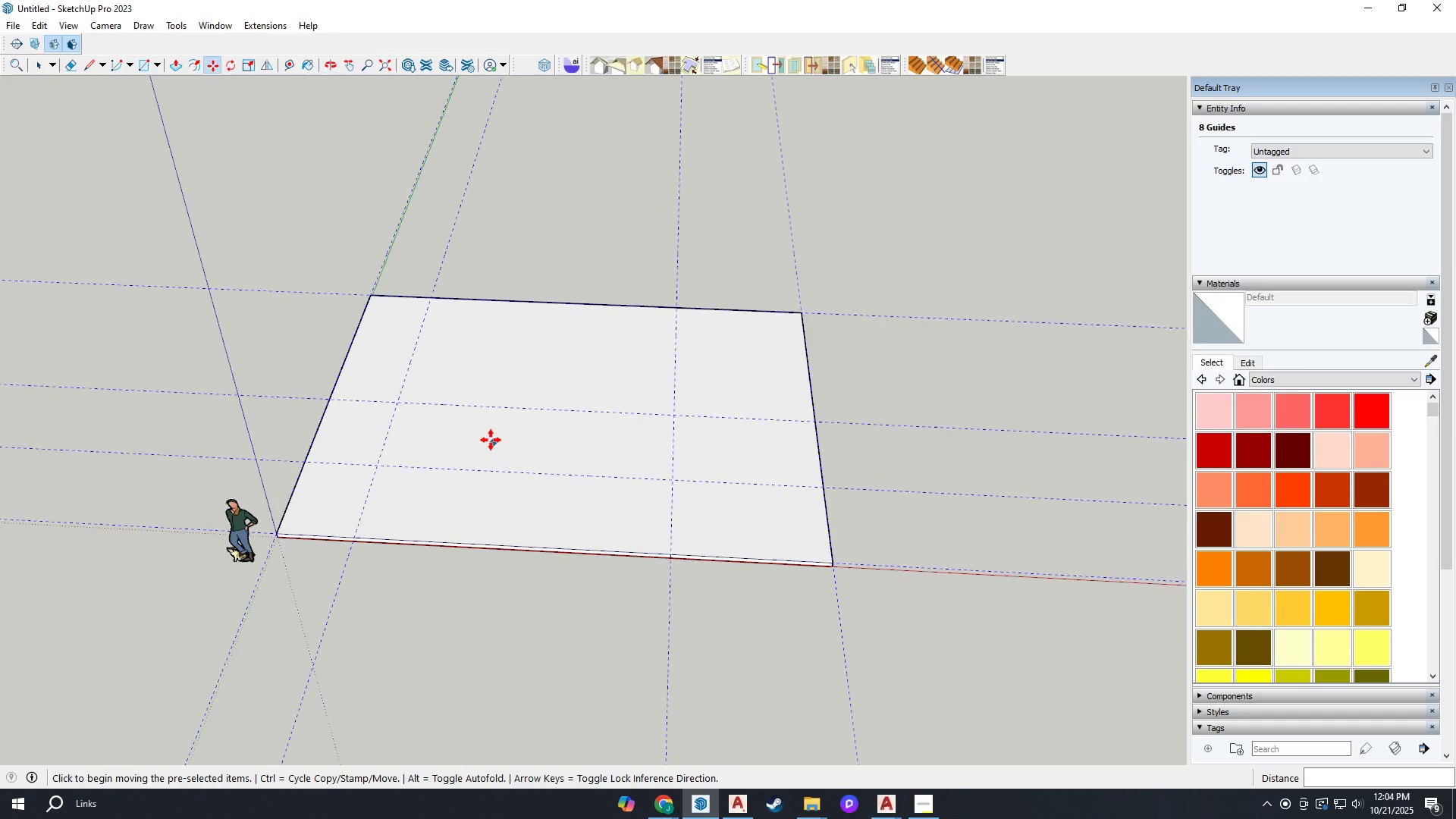 
key(Space)
 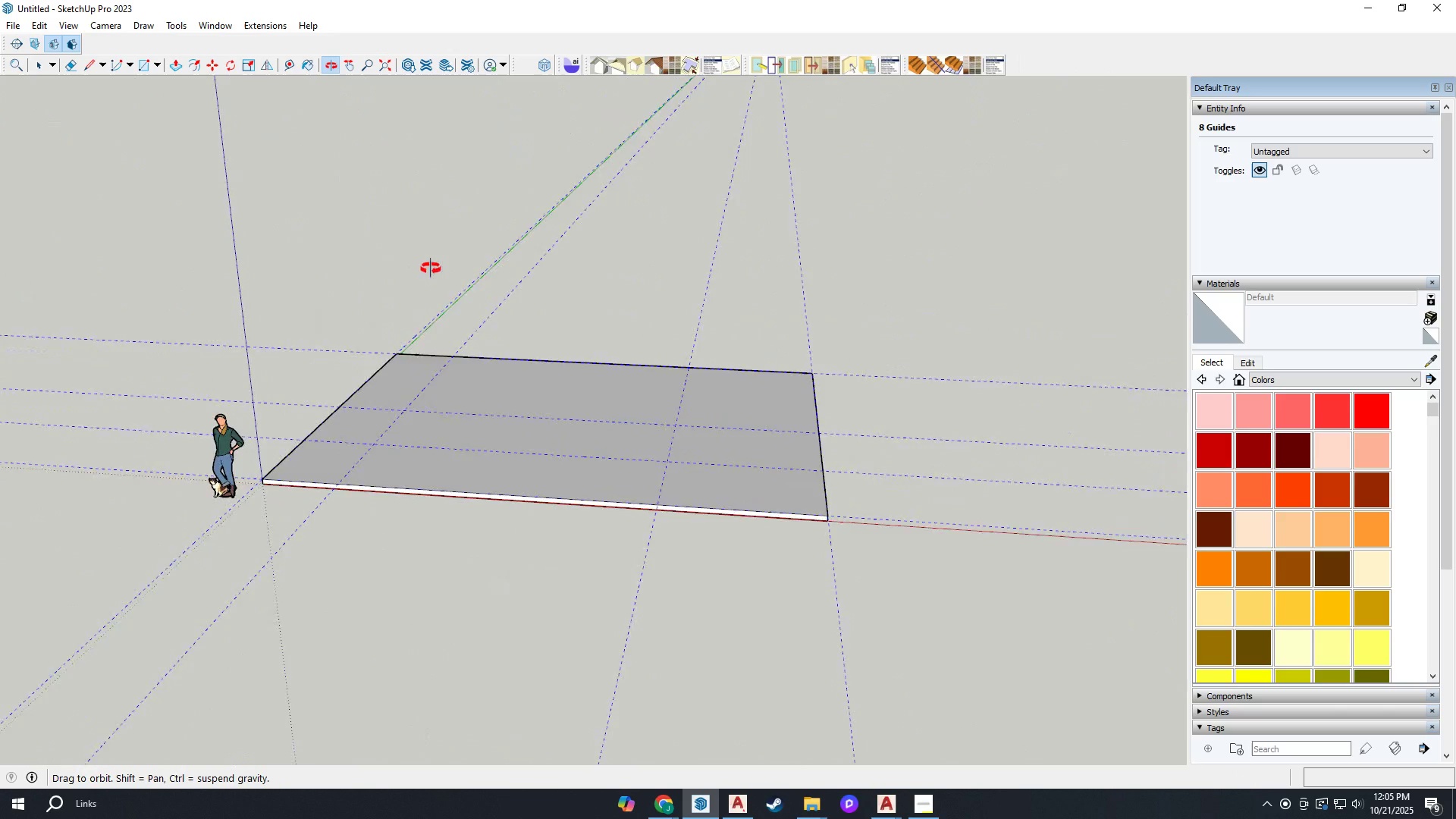 
wait(6.01)
 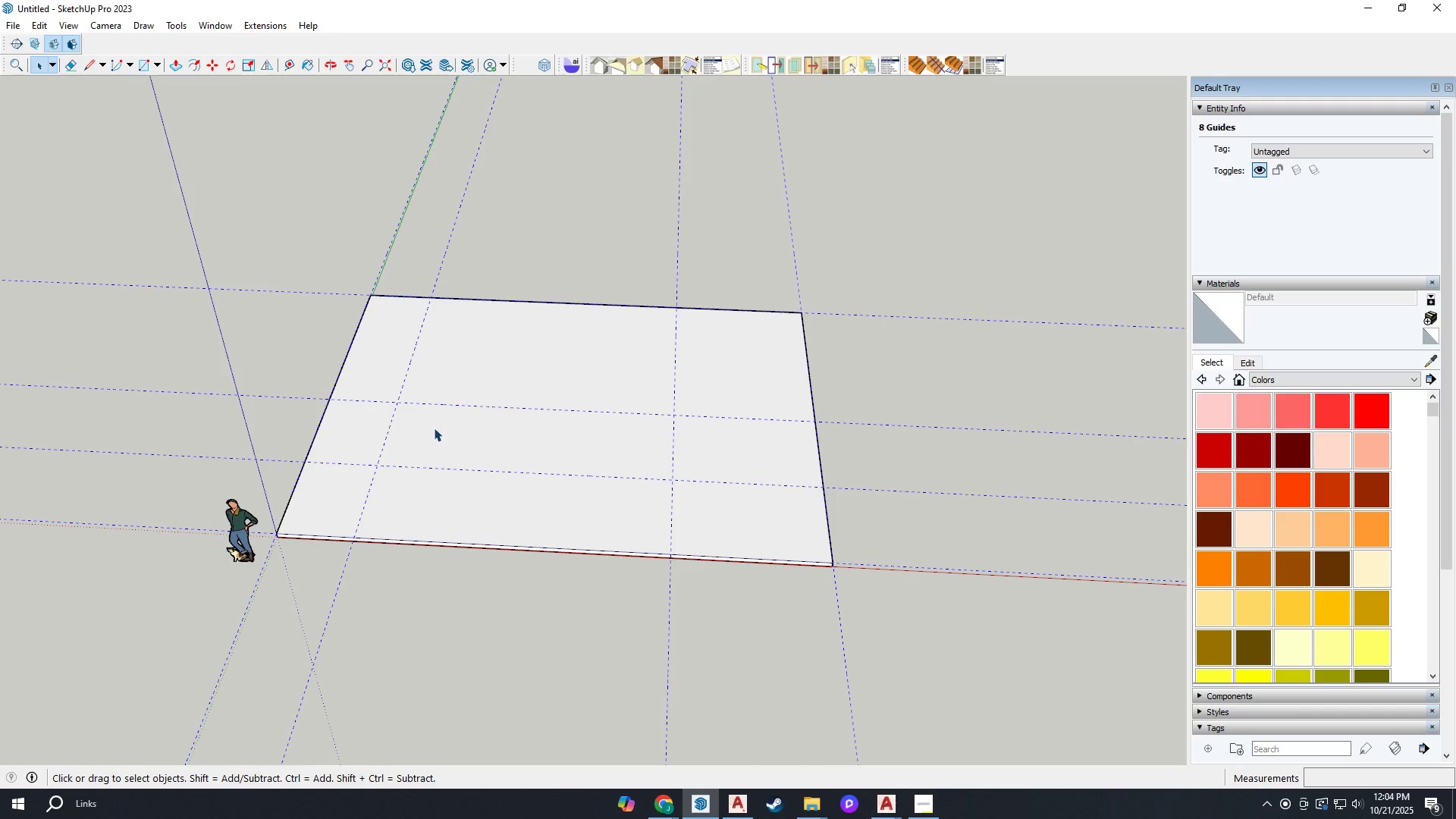 
scroll: coordinate [607, 393], scroll_direction: down, amount: 5.0
 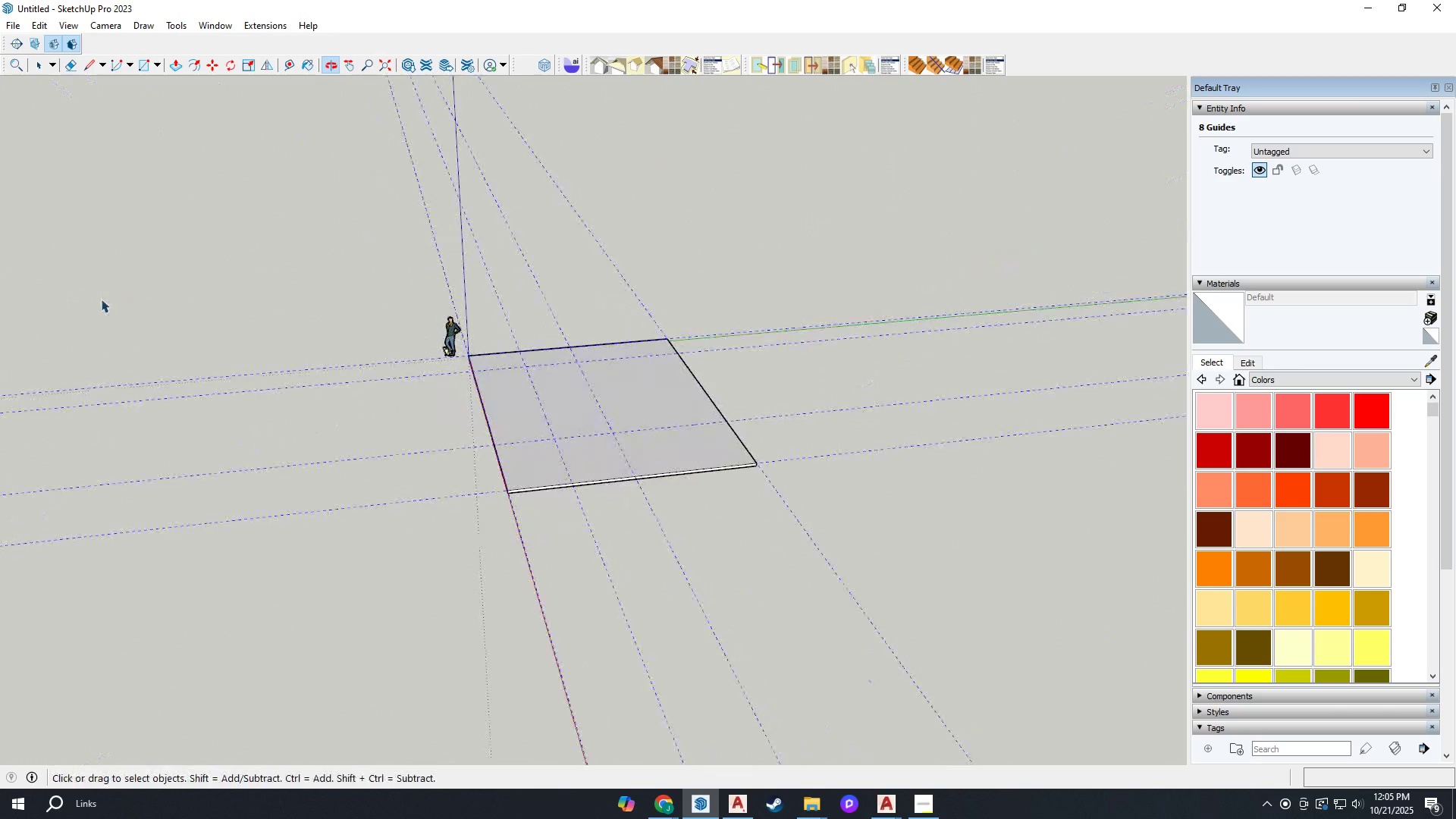 
scroll: coordinate [752, 394], scroll_direction: up, amount: 7.0
 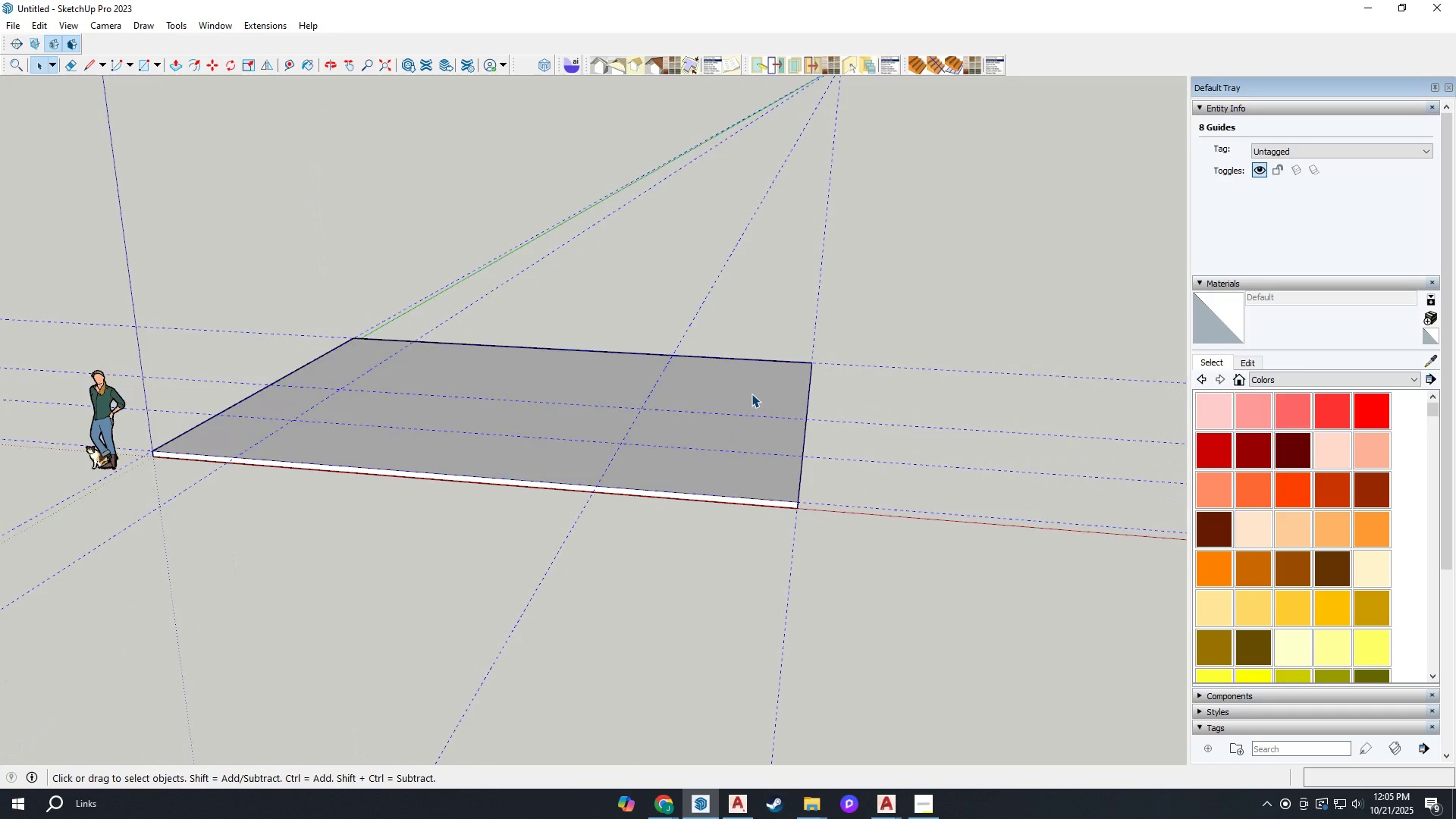 
scroll: coordinate [755, 422], scroll_direction: down, amount: 3.0
 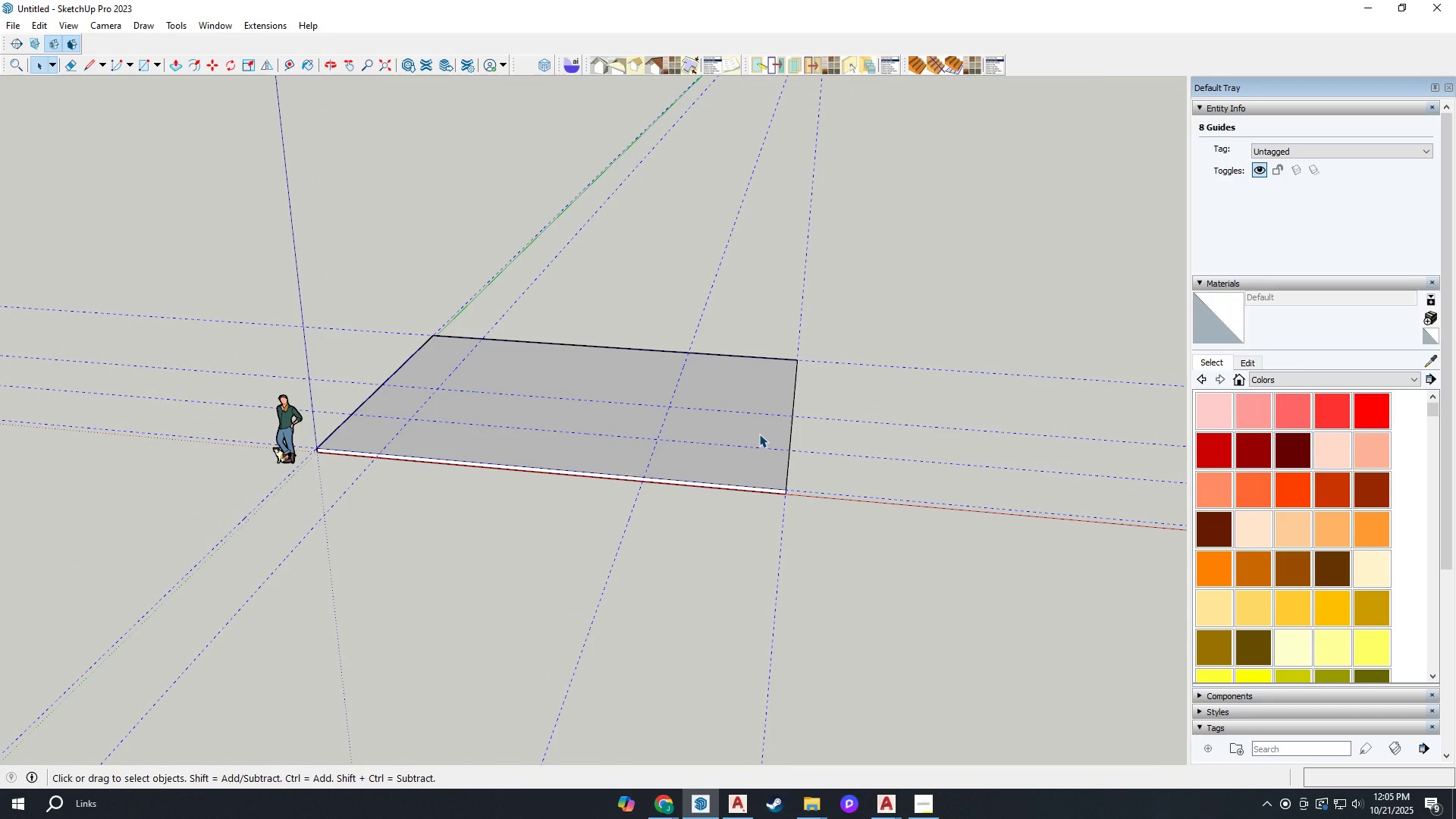 
scroll: coordinate [701, 393], scroll_direction: up, amount: 3.0
 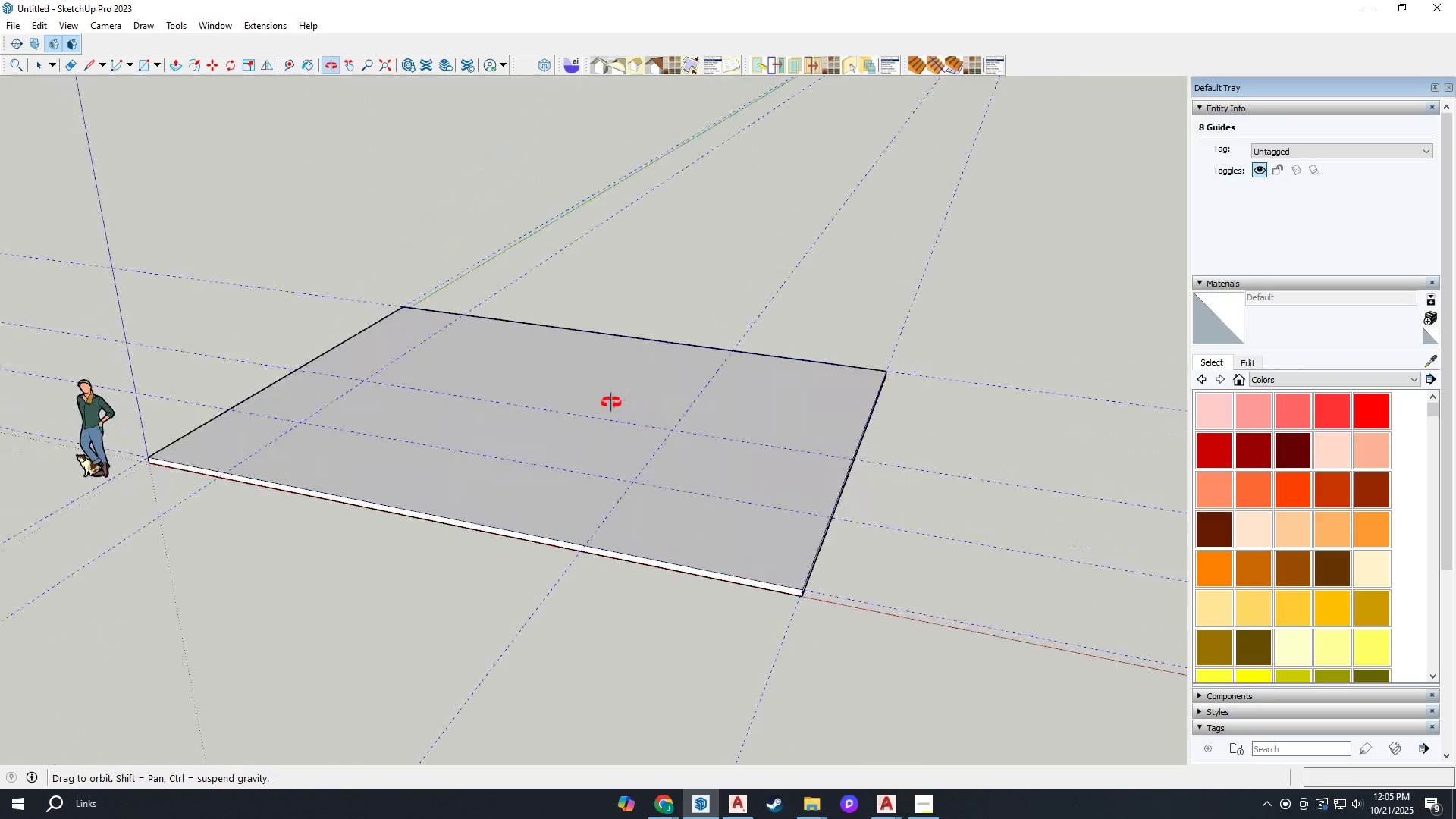 
scroll: coordinate [635, 441], scroll_direction: down, amount: 5.0
 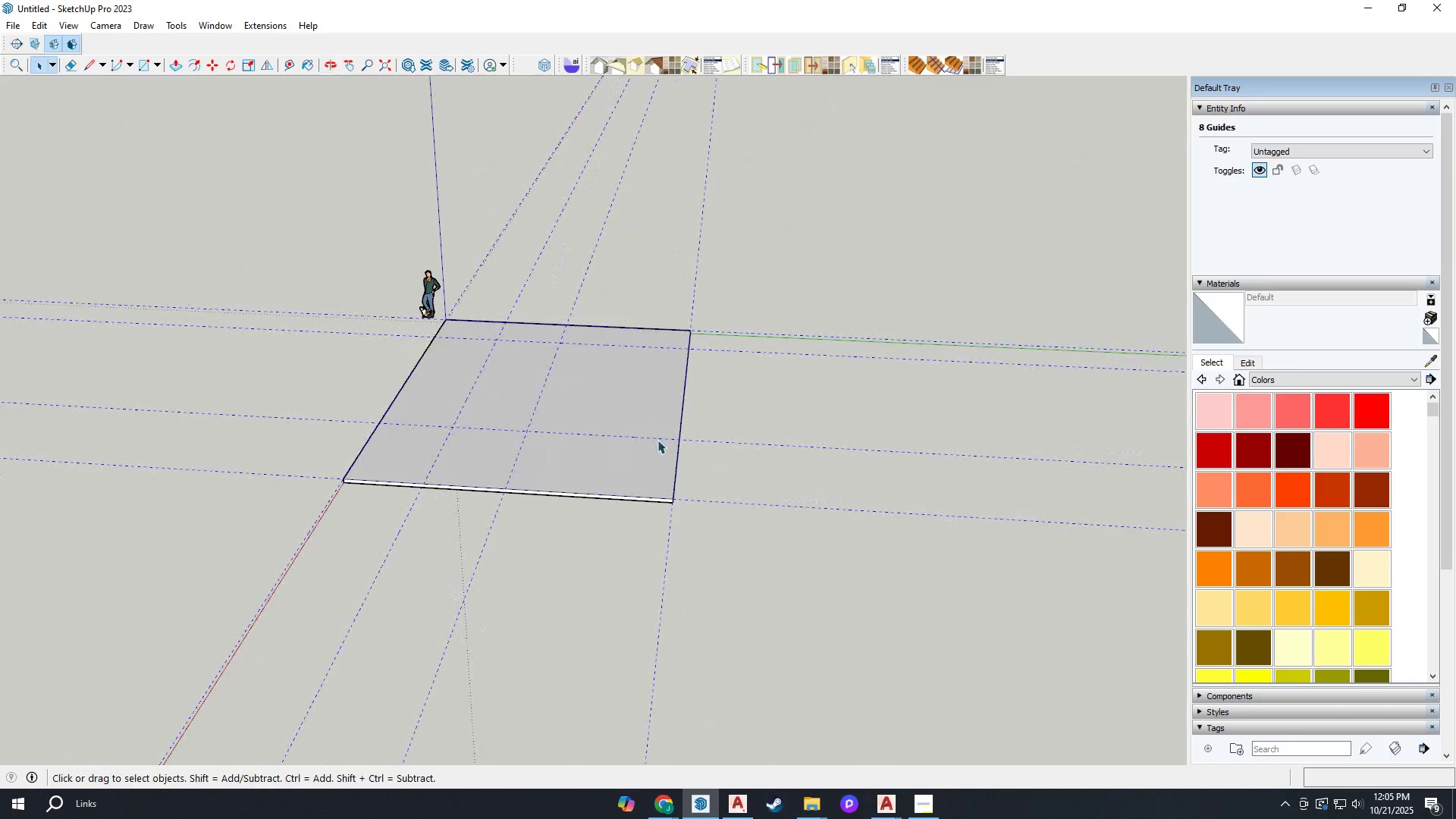 
scroll: coordinate [703, 432], scroll_direction: up, amount: 2.0
 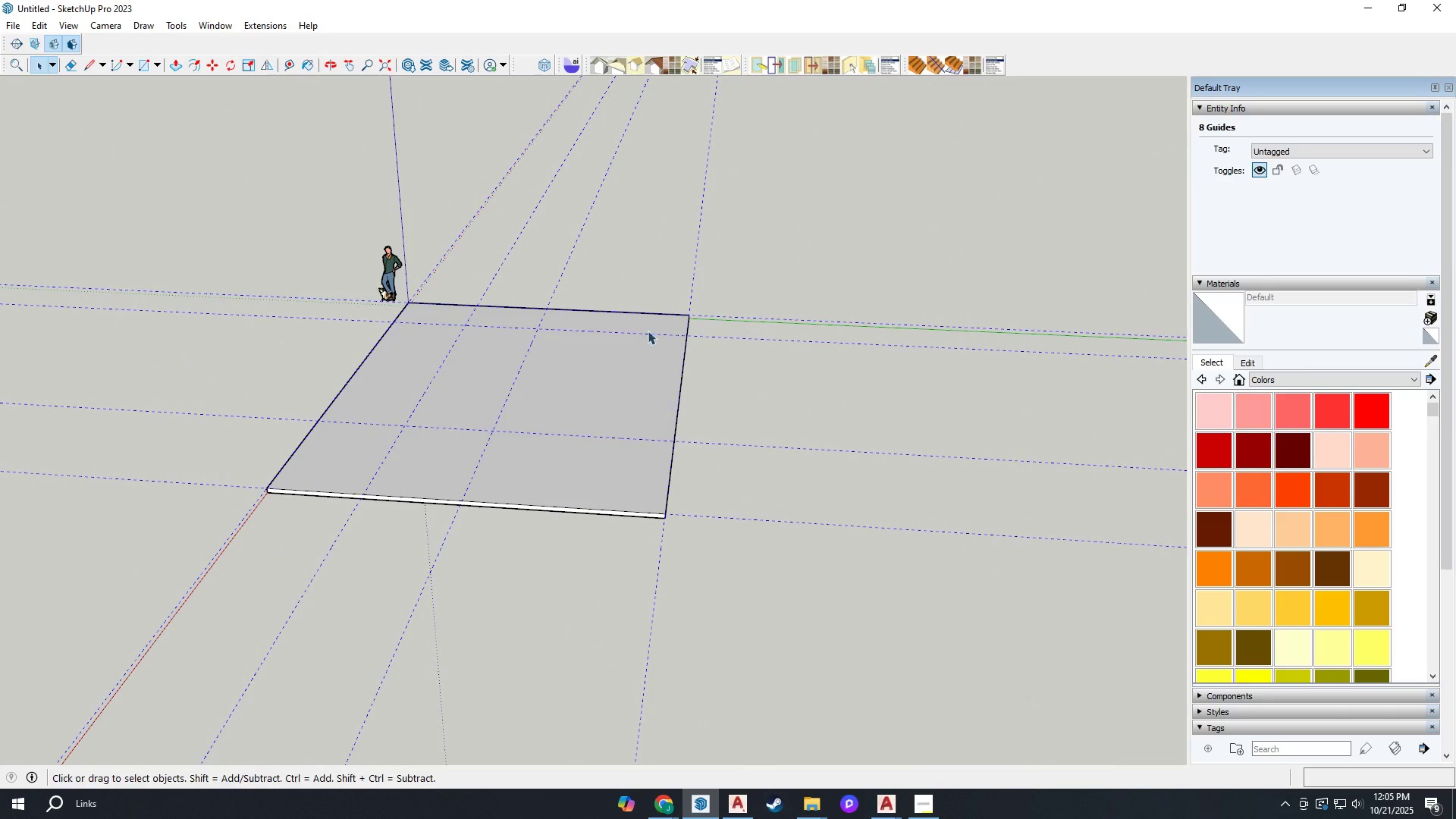 
left_click_drag(start_coordinate=[632, 241], to_coordinate=[1018, 803])
 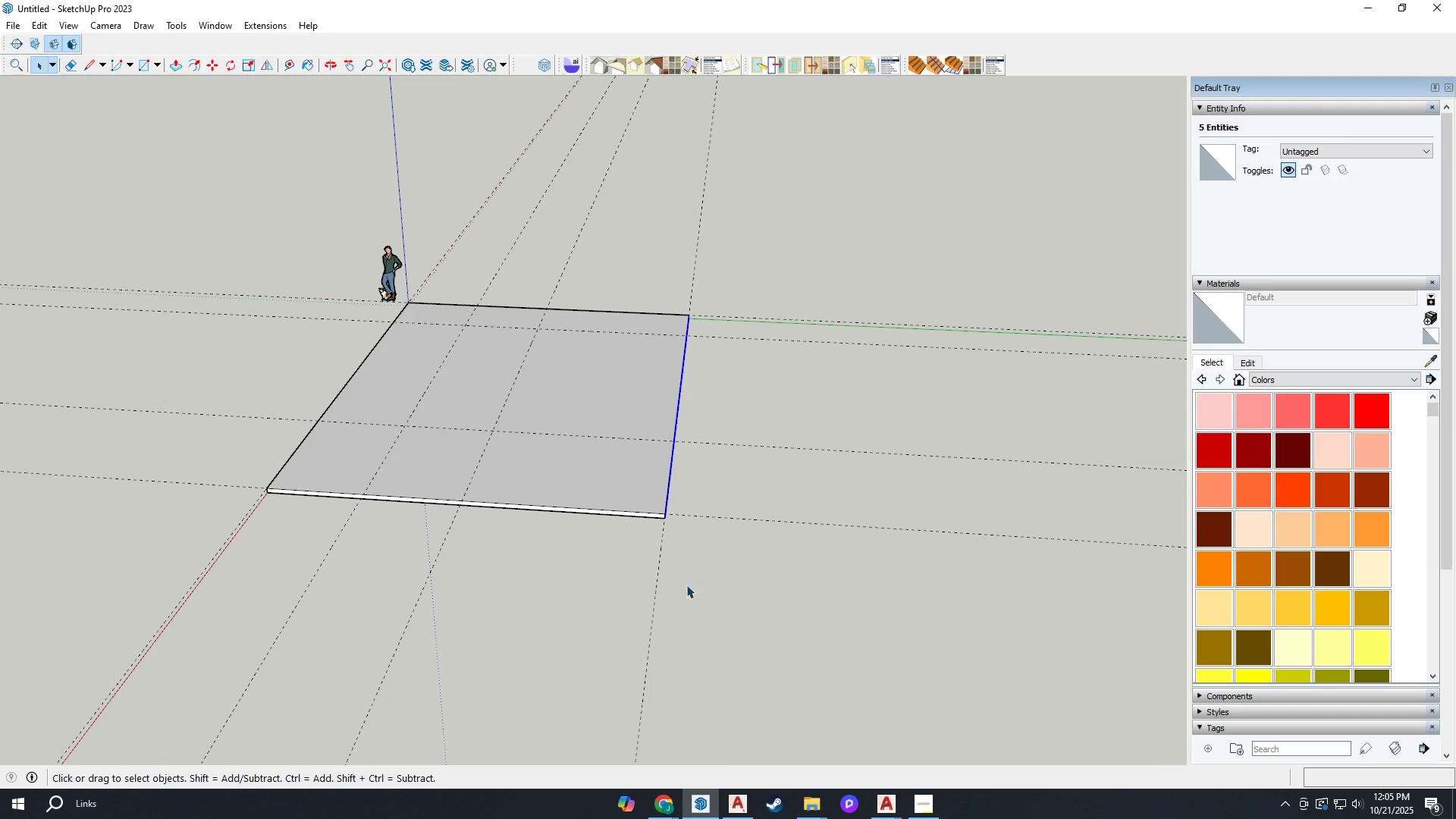 
key(Control+ControlLeft)
 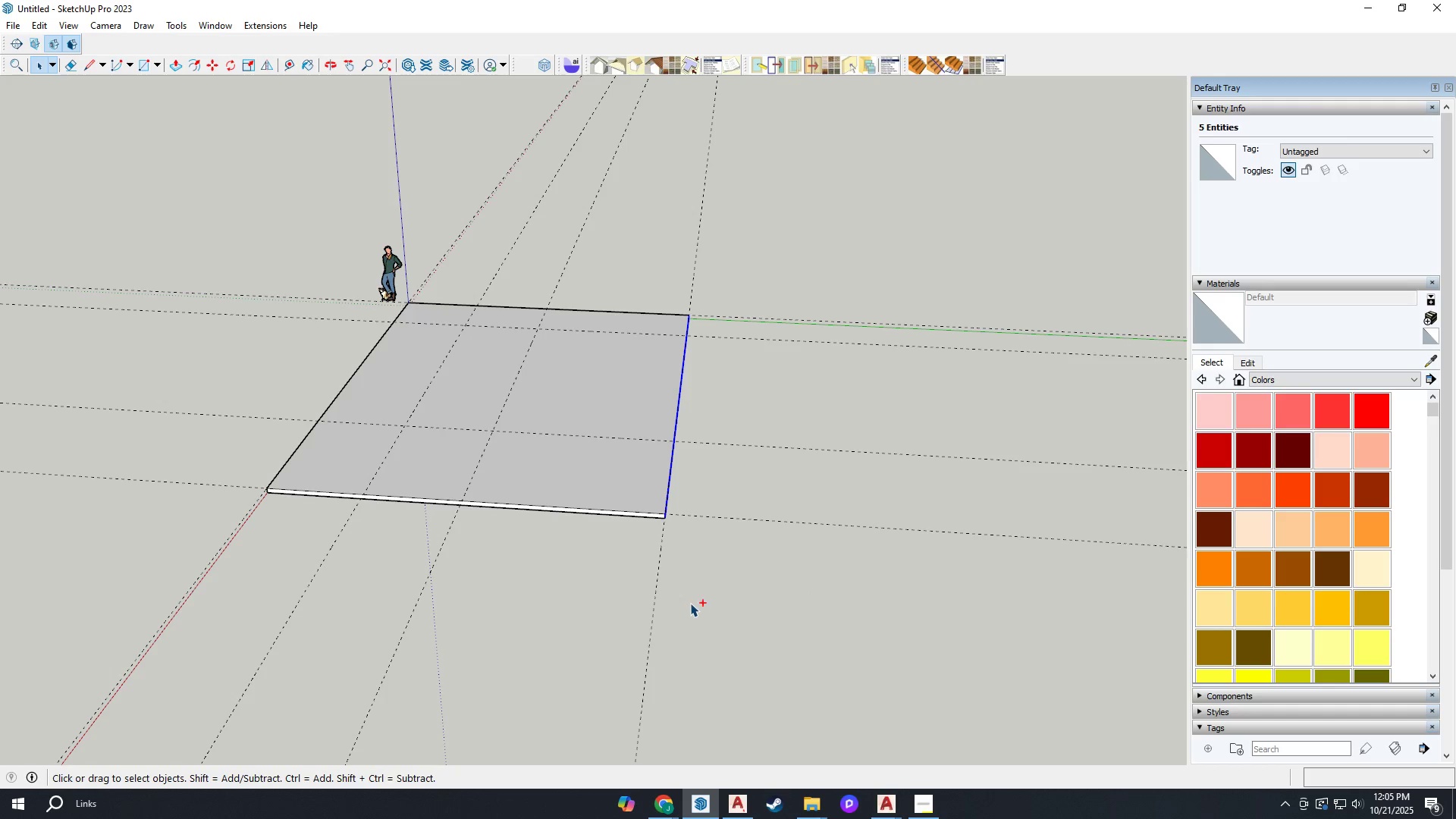 
left_click_drag(start_coordinate=[689, 603], to_coordinate=[612, 590])
 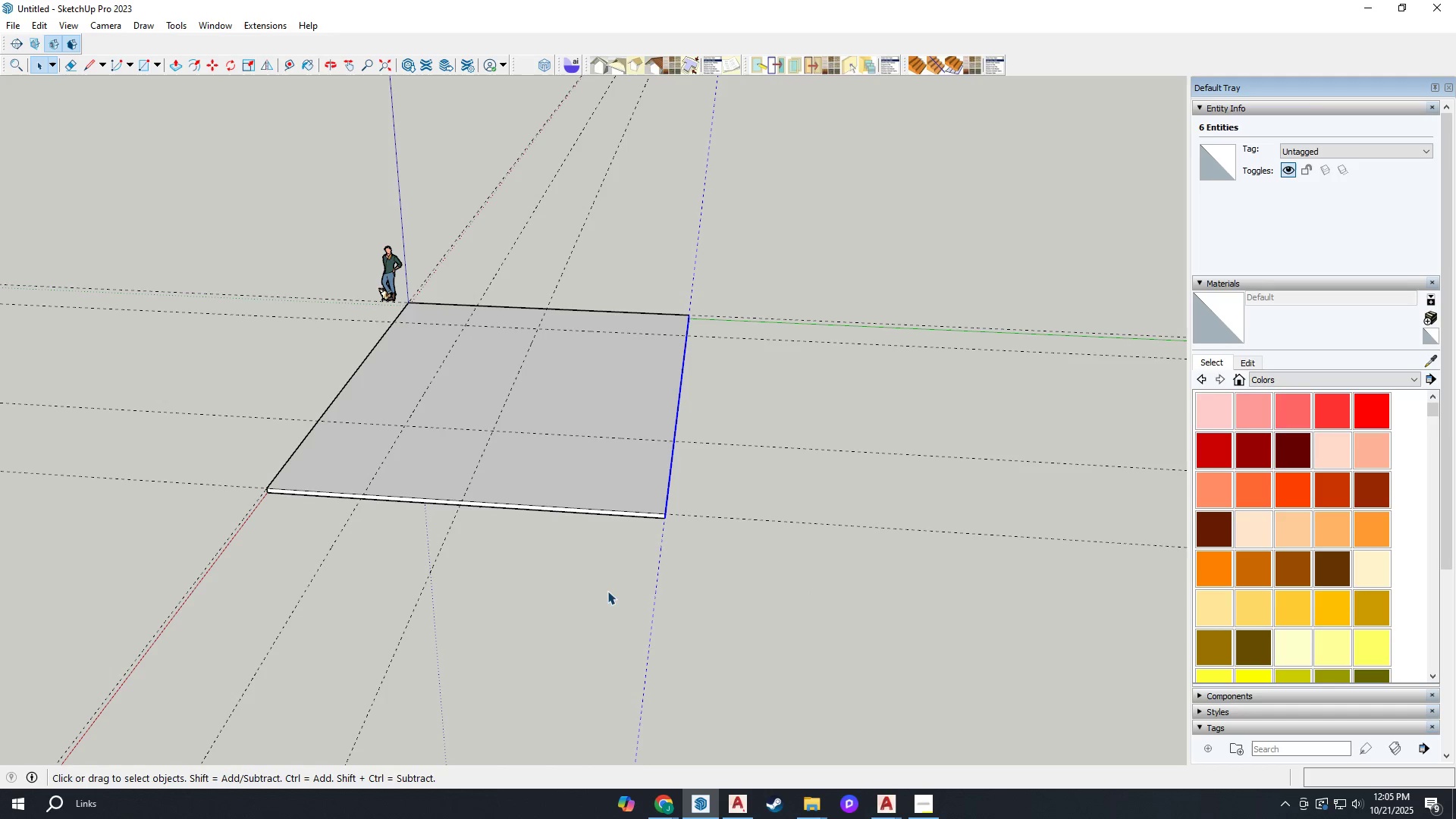 
key(M)
 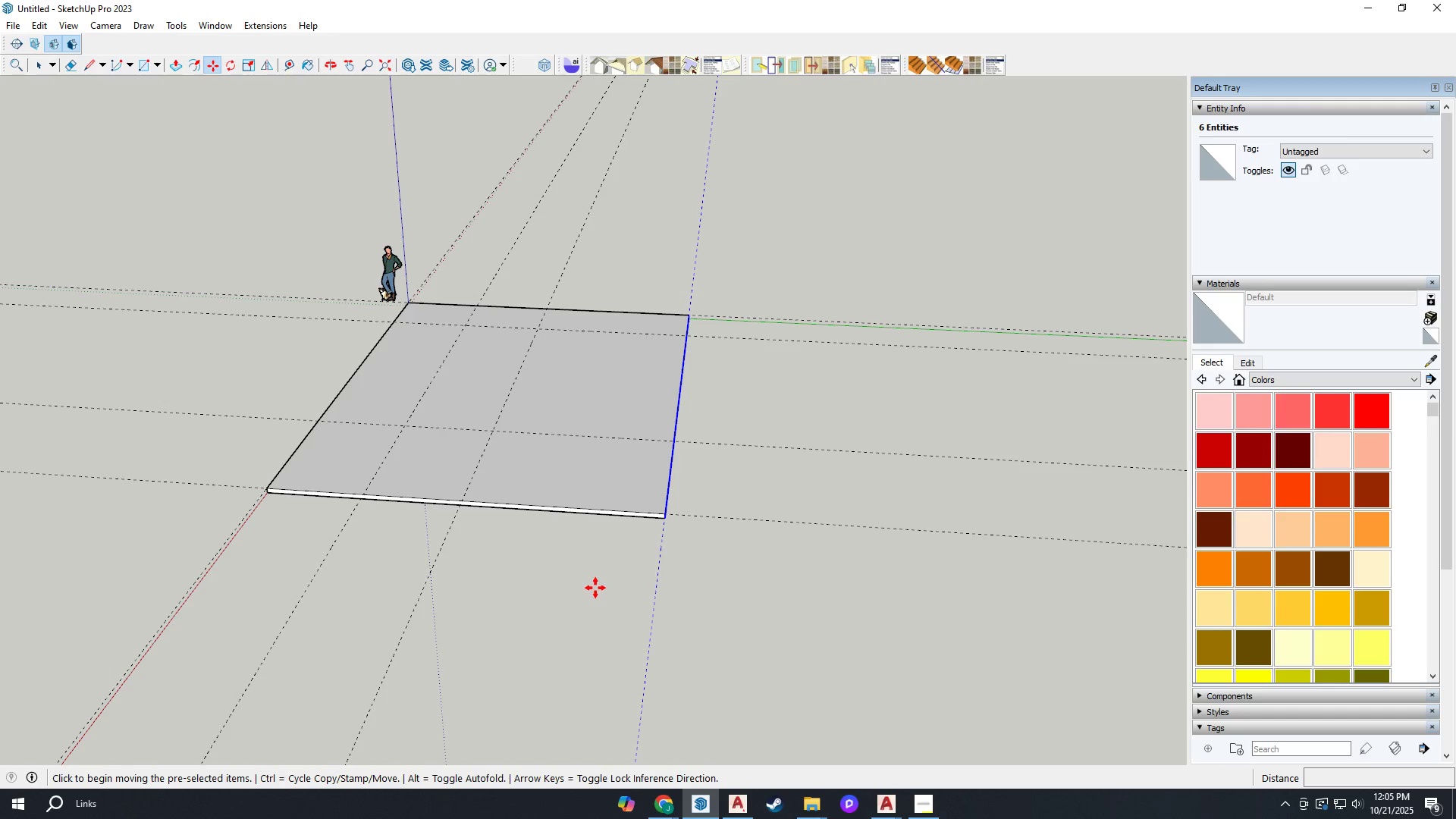 
left_click([595, 588])
 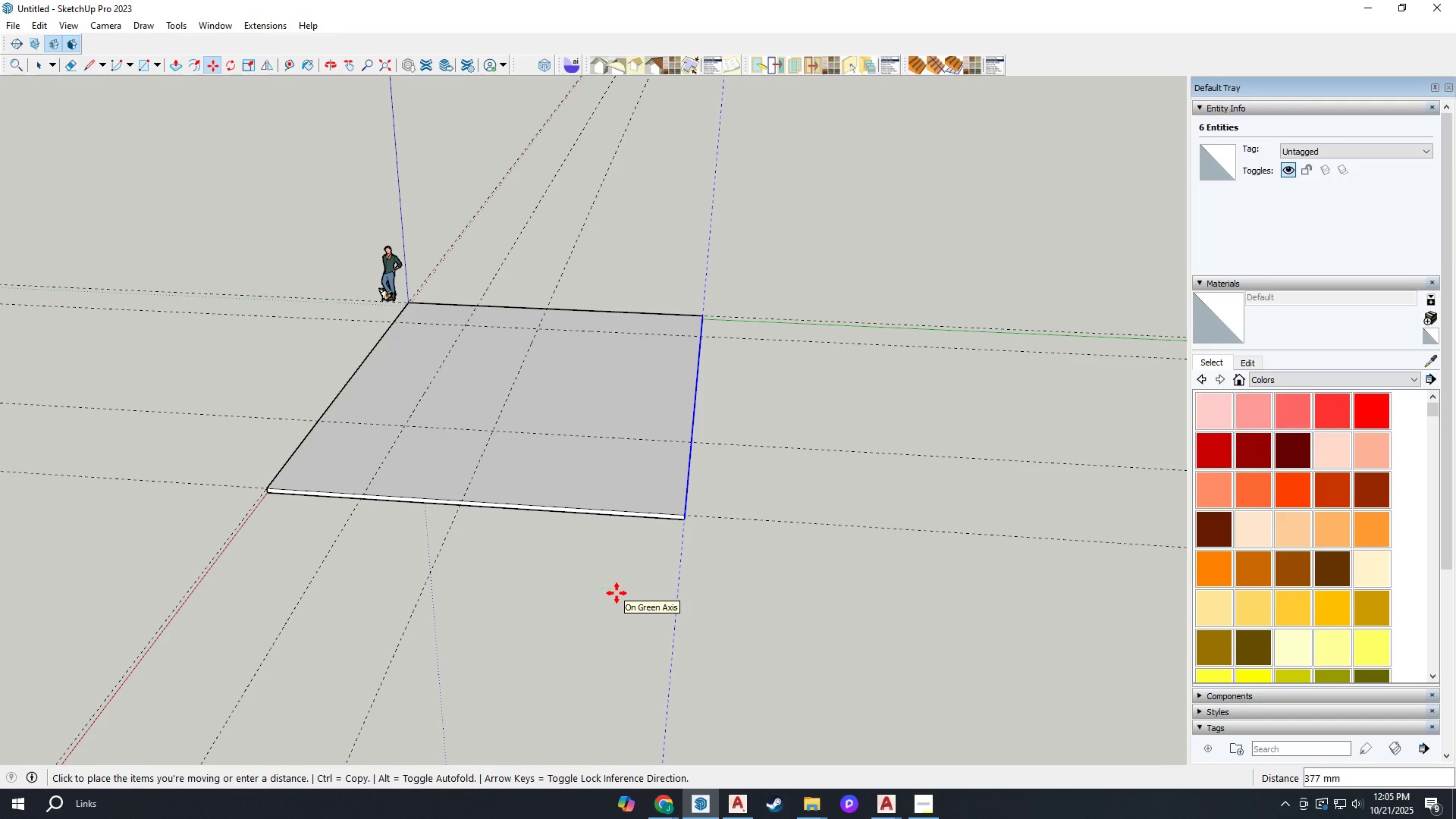 
type(2000)
 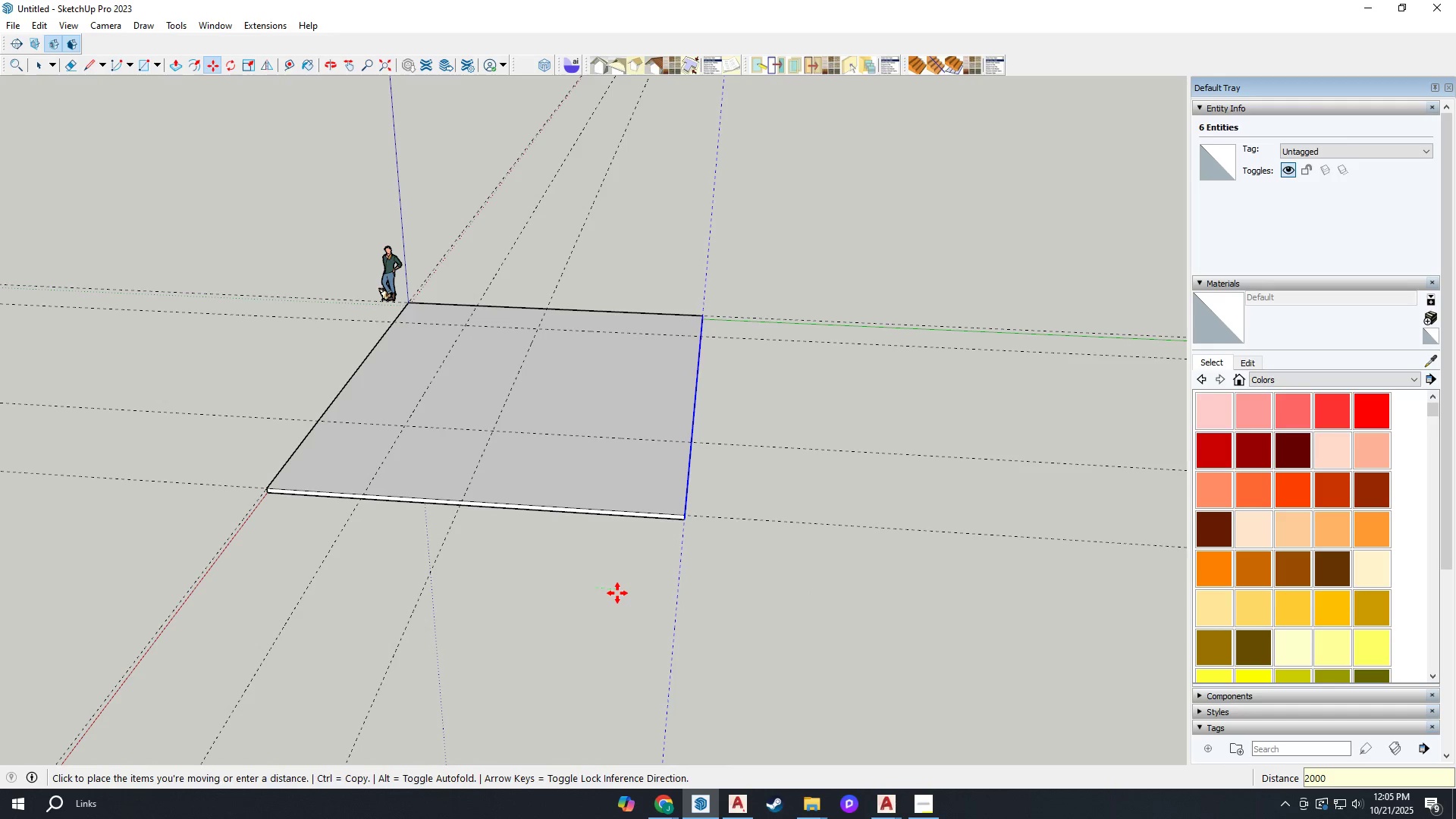 
key(Enter)
 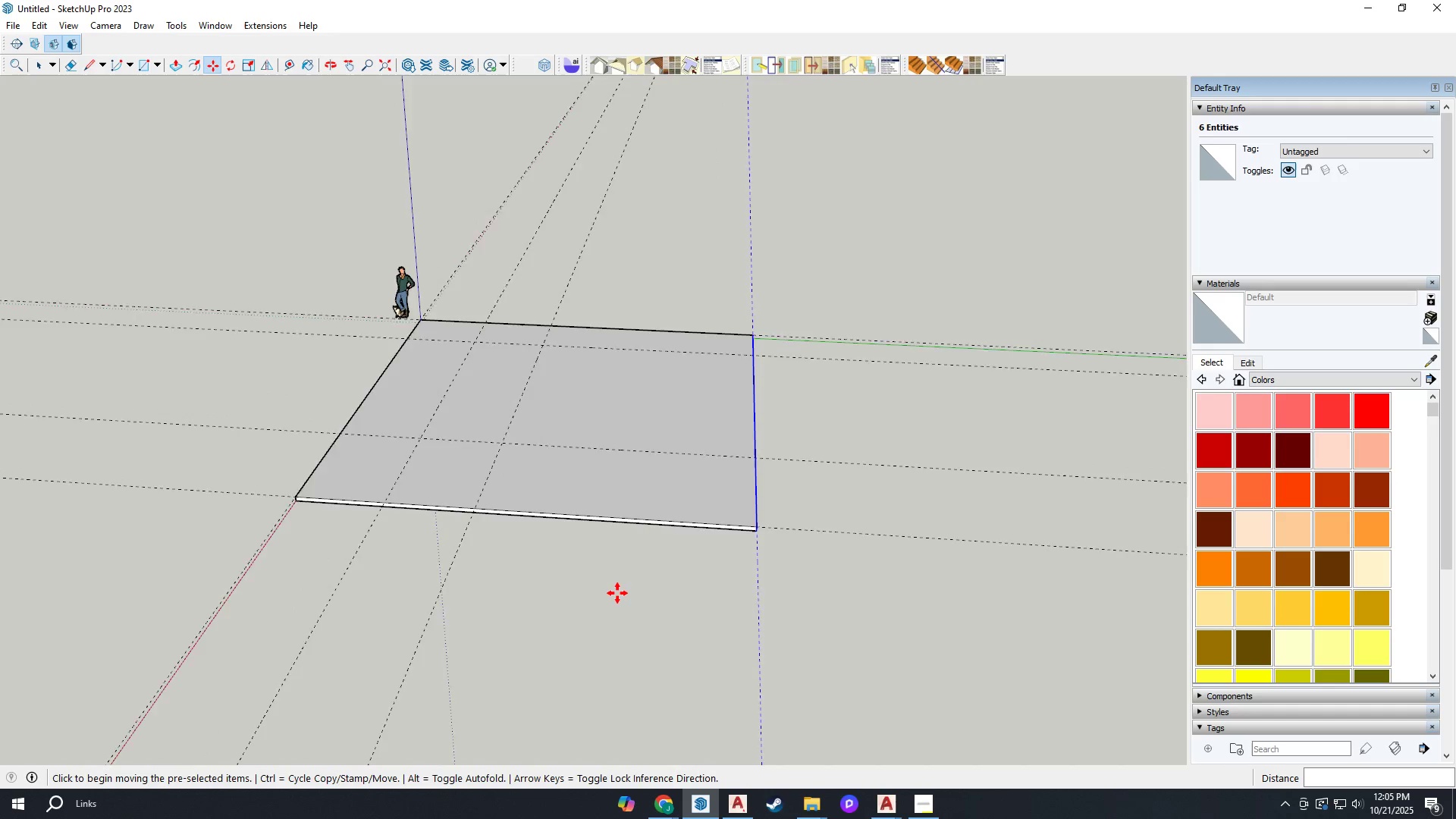 
scroll: coordinate [617, 593], scroll_direction: down, amount: 3.0
 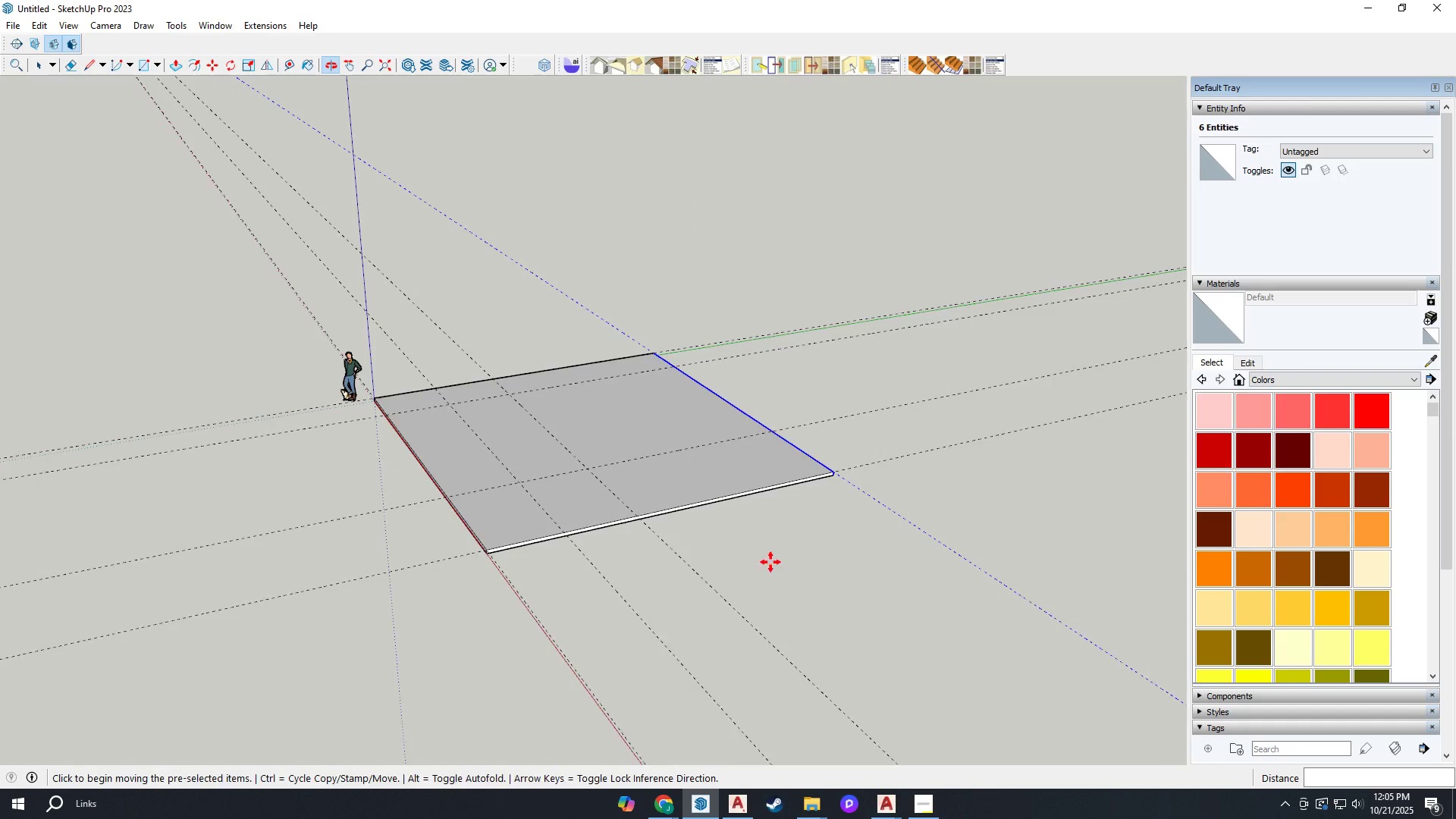 
scroll: coordinate [650, 400], scroll_direction: up, amount: 4.0
 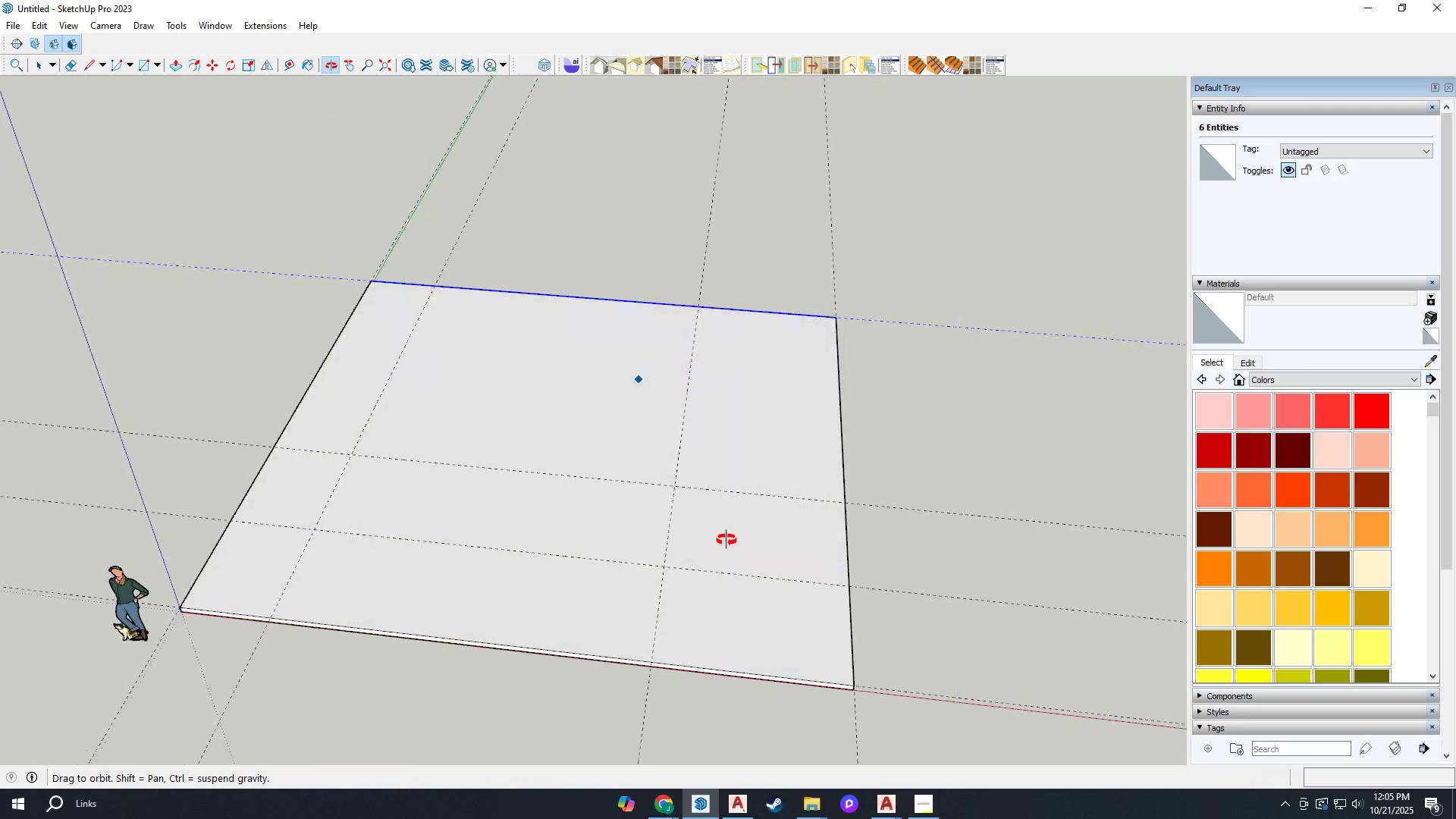 
scroll: coordinate [597, 526], scroll_direction: down, amount: 1.0
 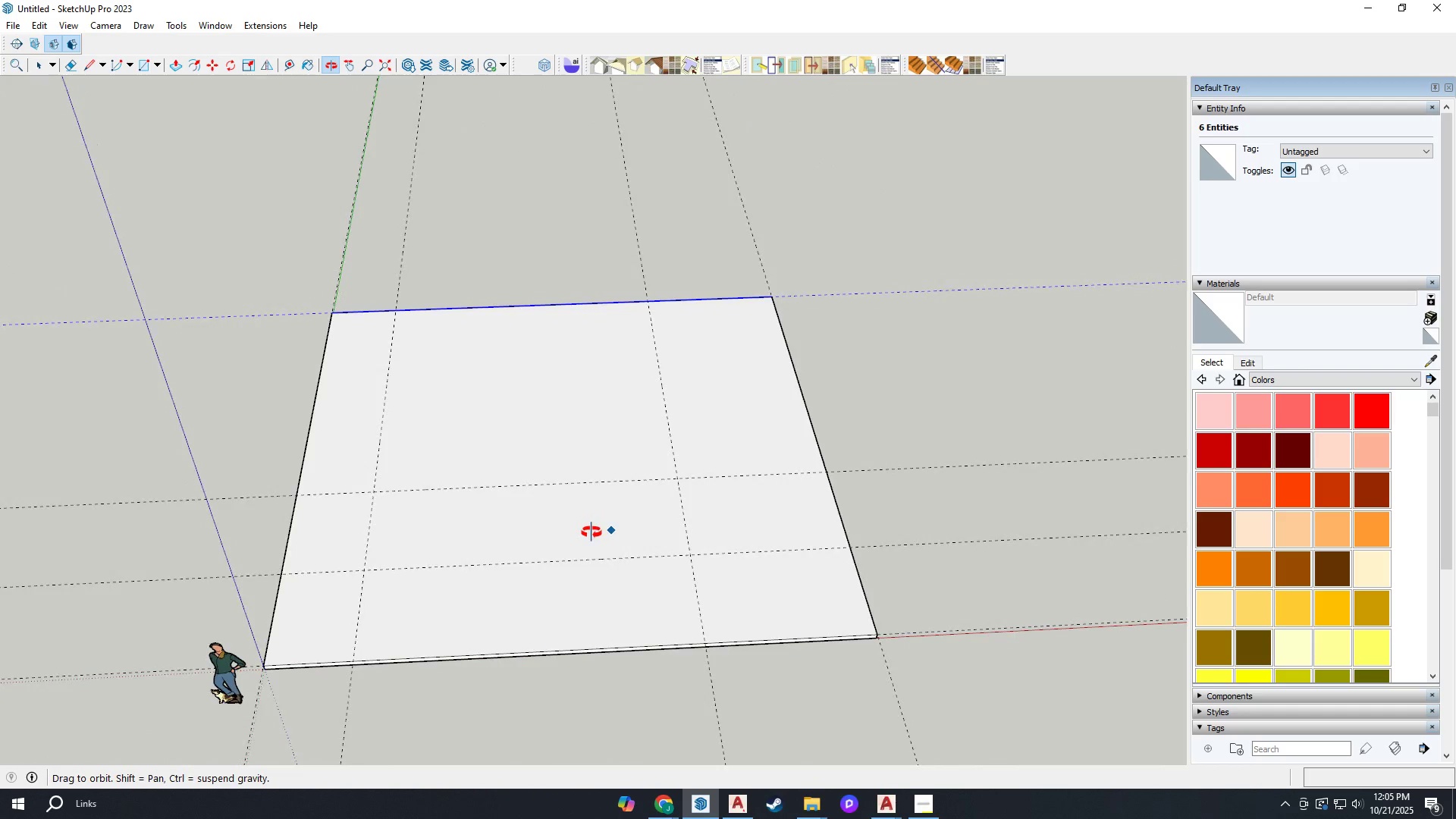 
key(Escape)
 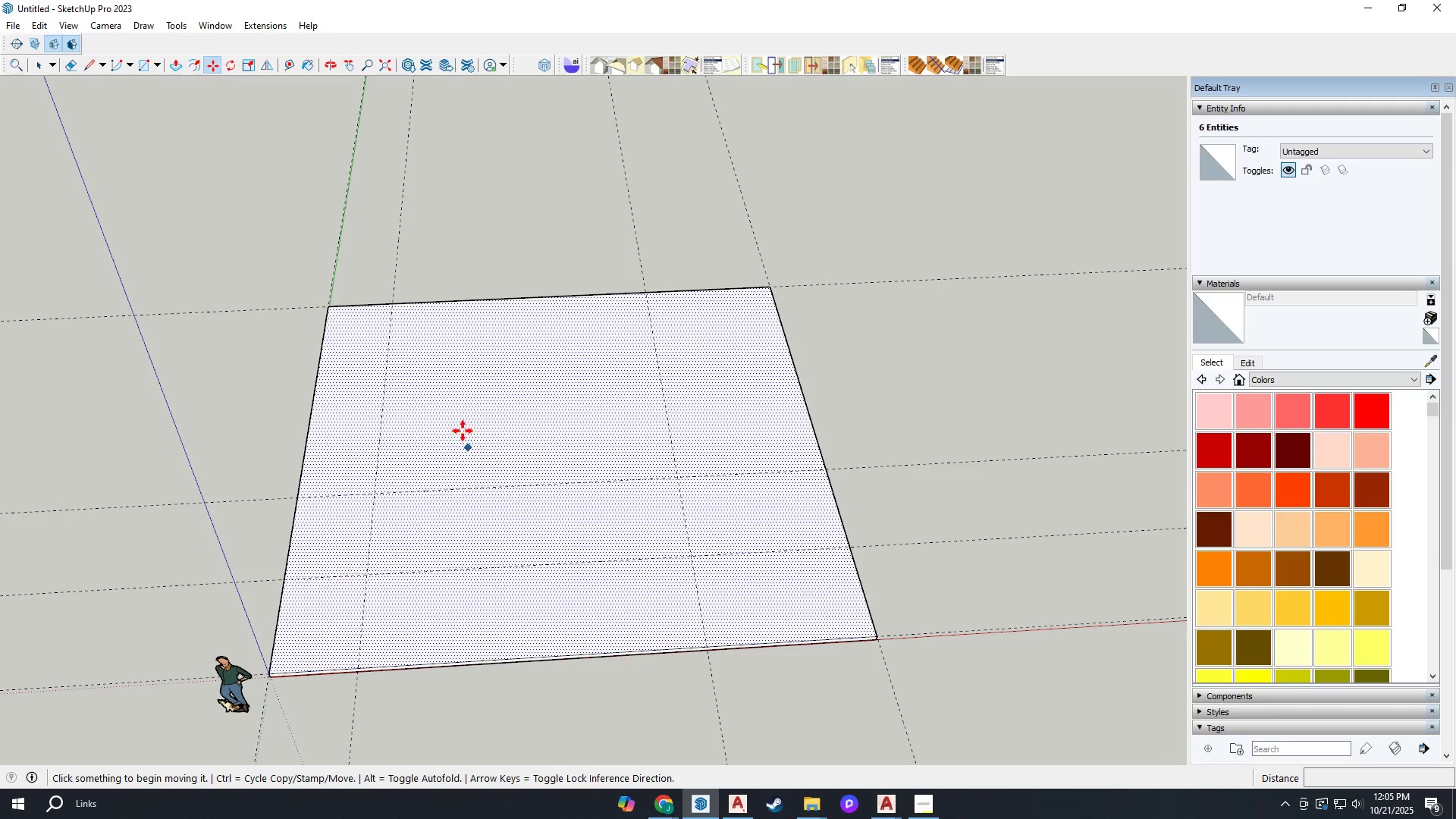 
key(R)
 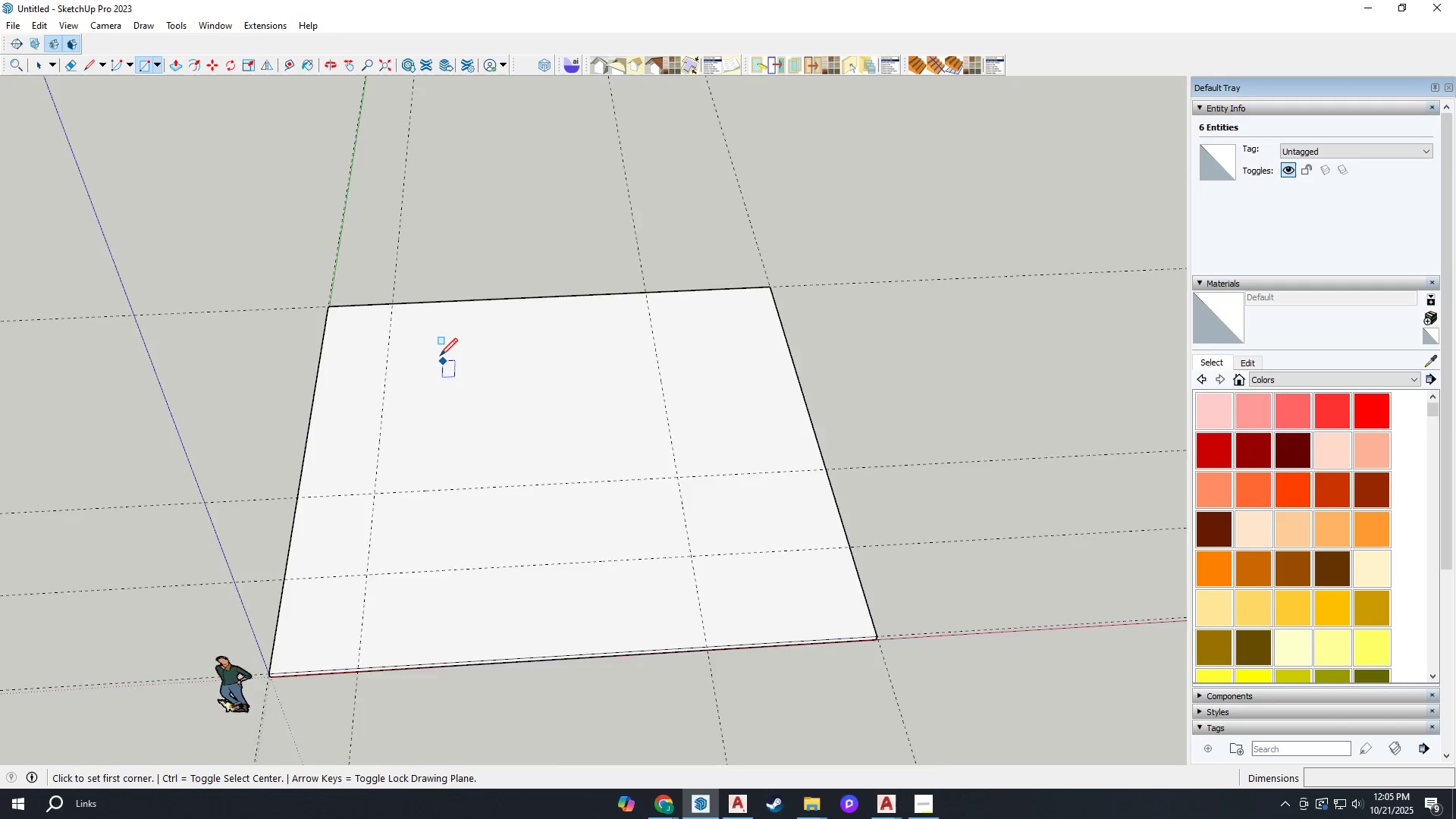 
scroll: coordinate [440, 356], scroll_direction: up, amount: 3.0
 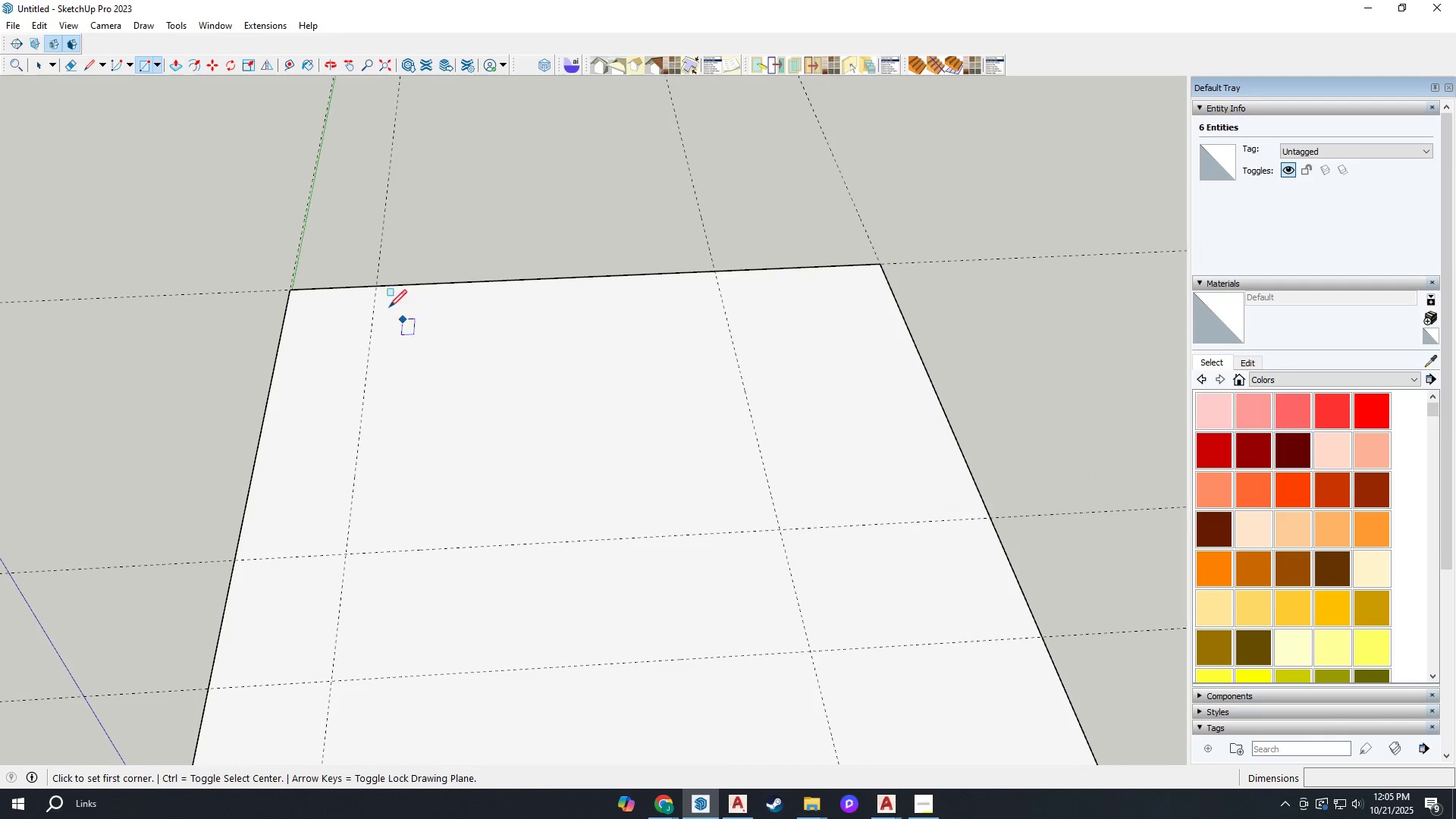 
key(Escape)
 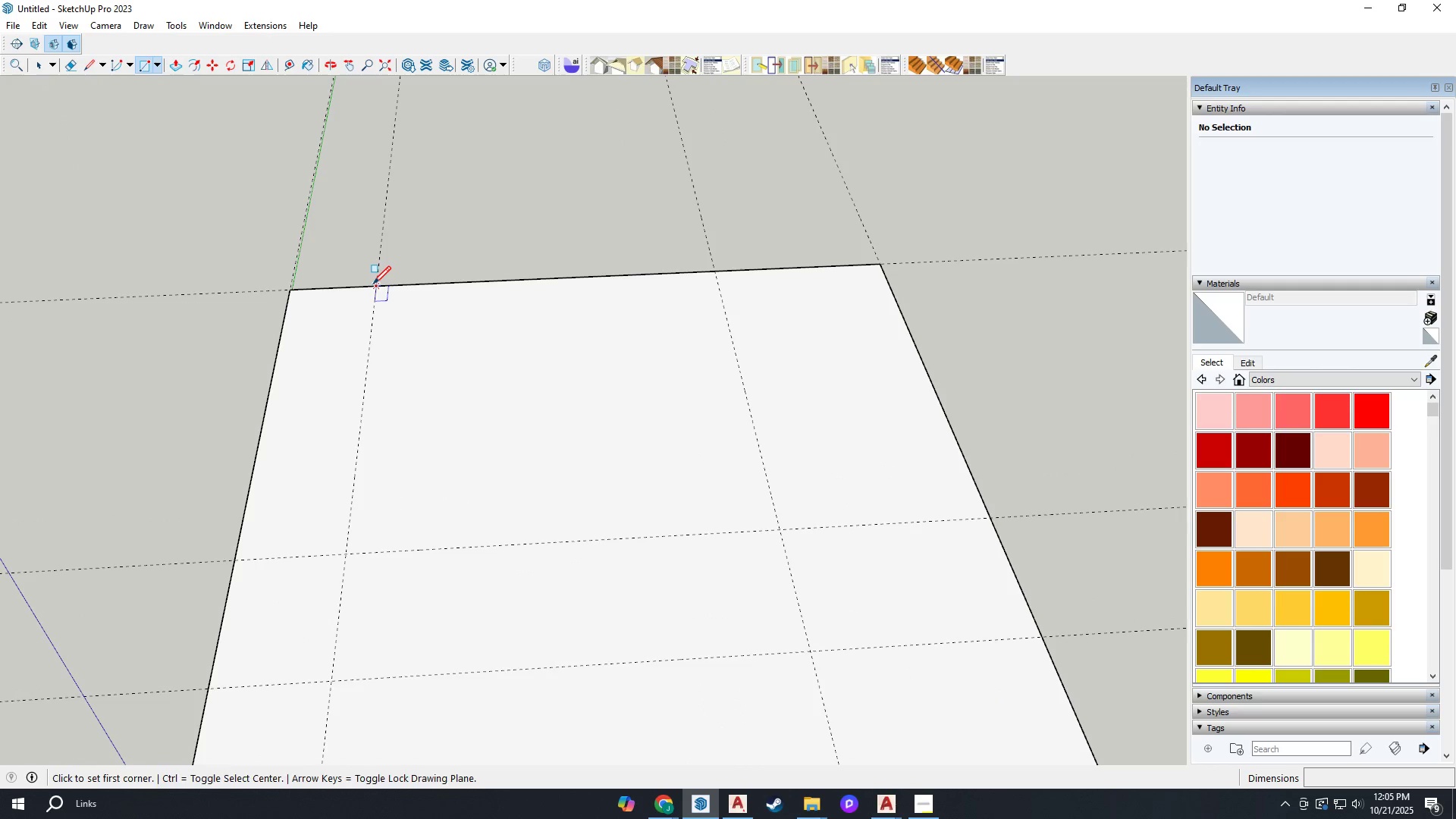 
left_click([373, 284])
 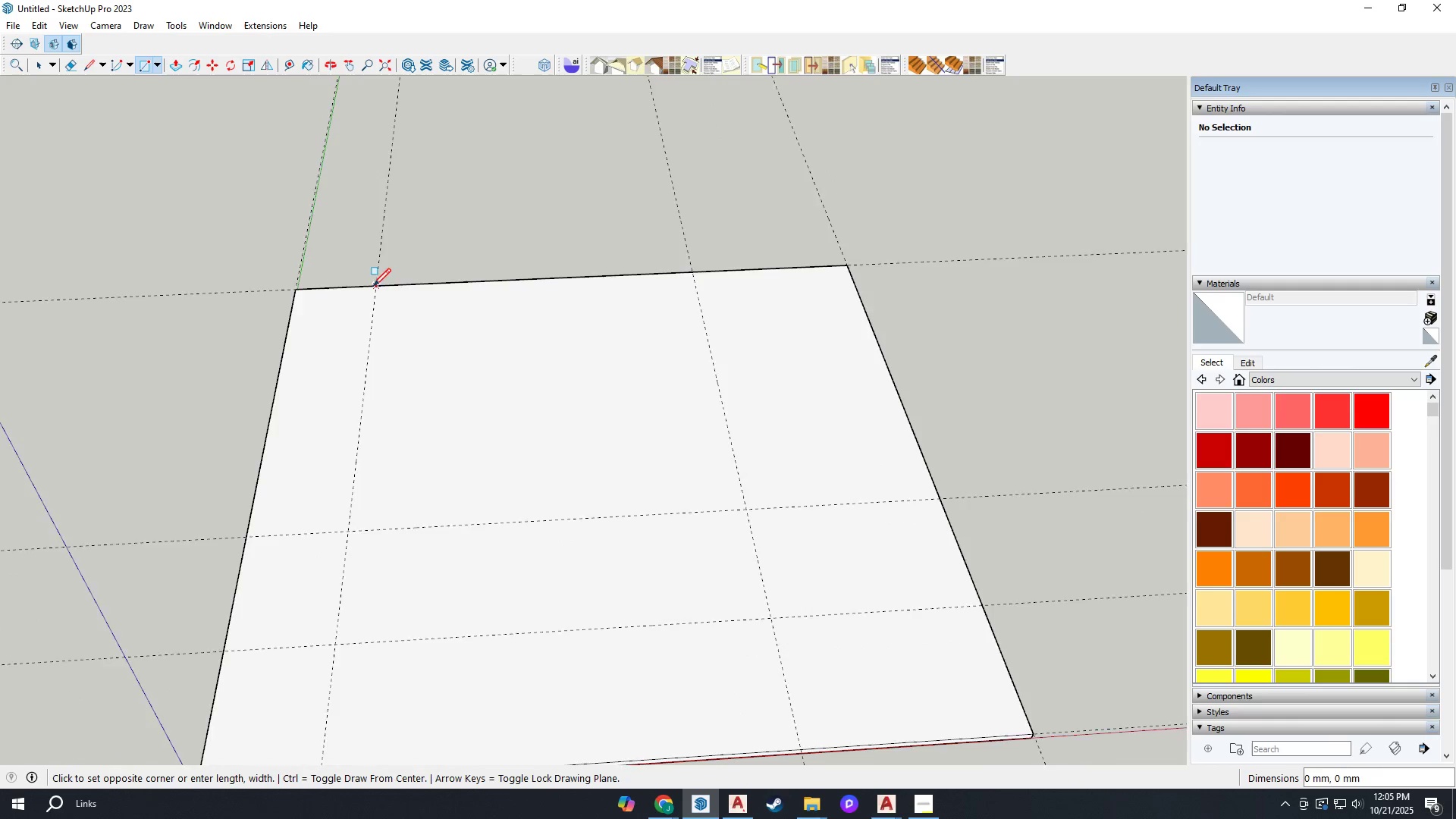 
scroll: coordinate [394, 312], scroll_direction: down, amount: 3.0
 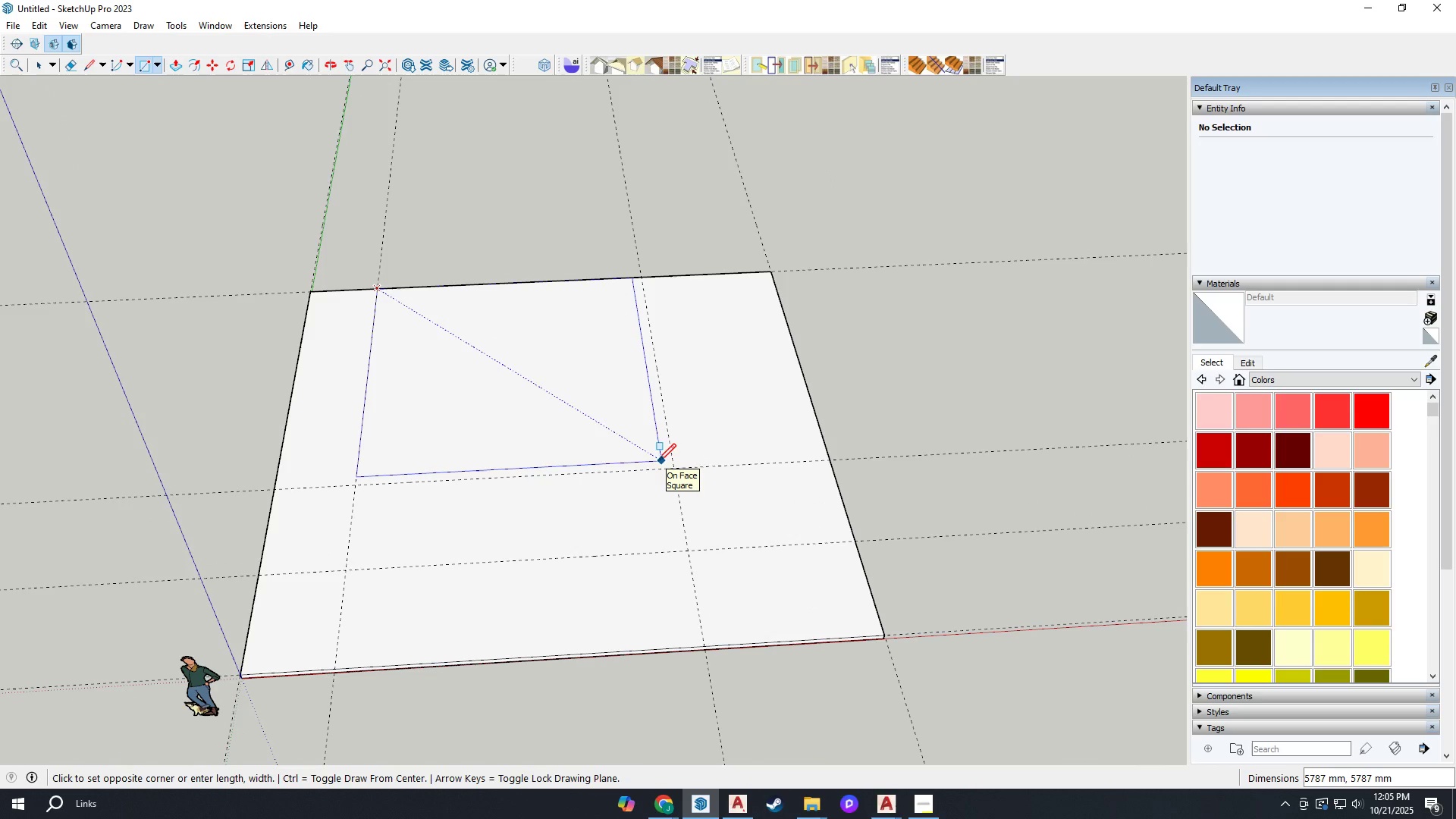 
key(Escape)
 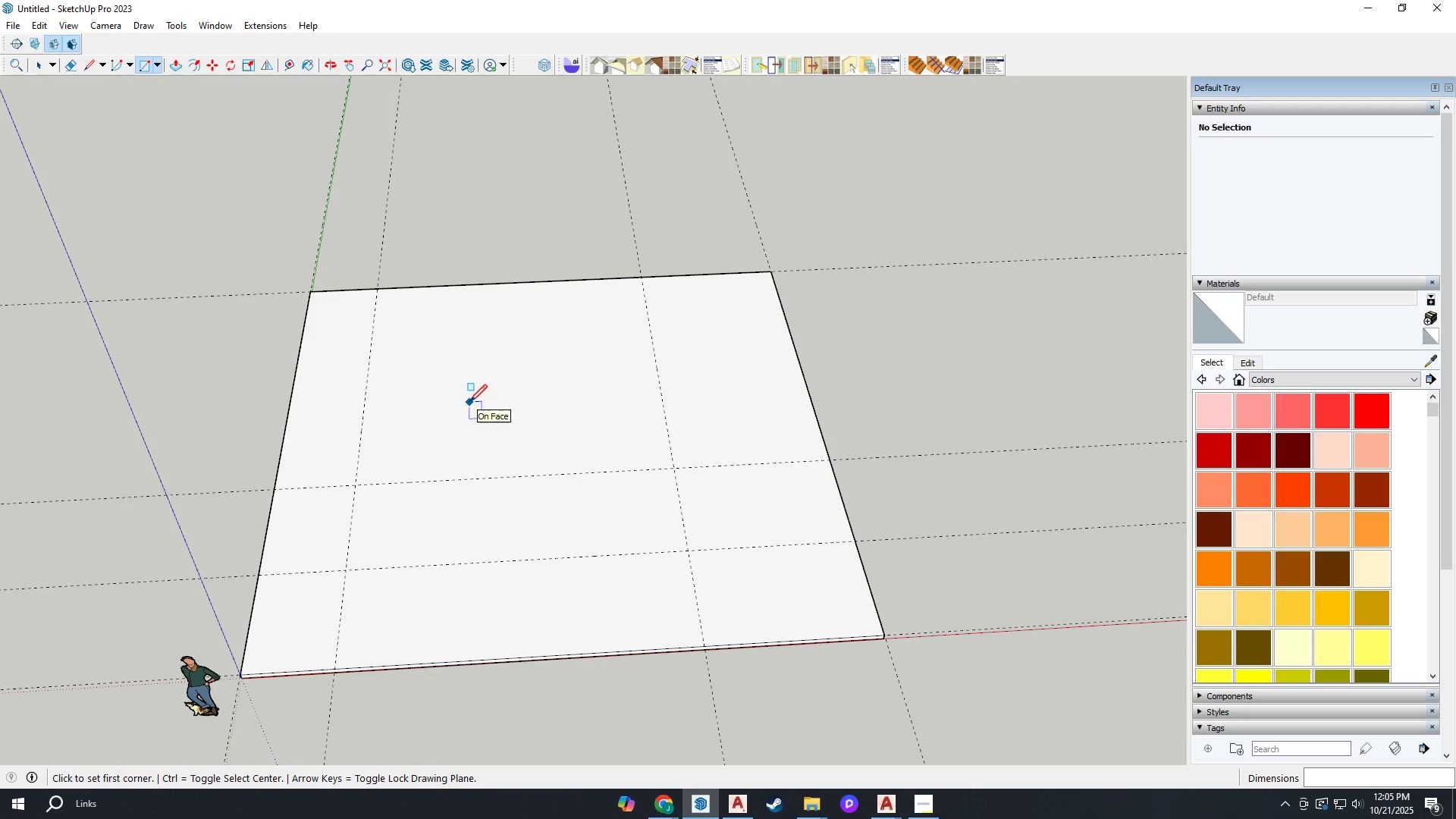 
key(L)
 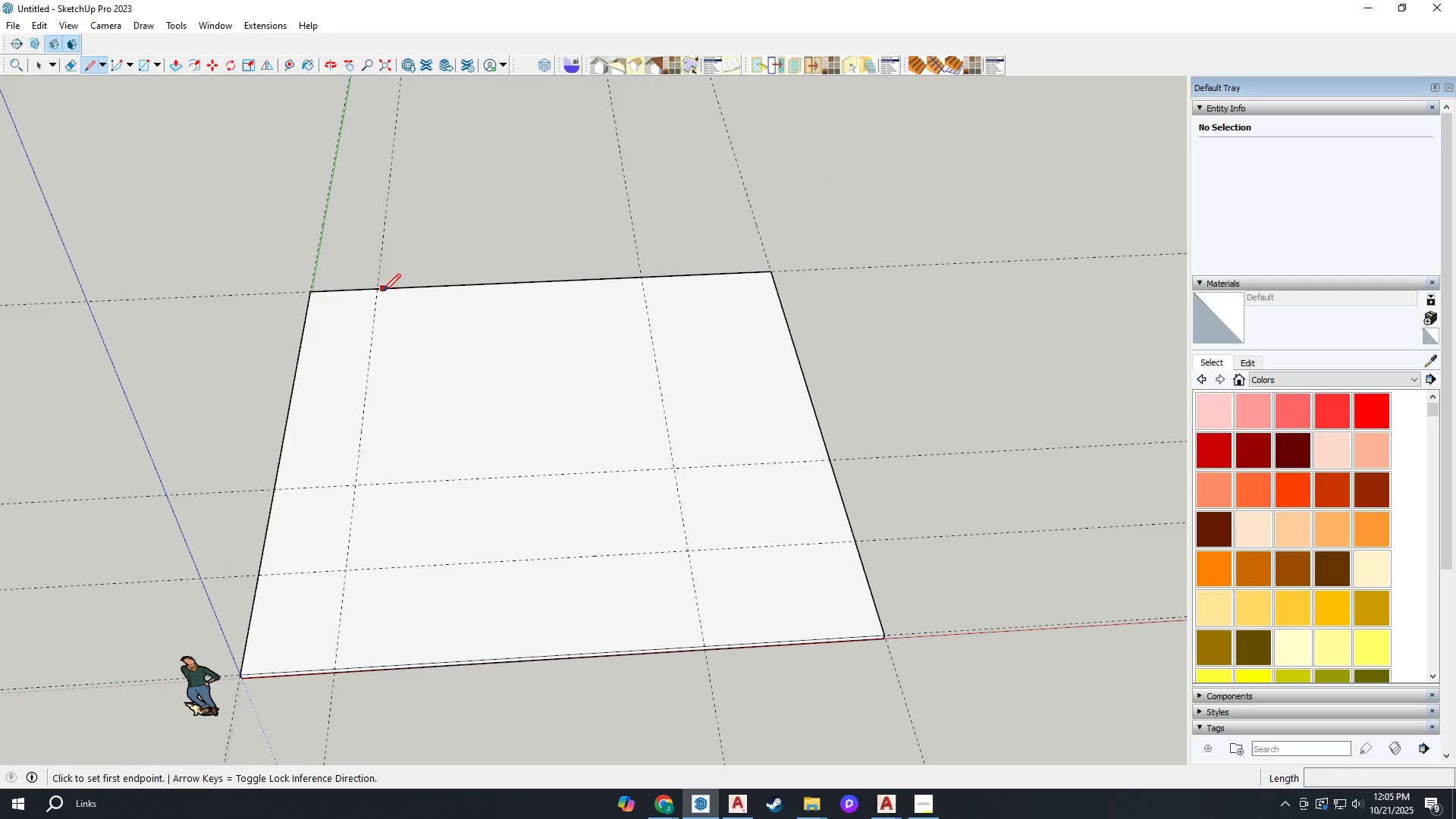 
left_click([381, 290])
 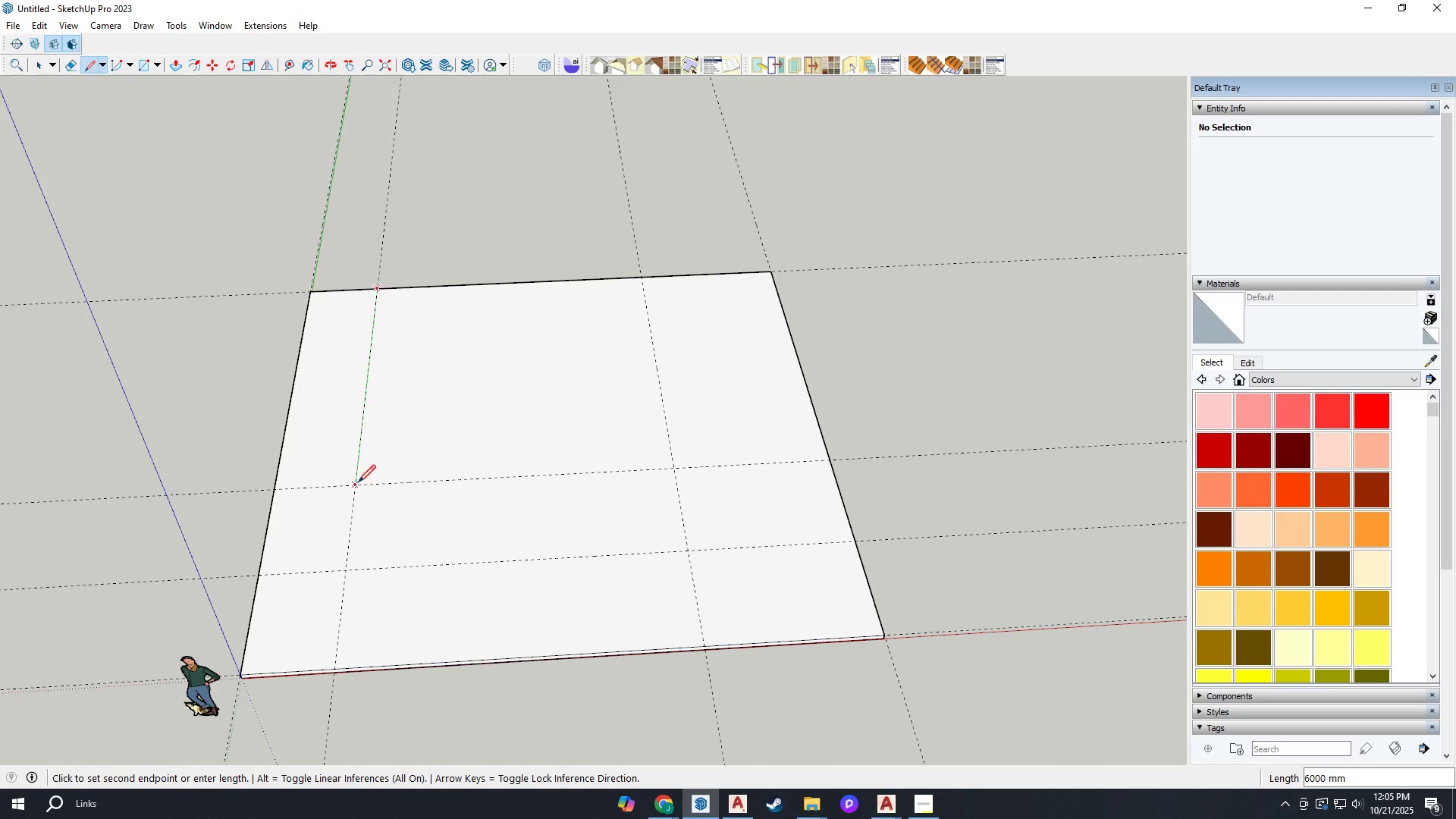 
left_click([357, 483])
 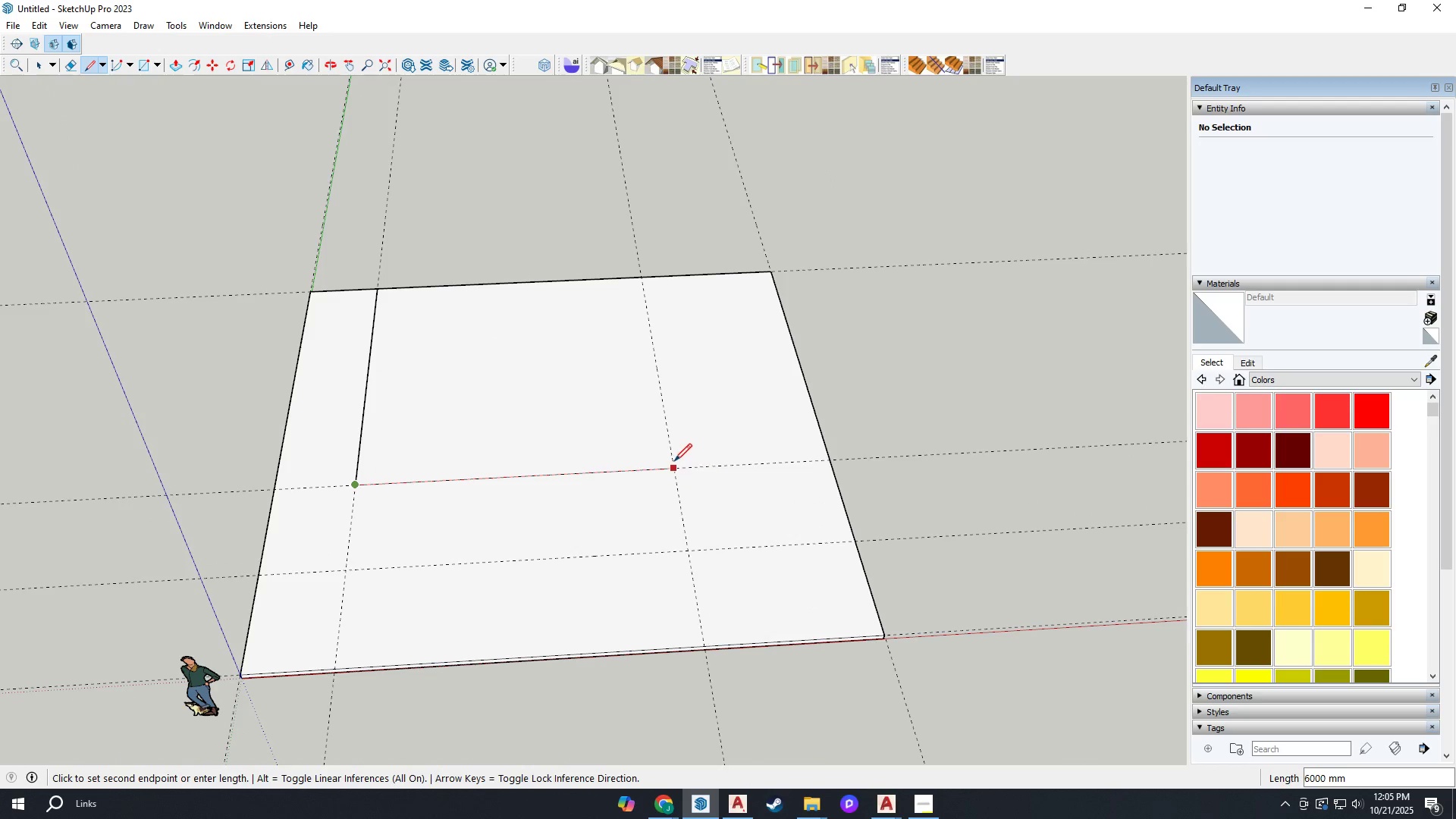 
left_click([674, 461])
 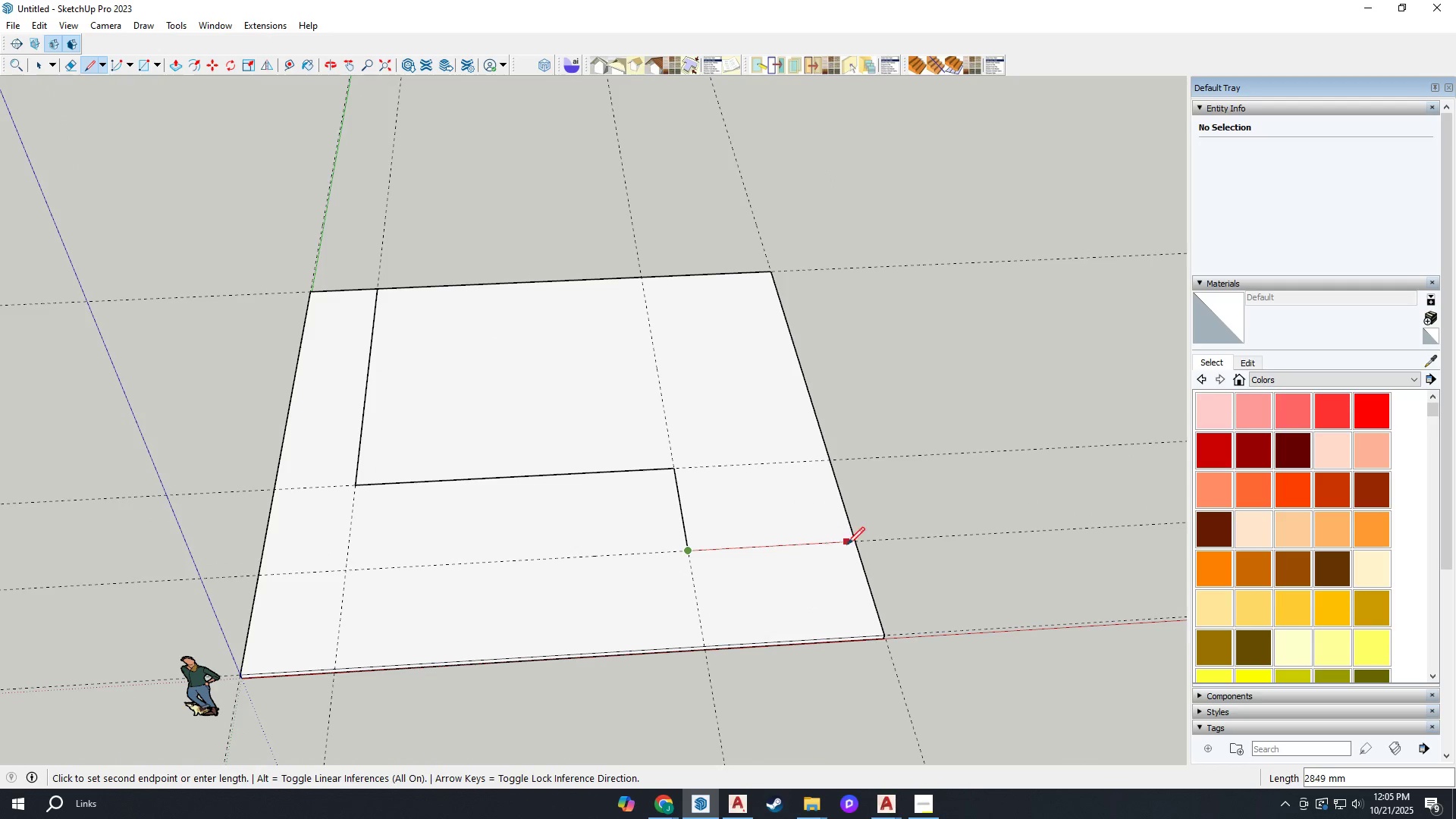 
left_click([854, 544])
 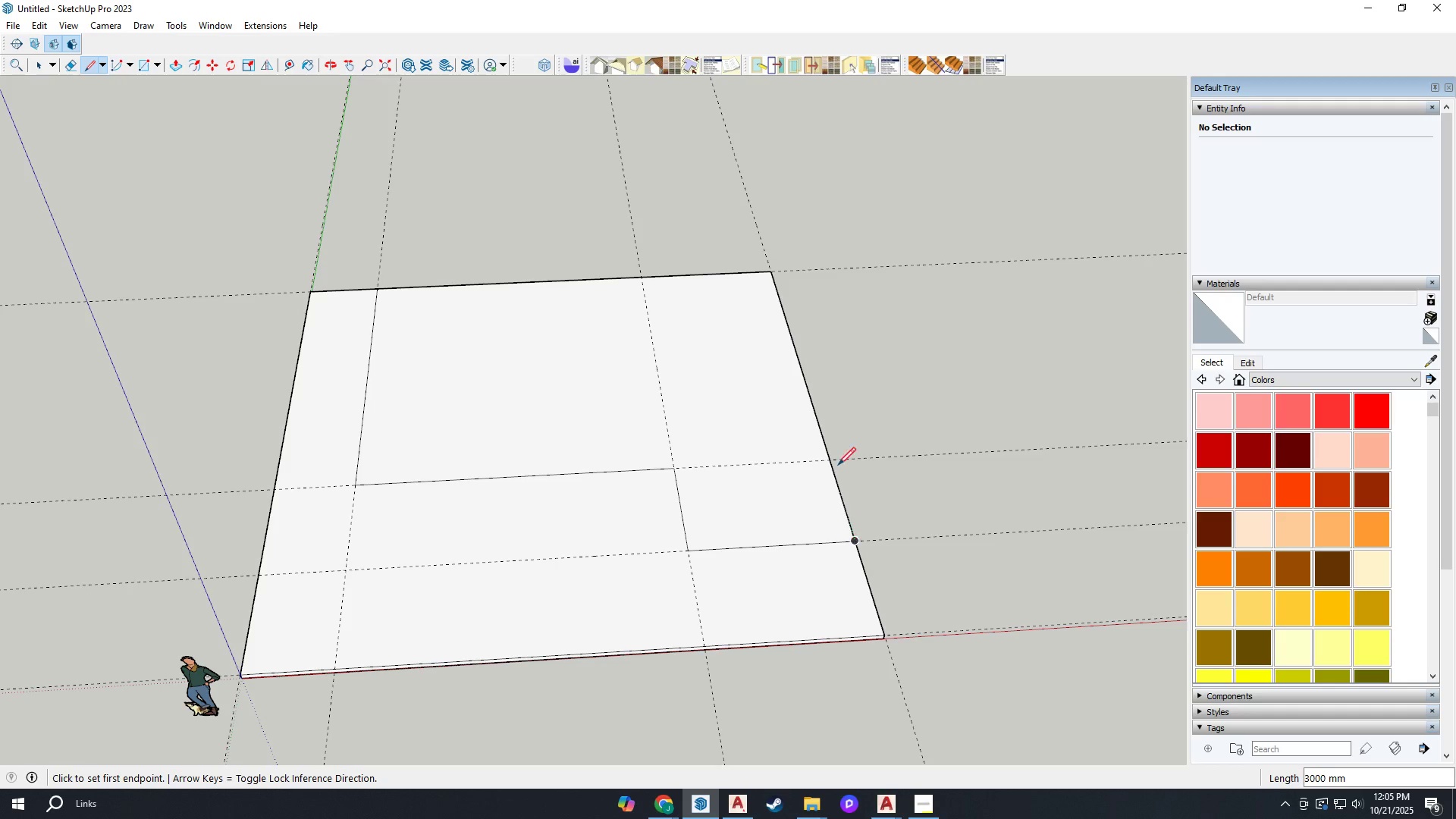 
scroll: coordinate [818, 420], scroll_direction: down, amount: 3.0
 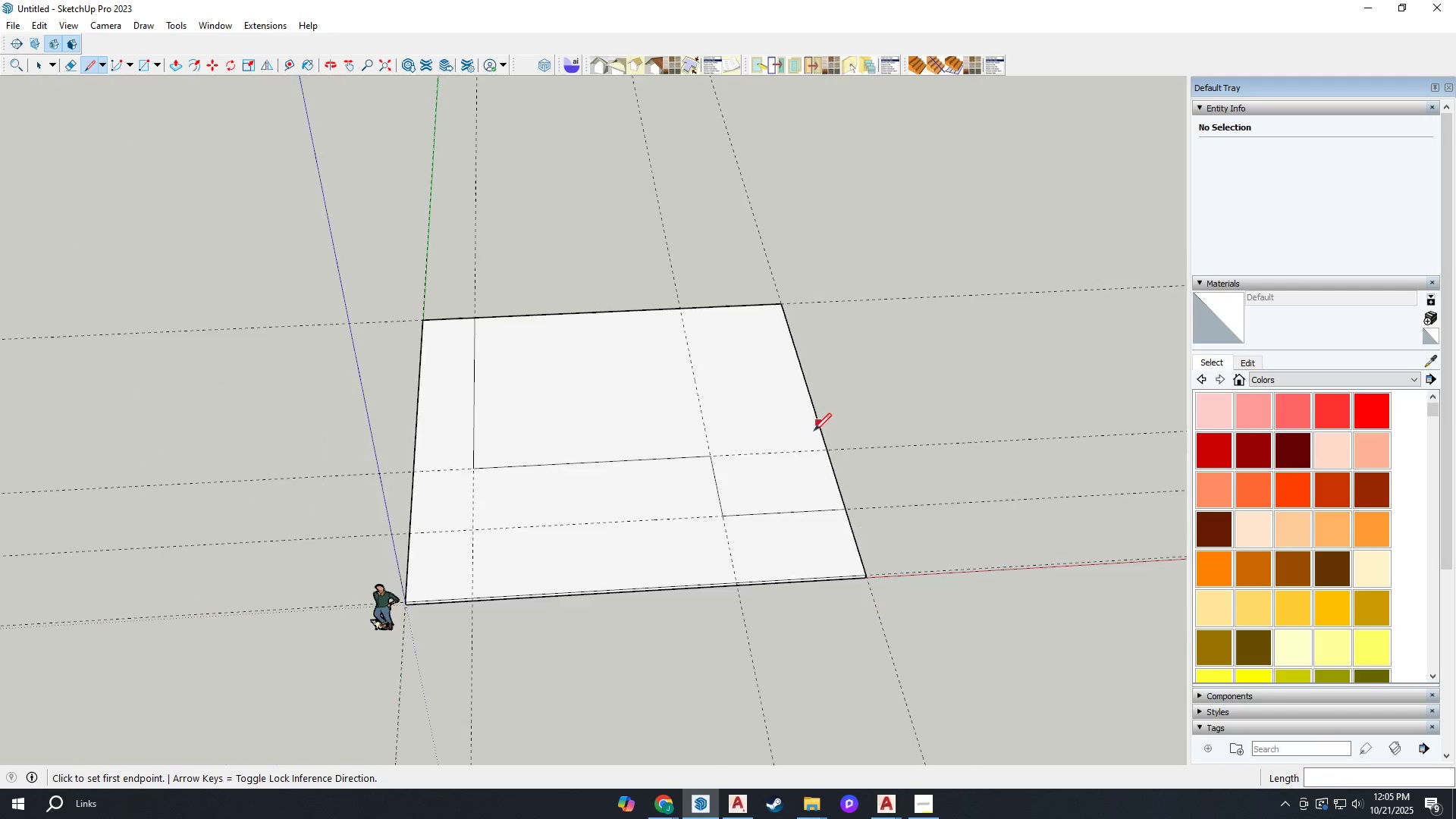 
key(Space)
 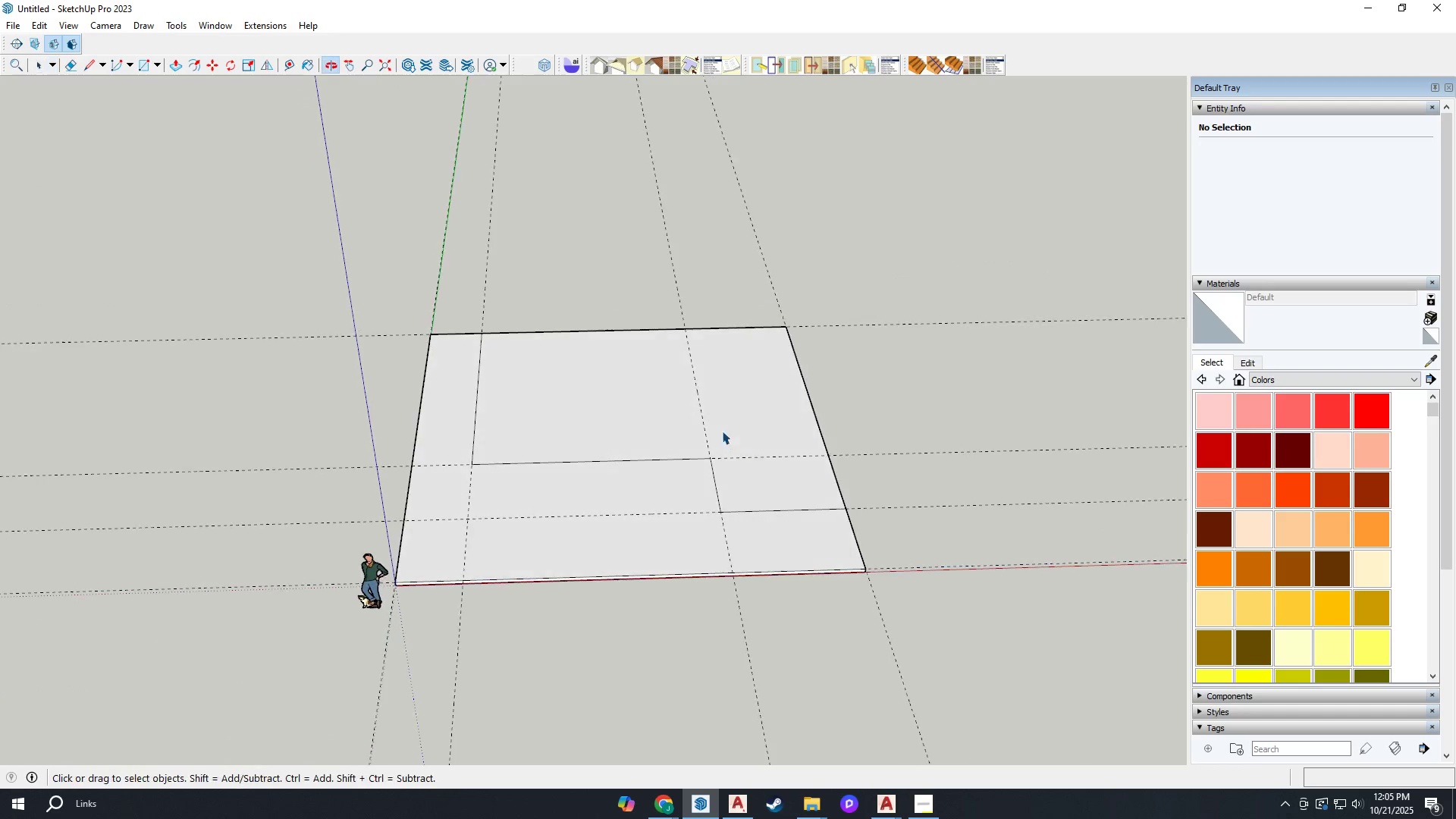 
left_click([664, 415])
 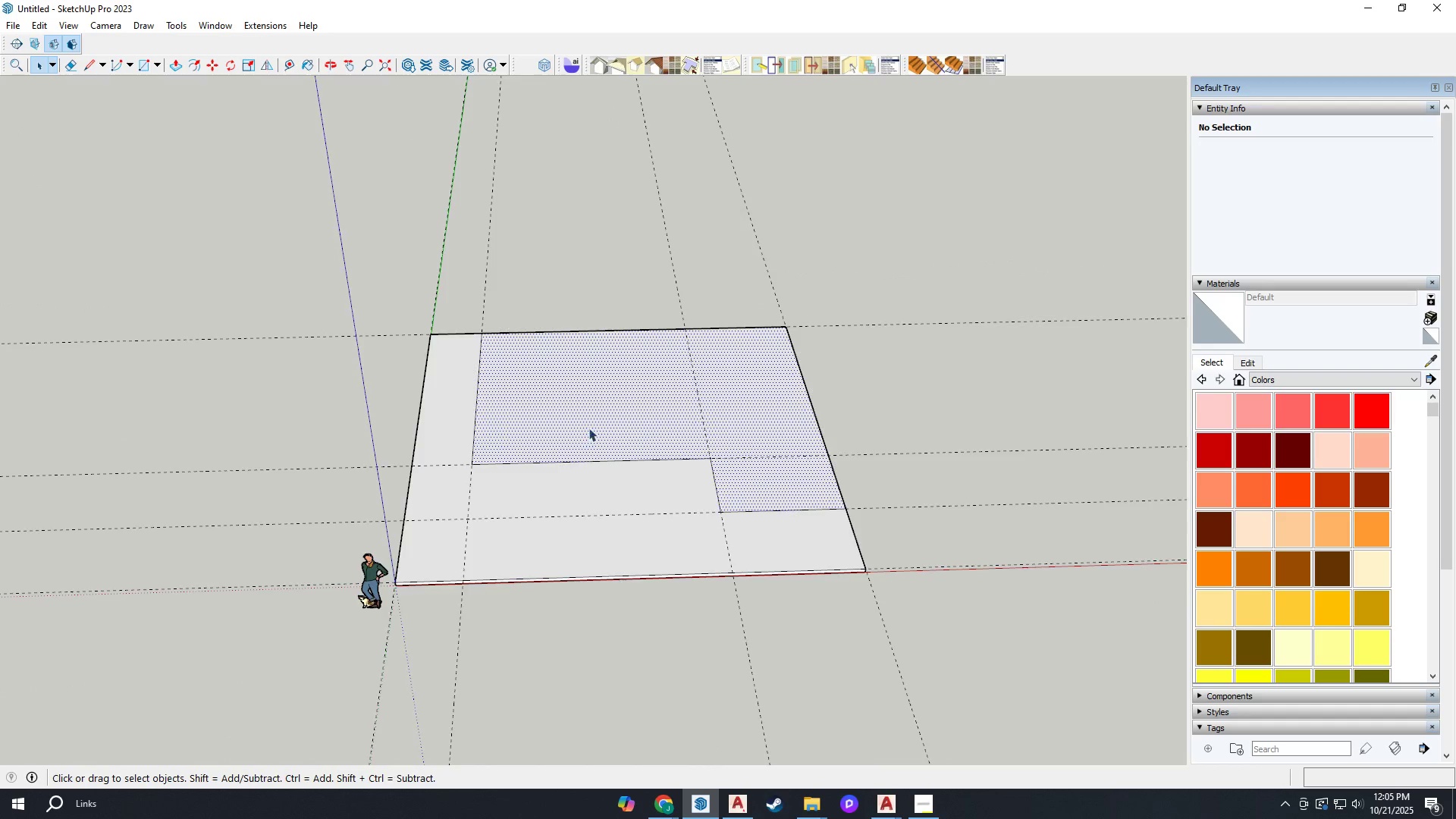 
scroll: coordinate [584, 428], scroll_direction: up, amount: 3.0
 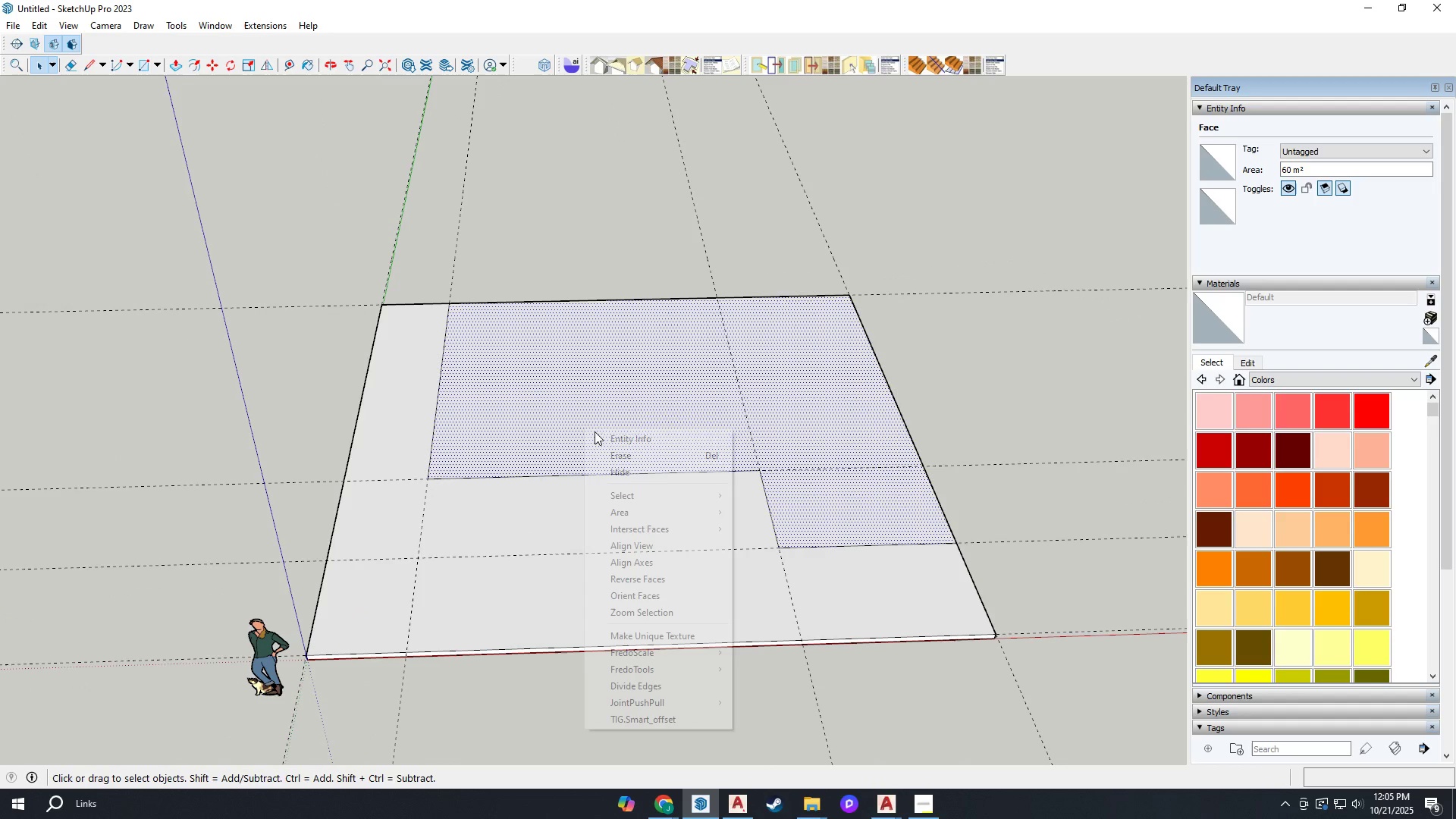 
right_click([584, 428])
 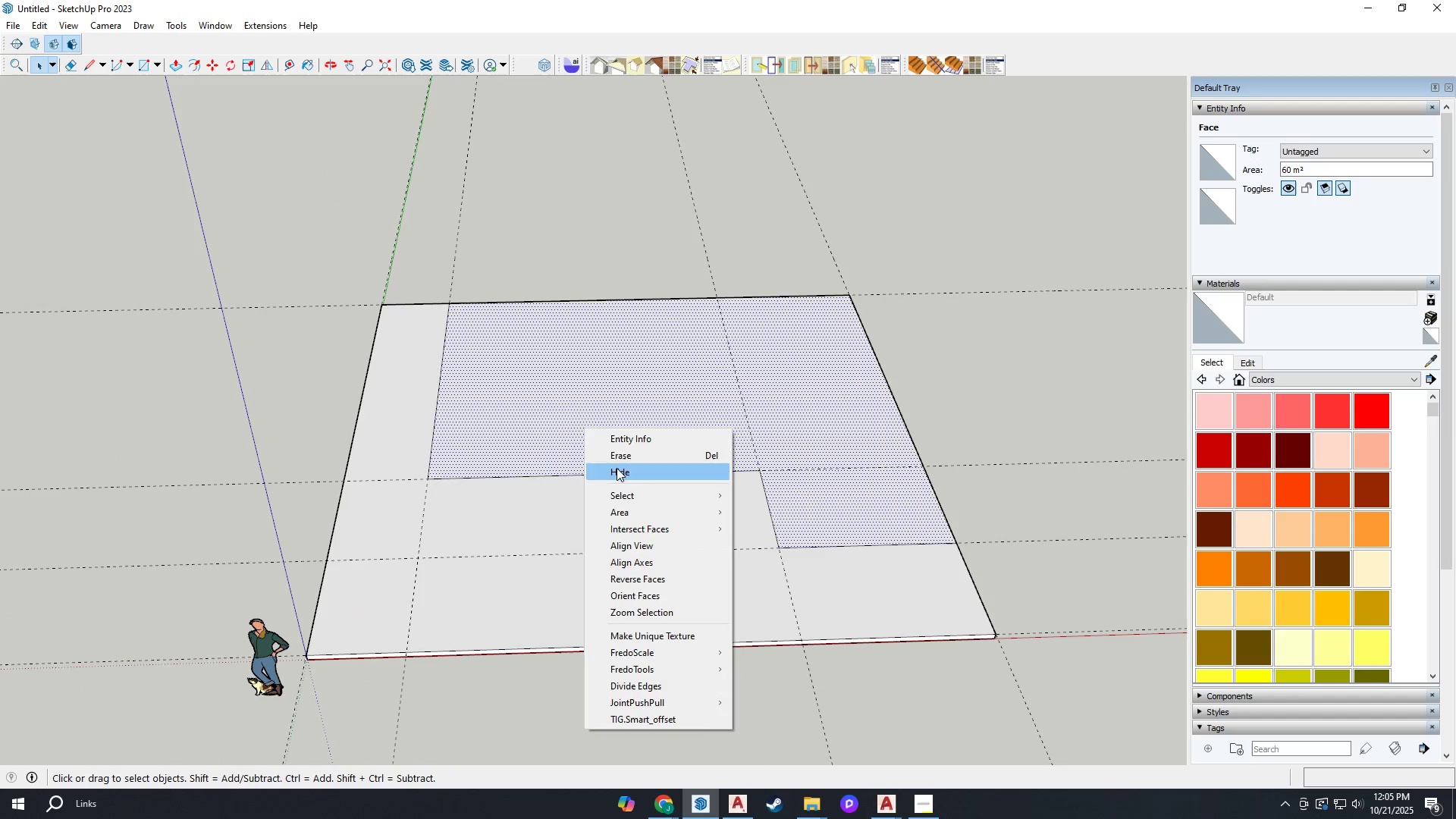 
key(Escape)
 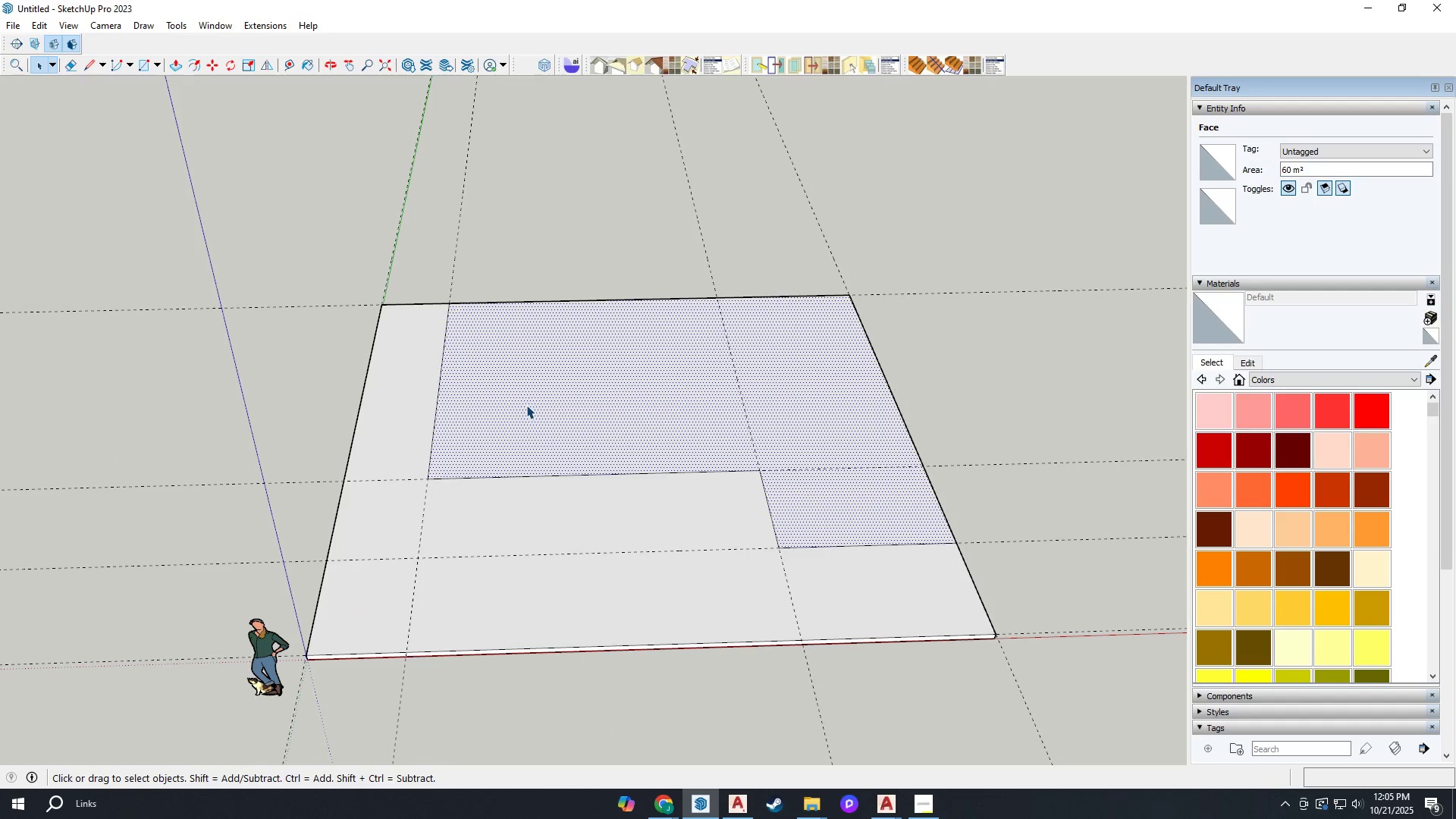 
double_click([526, 405])
 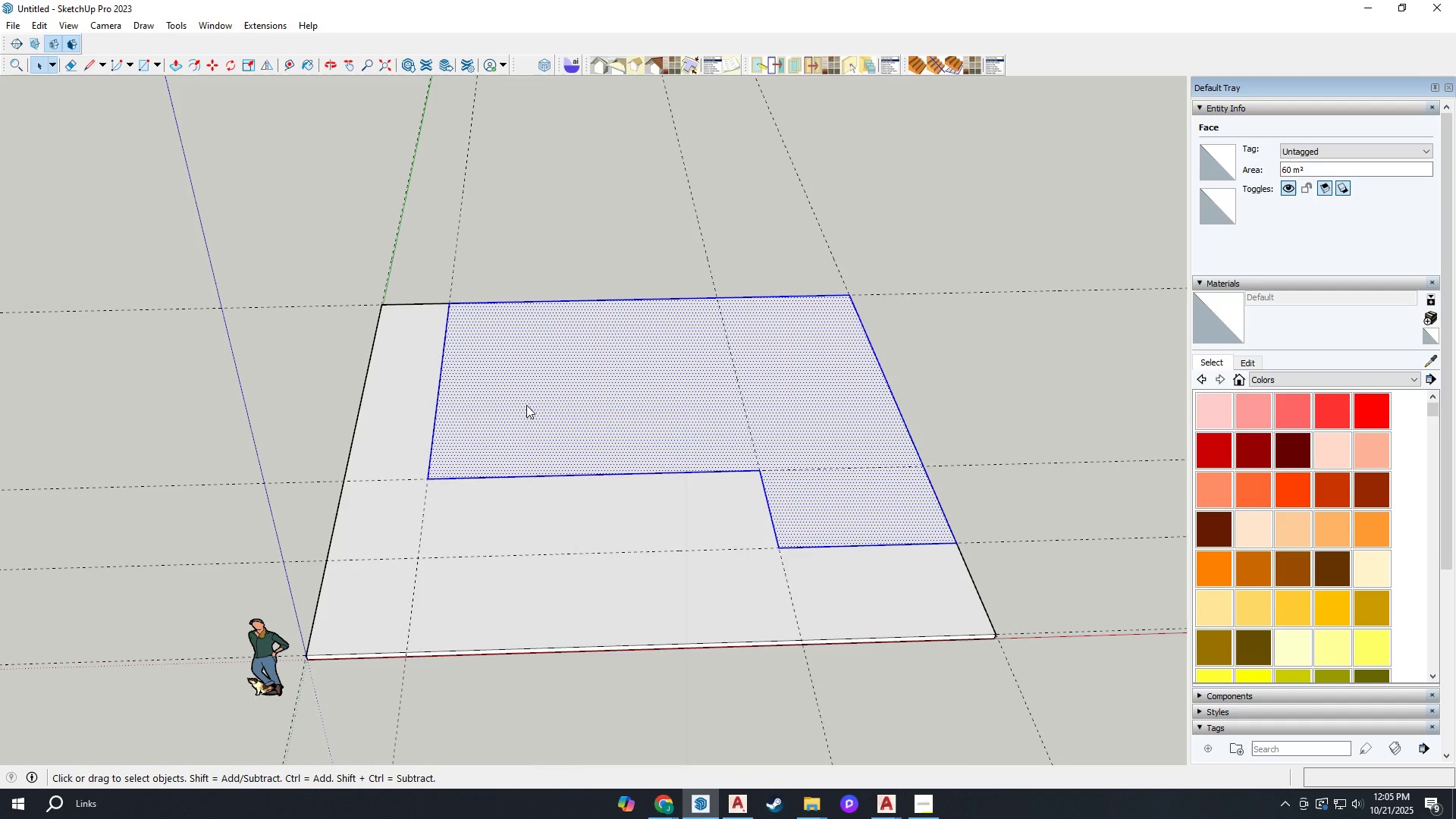 
right_click([526, 405])
 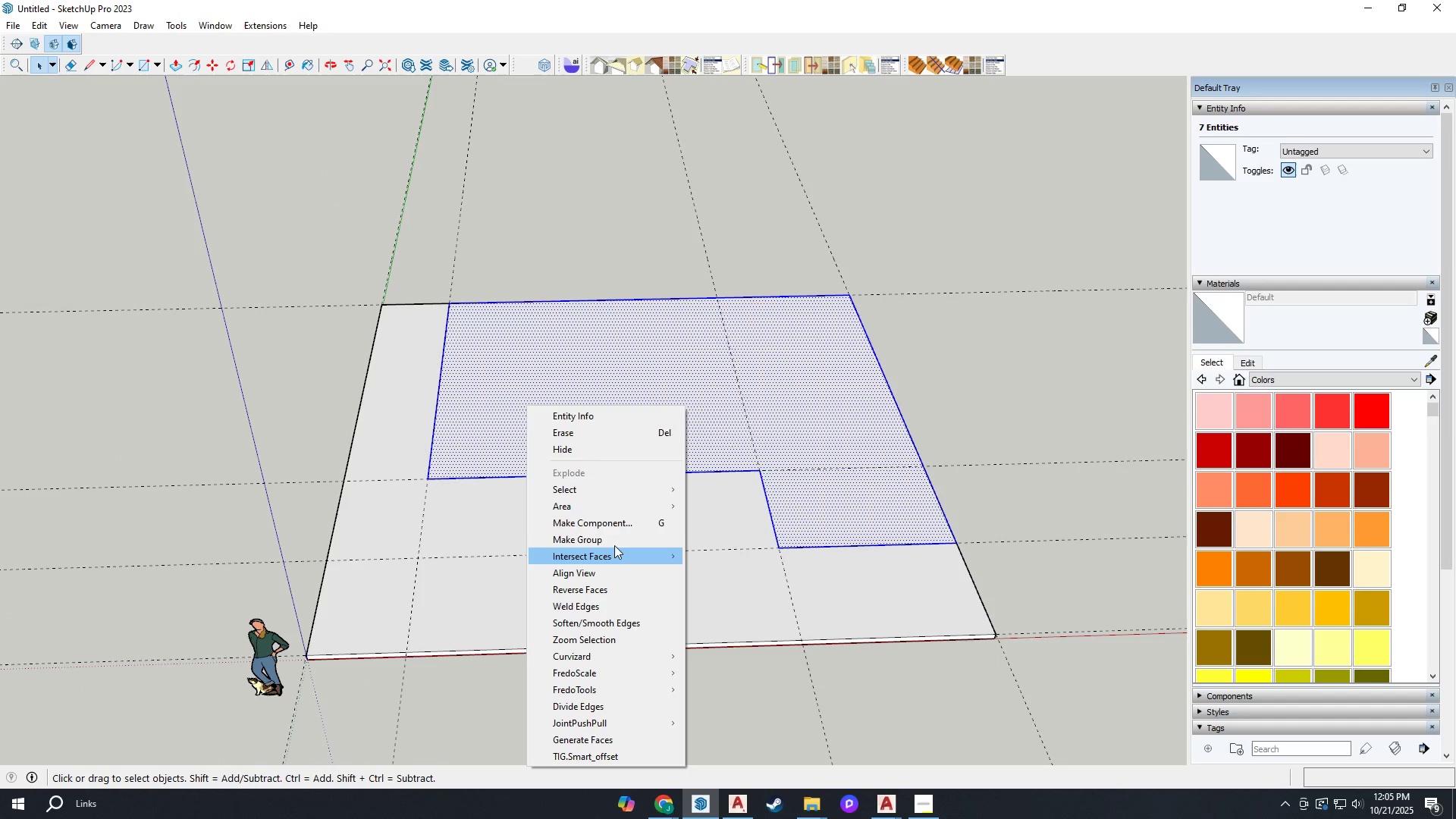 
left_click([607, 537])
 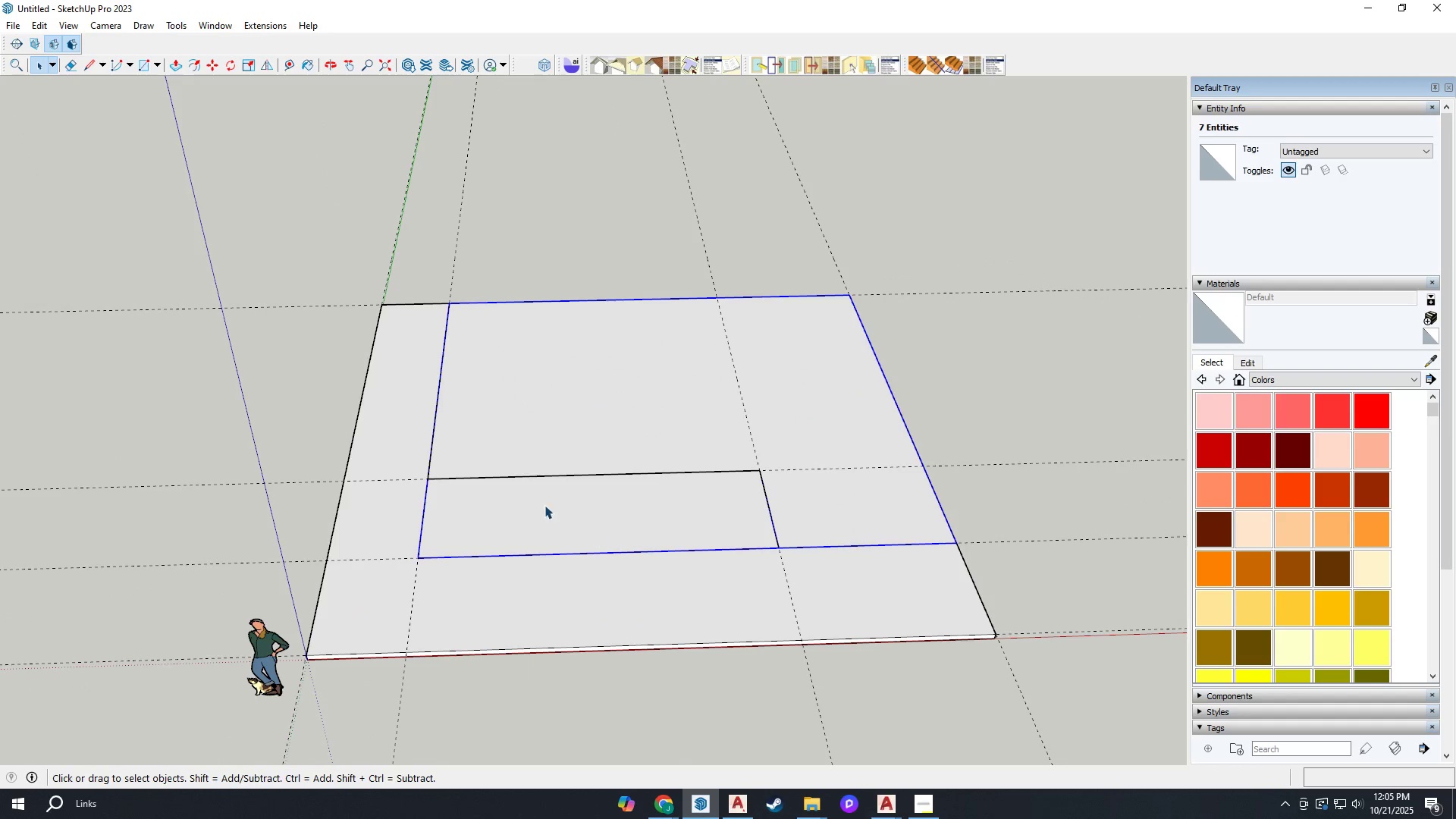 
scroll: coordinate [507, 493], scroll_direction: up, amount: 1.0
 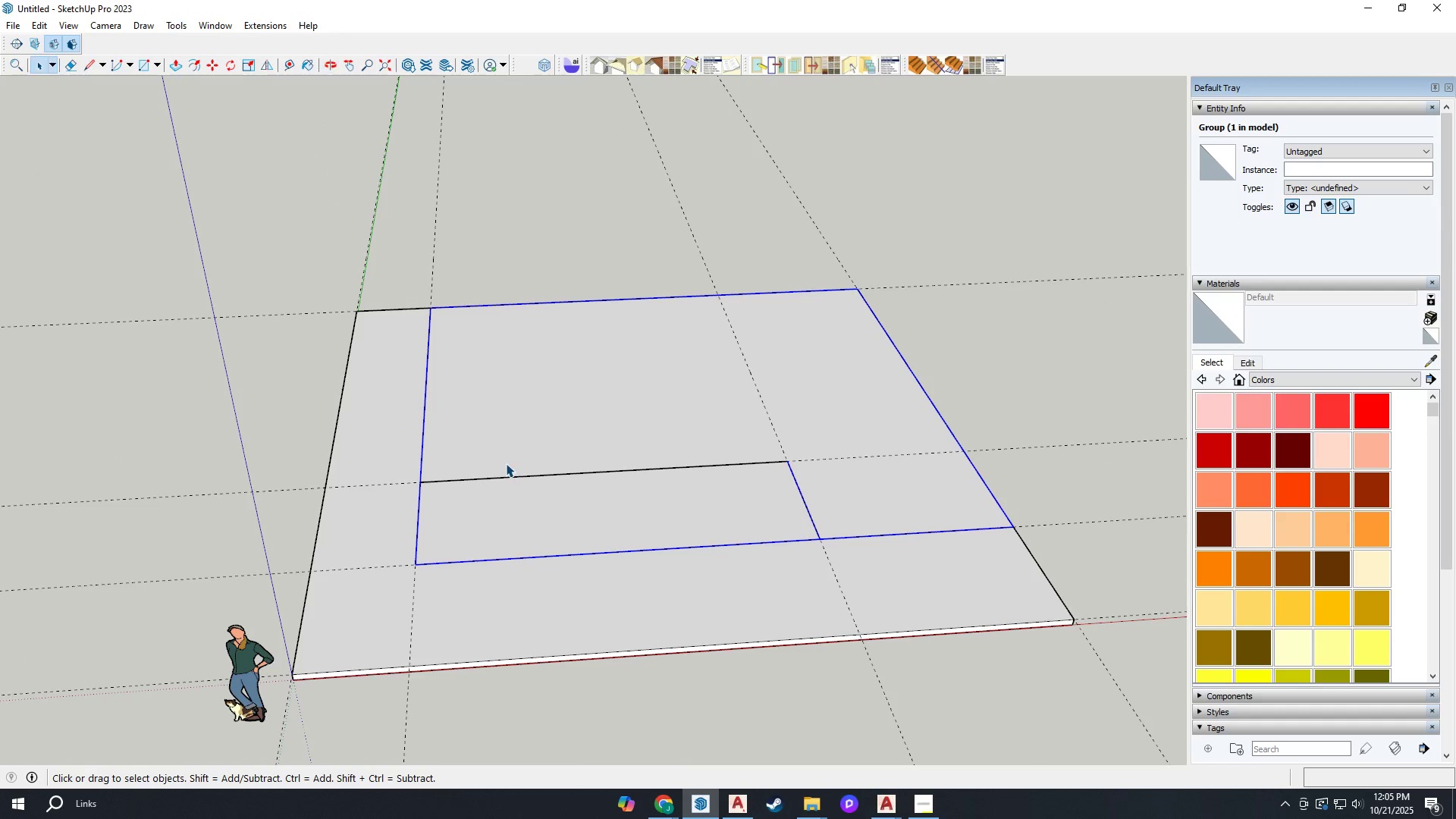 
key(M)
 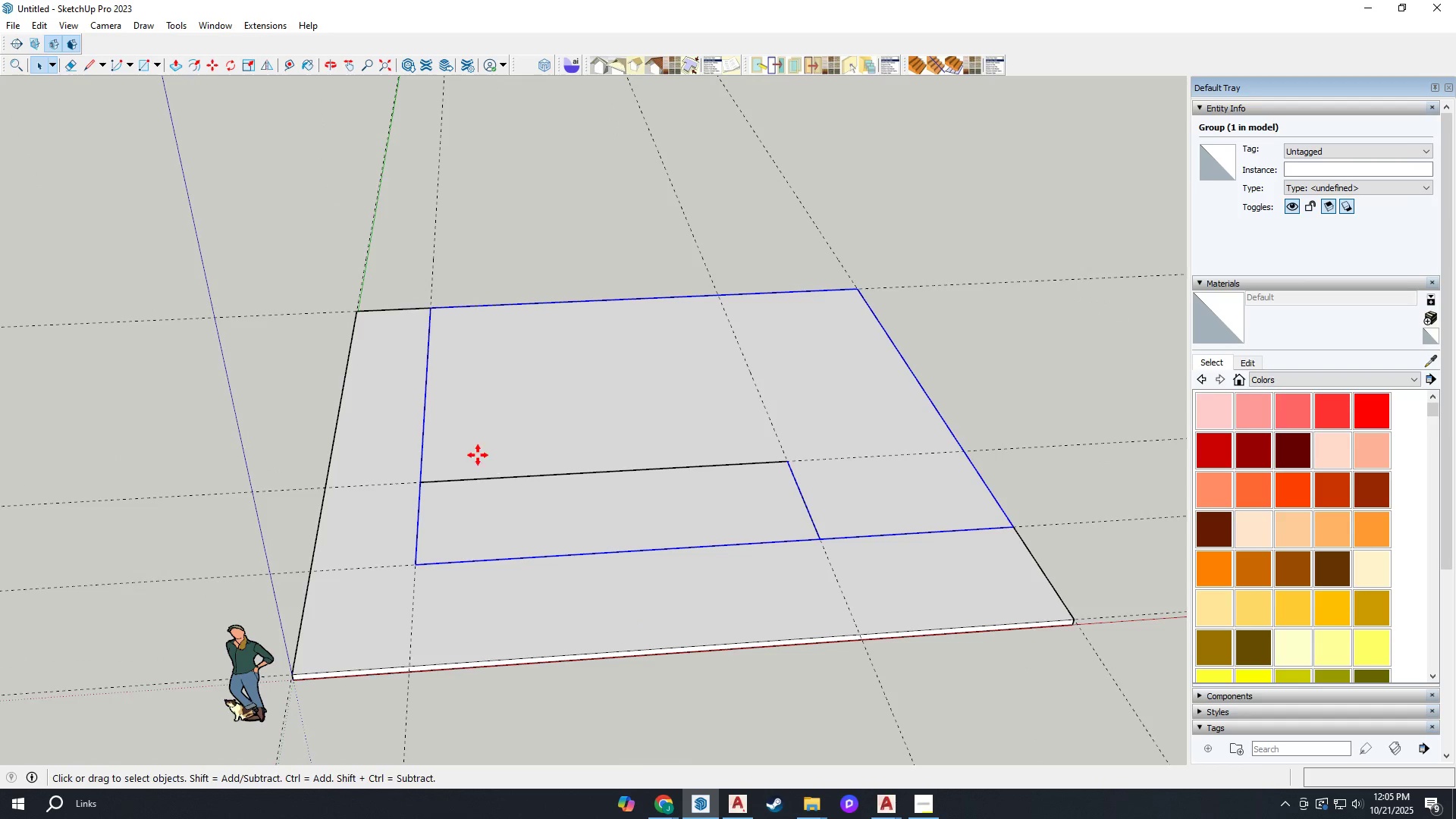 
scroll: coordinate [469, 452], scroll_direction: up, amount: 2.0
 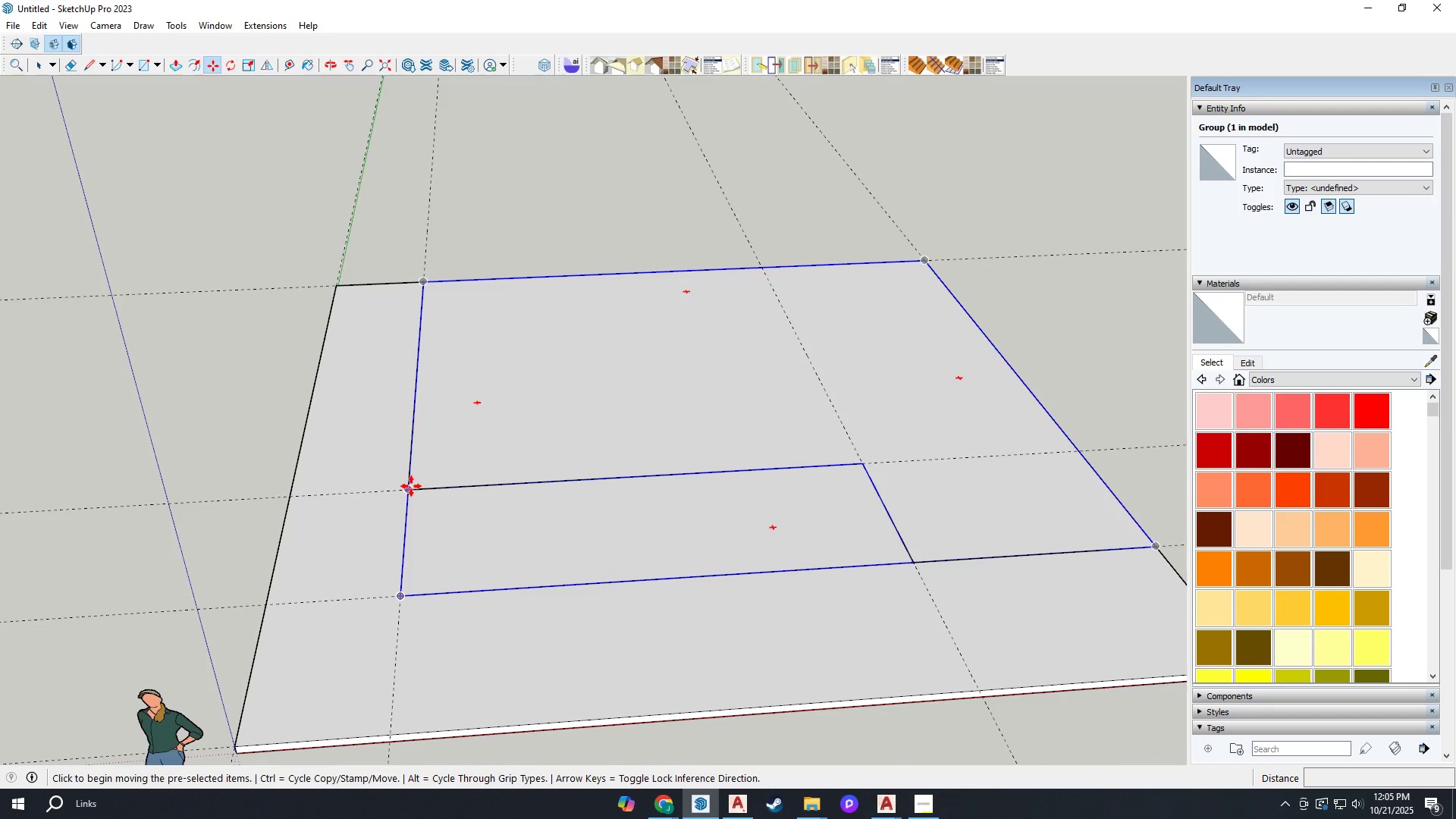 
left_click([410, 487])
 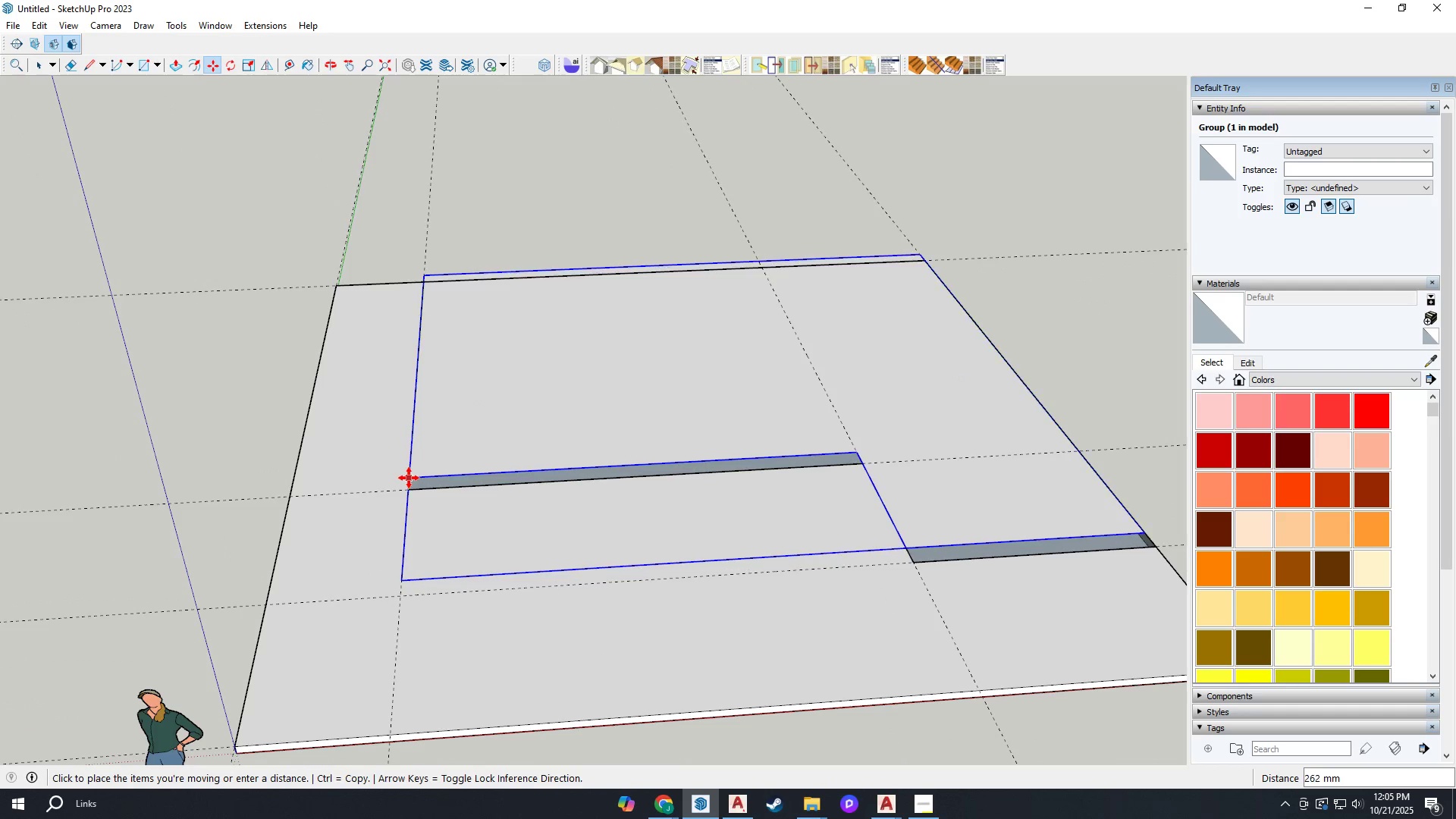 
key(Control+ControlLeft)
 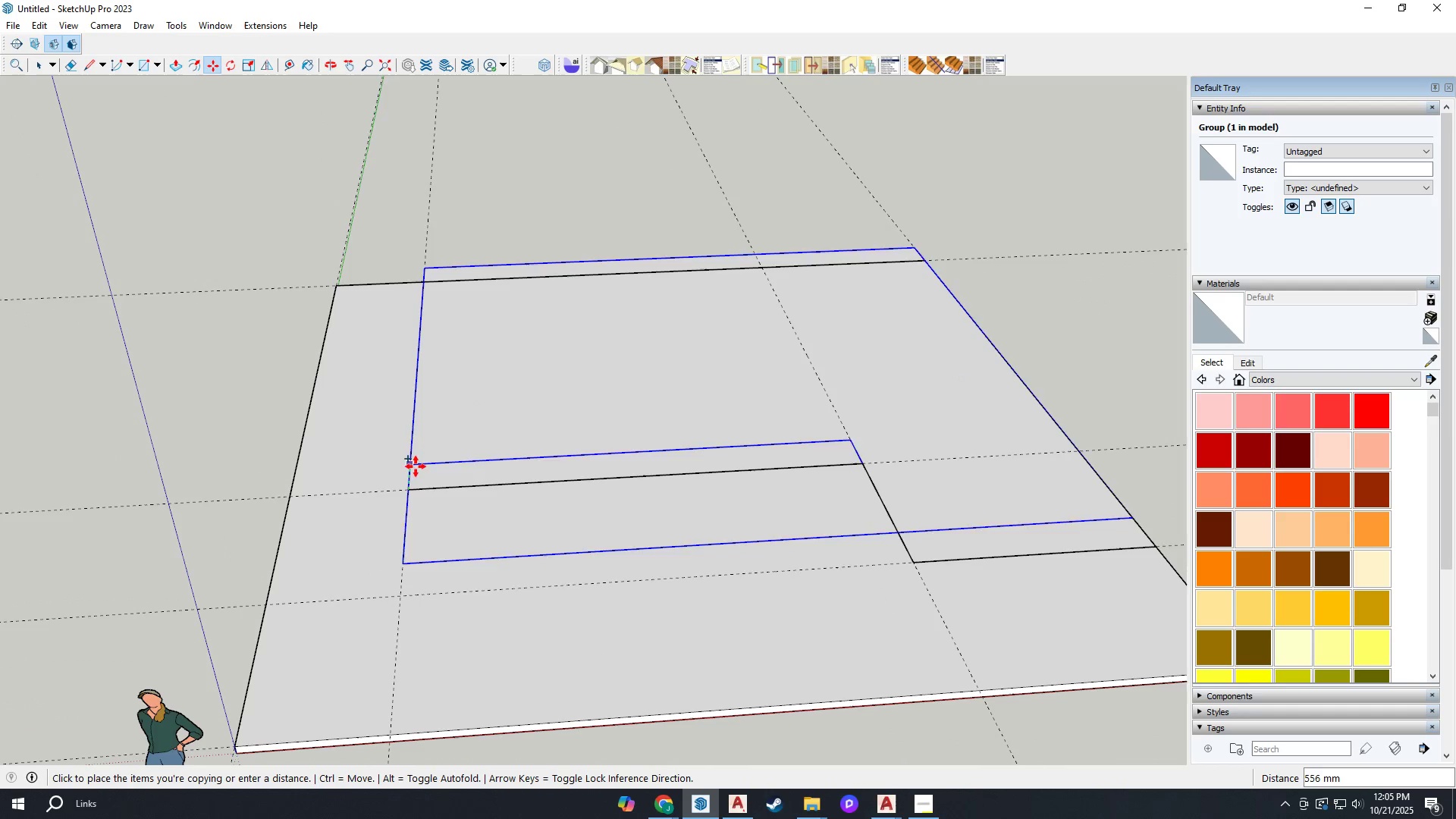 
scroll: coordinate [416, 477], scroll_direction: up, amount: 3.0
 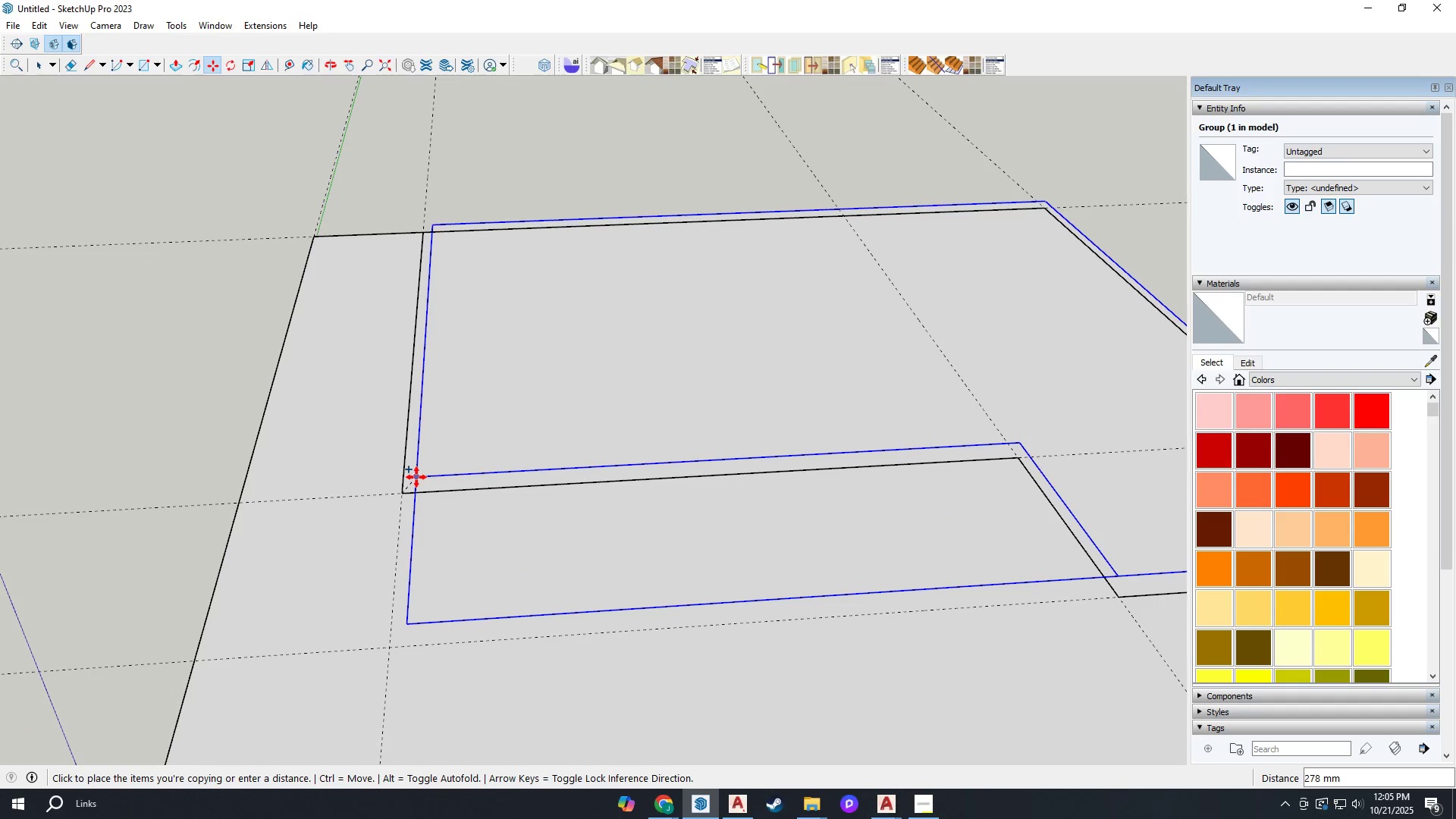 
key(Escape)
 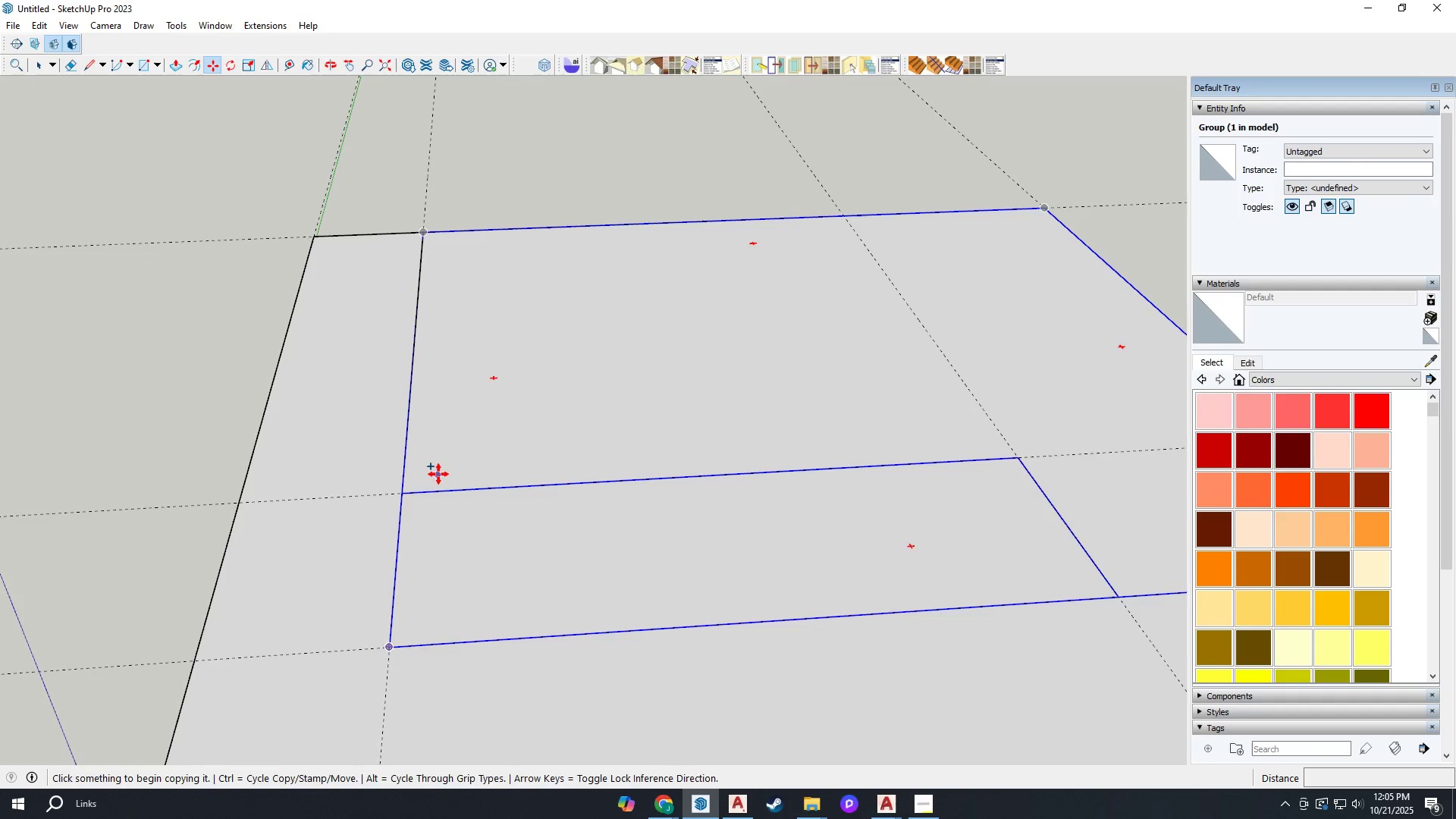 
key(Space)
 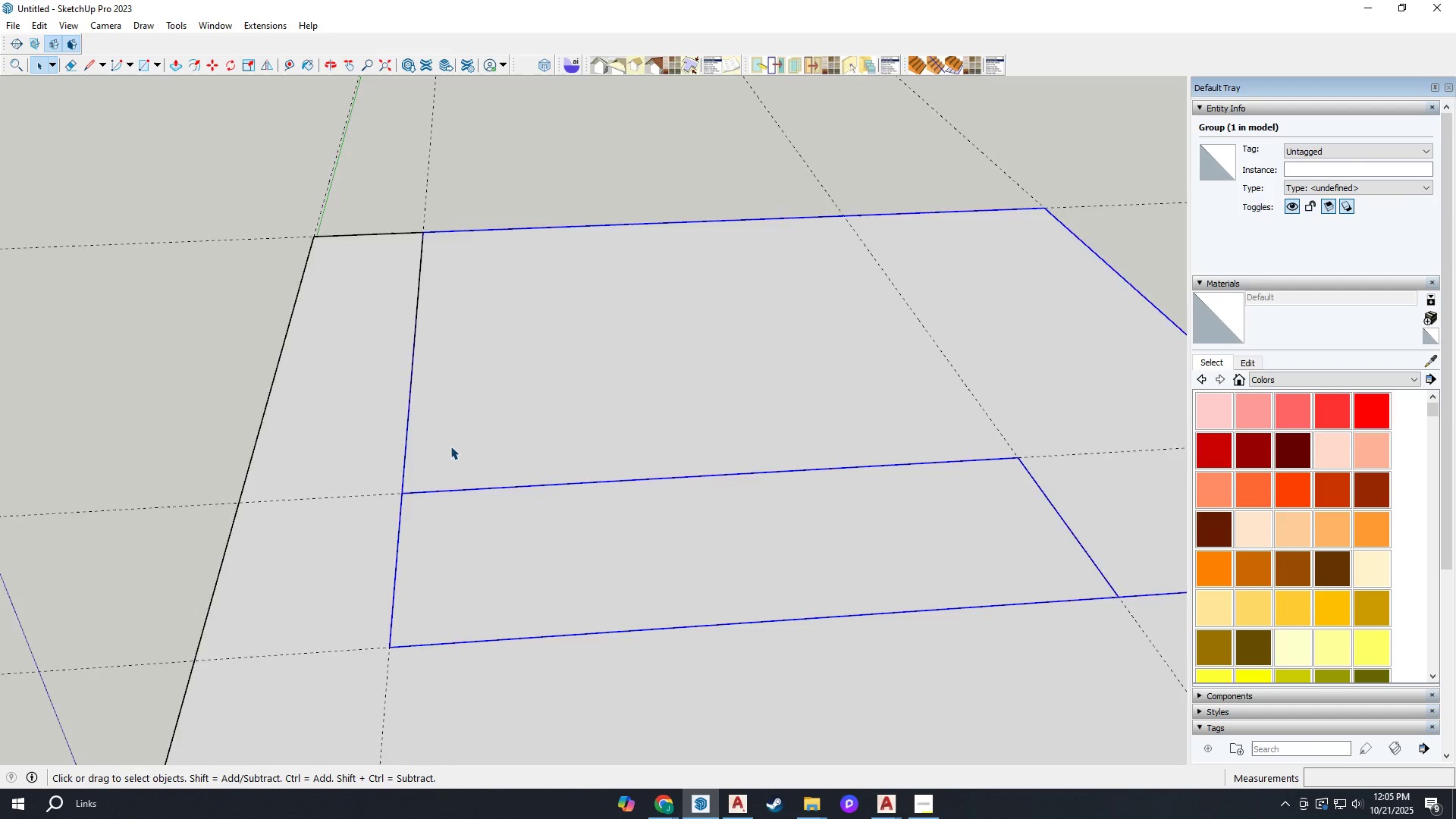 
double_click([450, 446])
 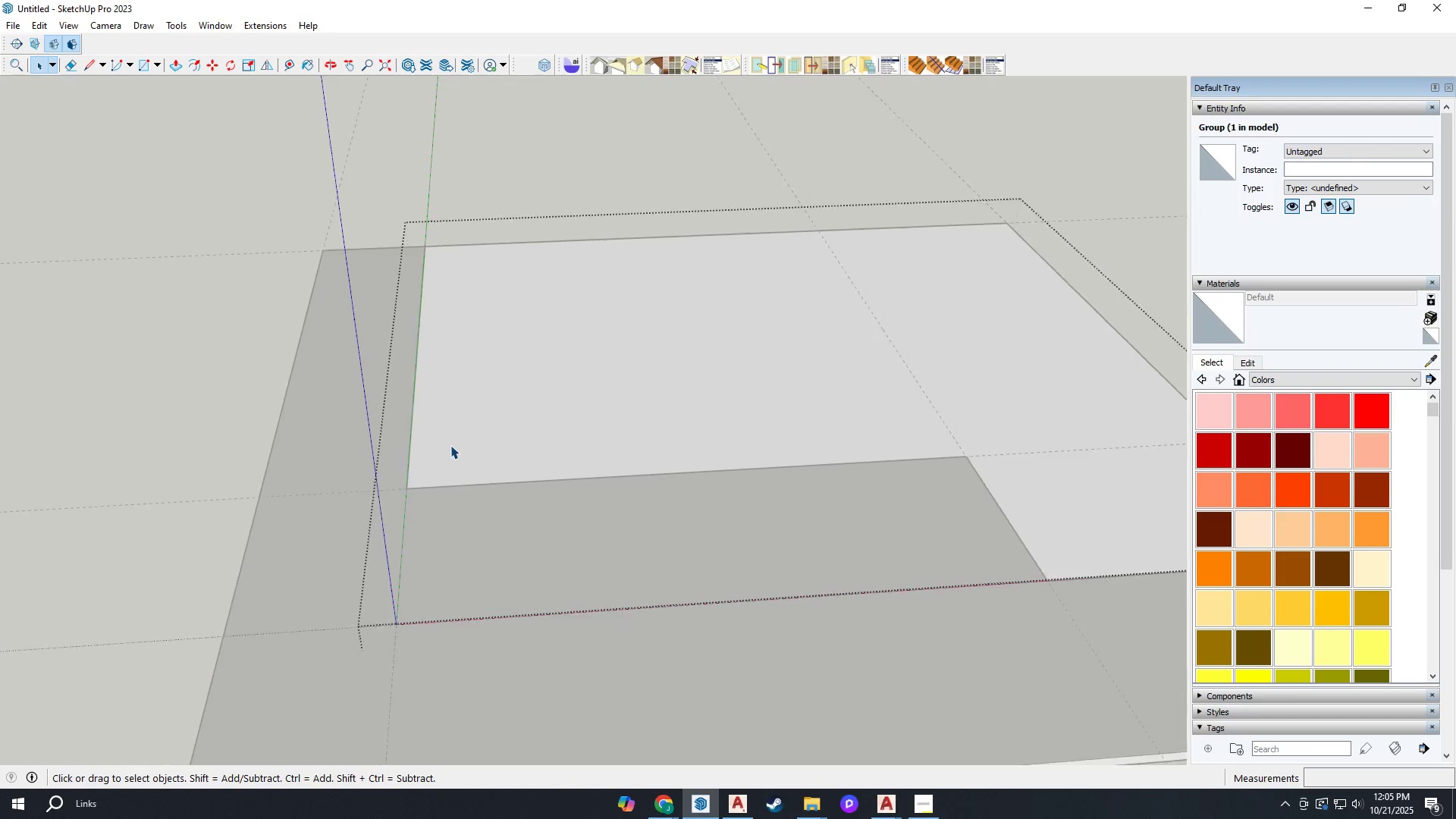 
scroll: coordinate [450, 445], scroll_direction: down, amount: 2.0
 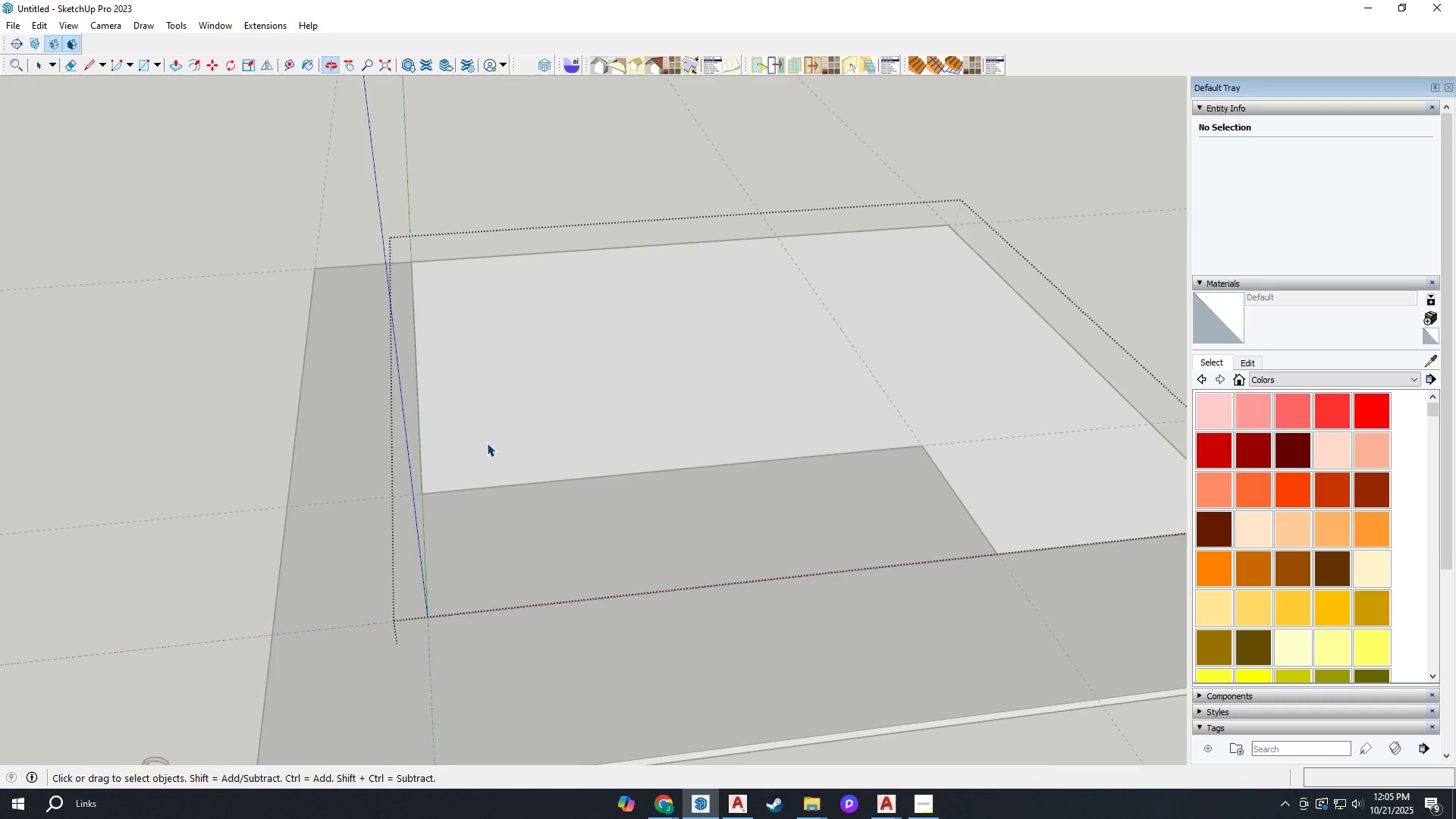 
key(P)
 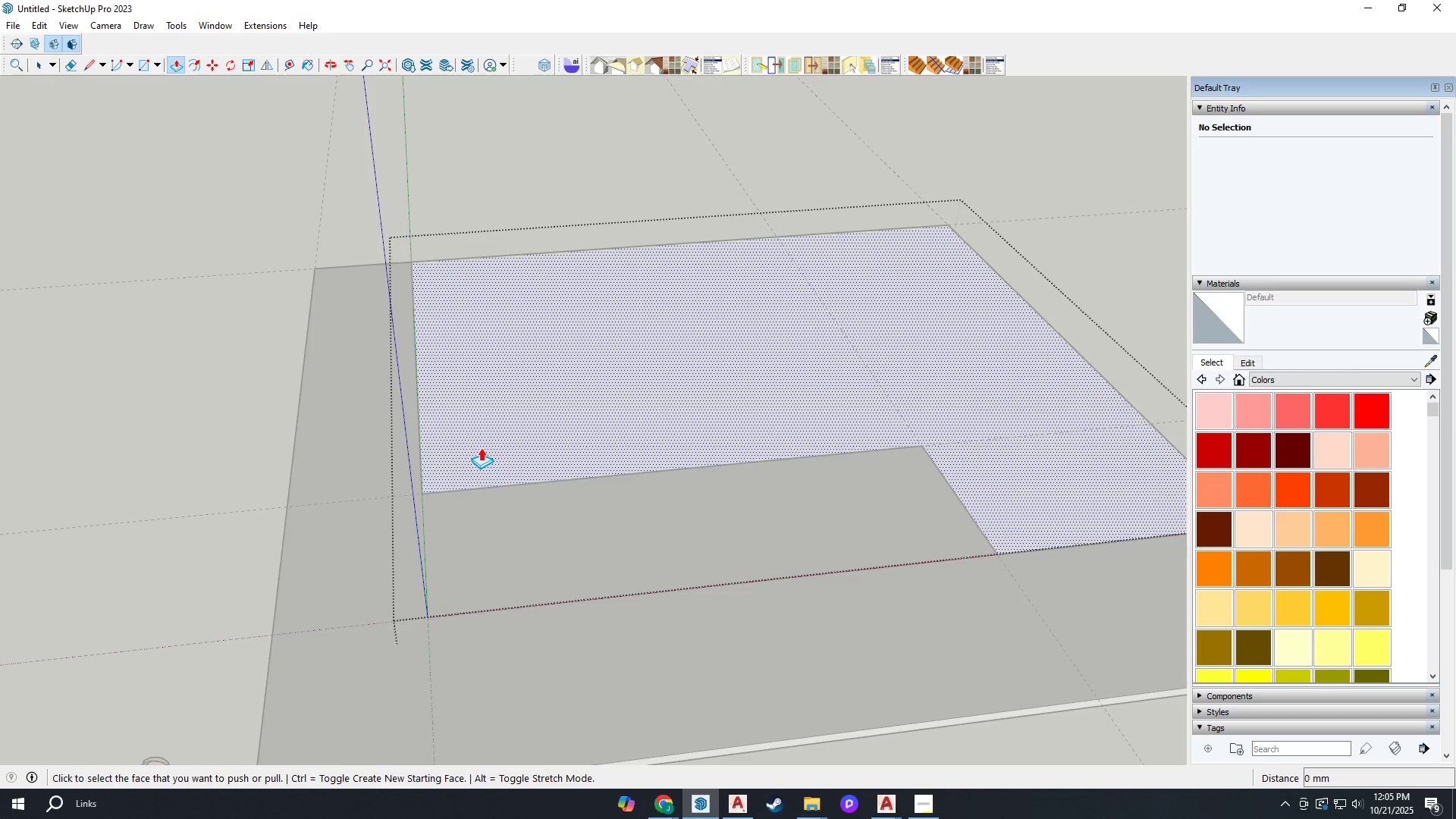 
left_click([481, 447])
 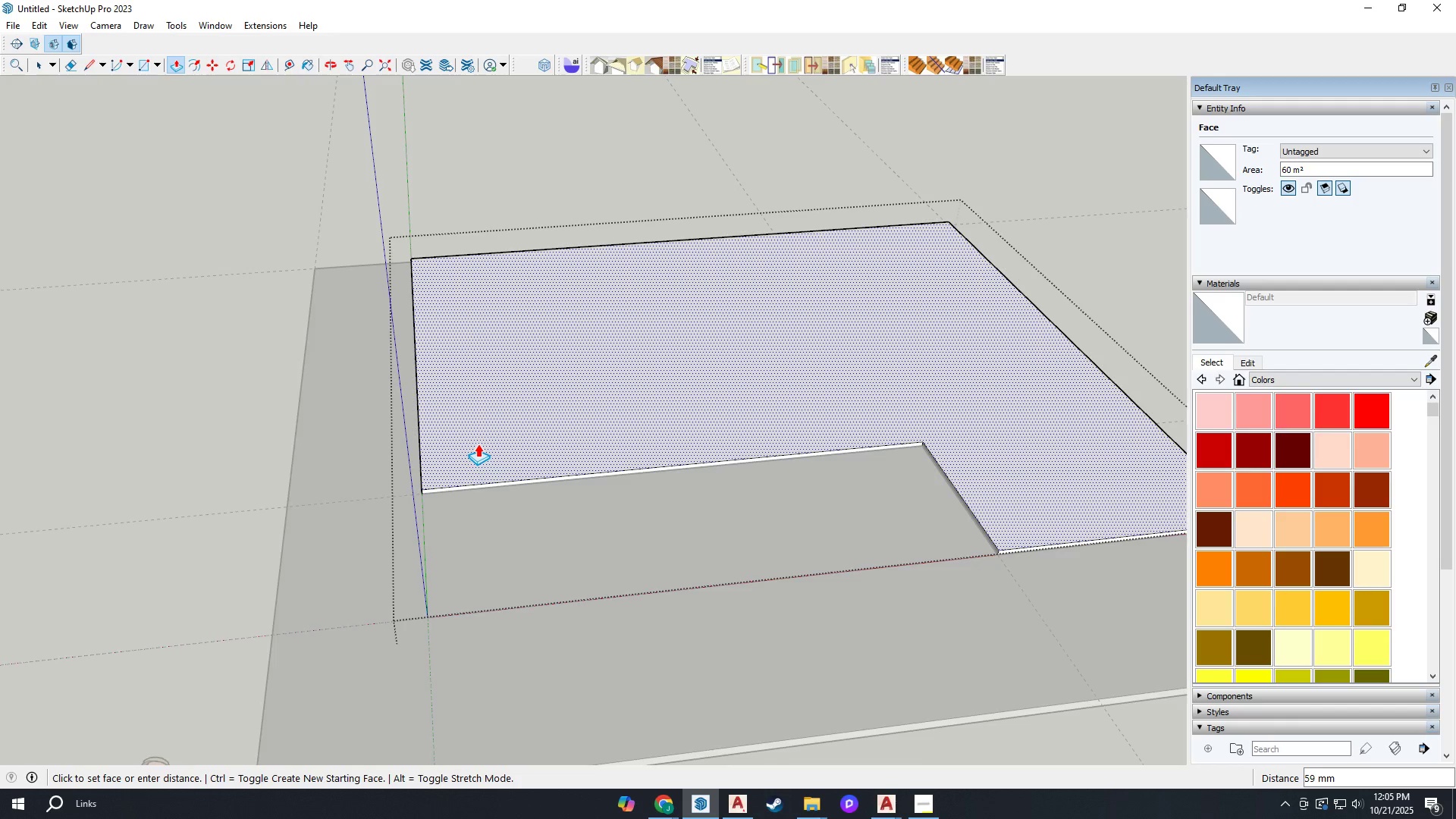 
type(100)
 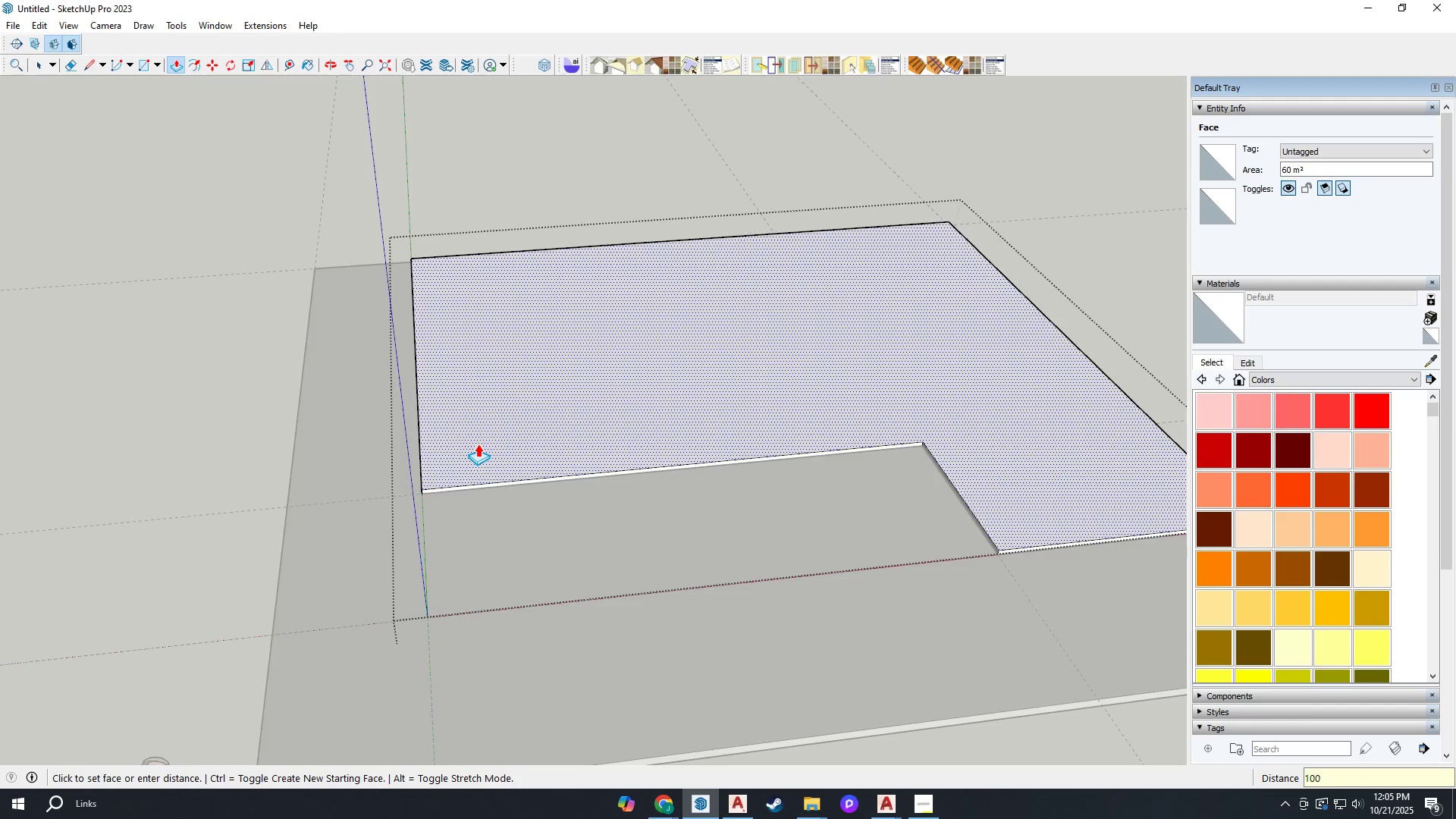 
key(Enter)
 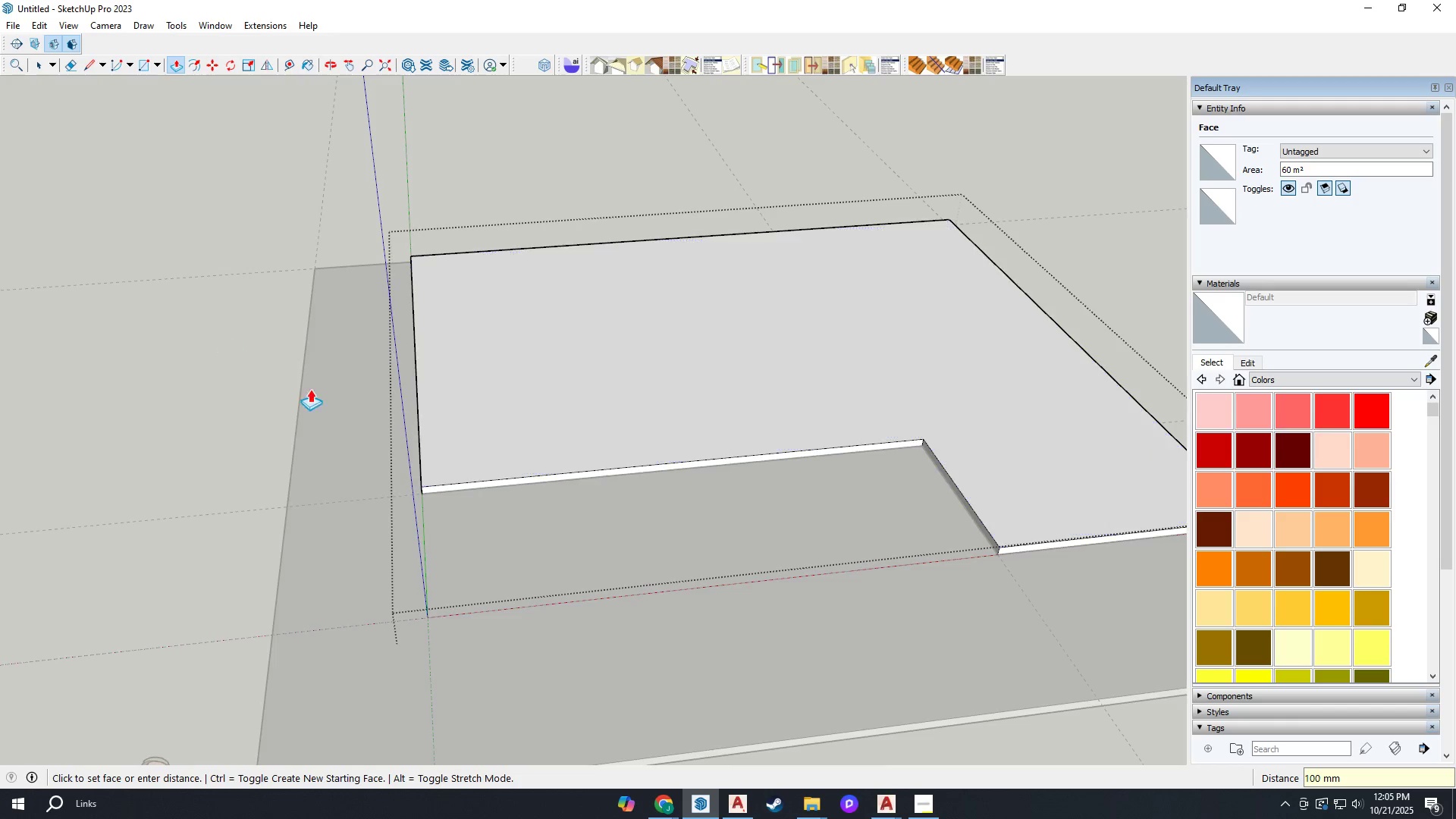 
scroll: coordinate [467, 445], scroll_direction: down, amount: 2.0
 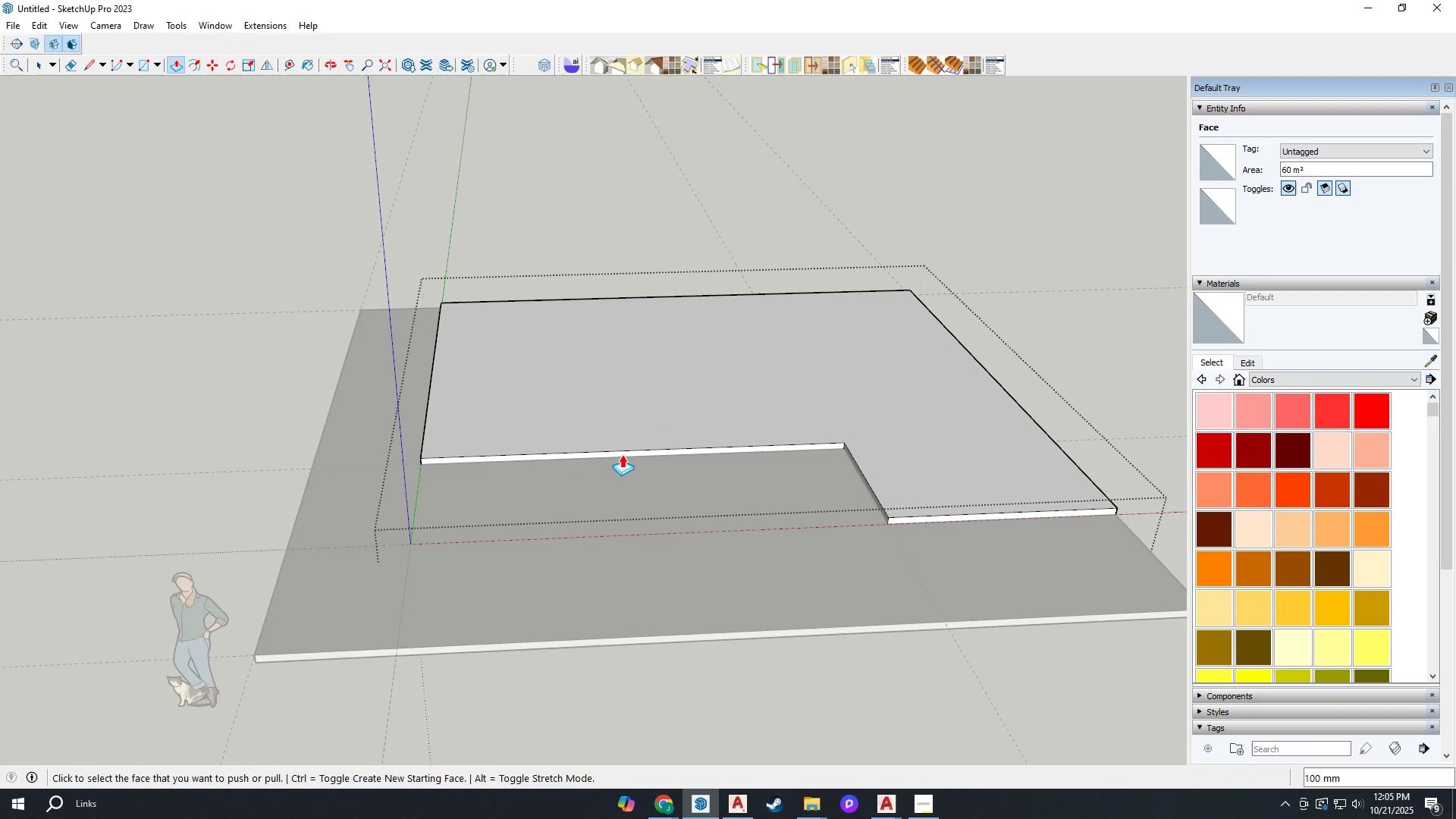 
key(Space)
 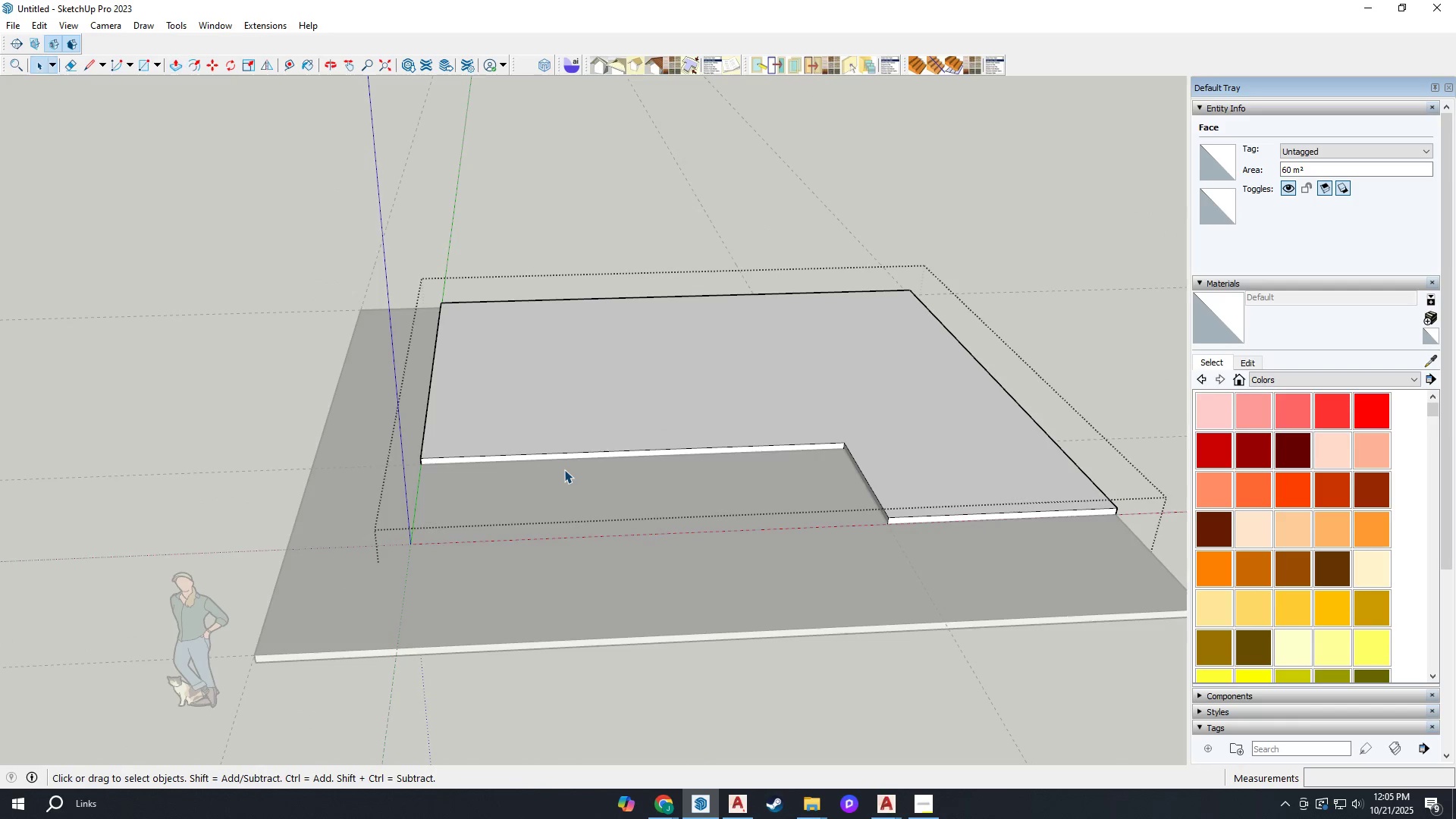 
key(Escape)
 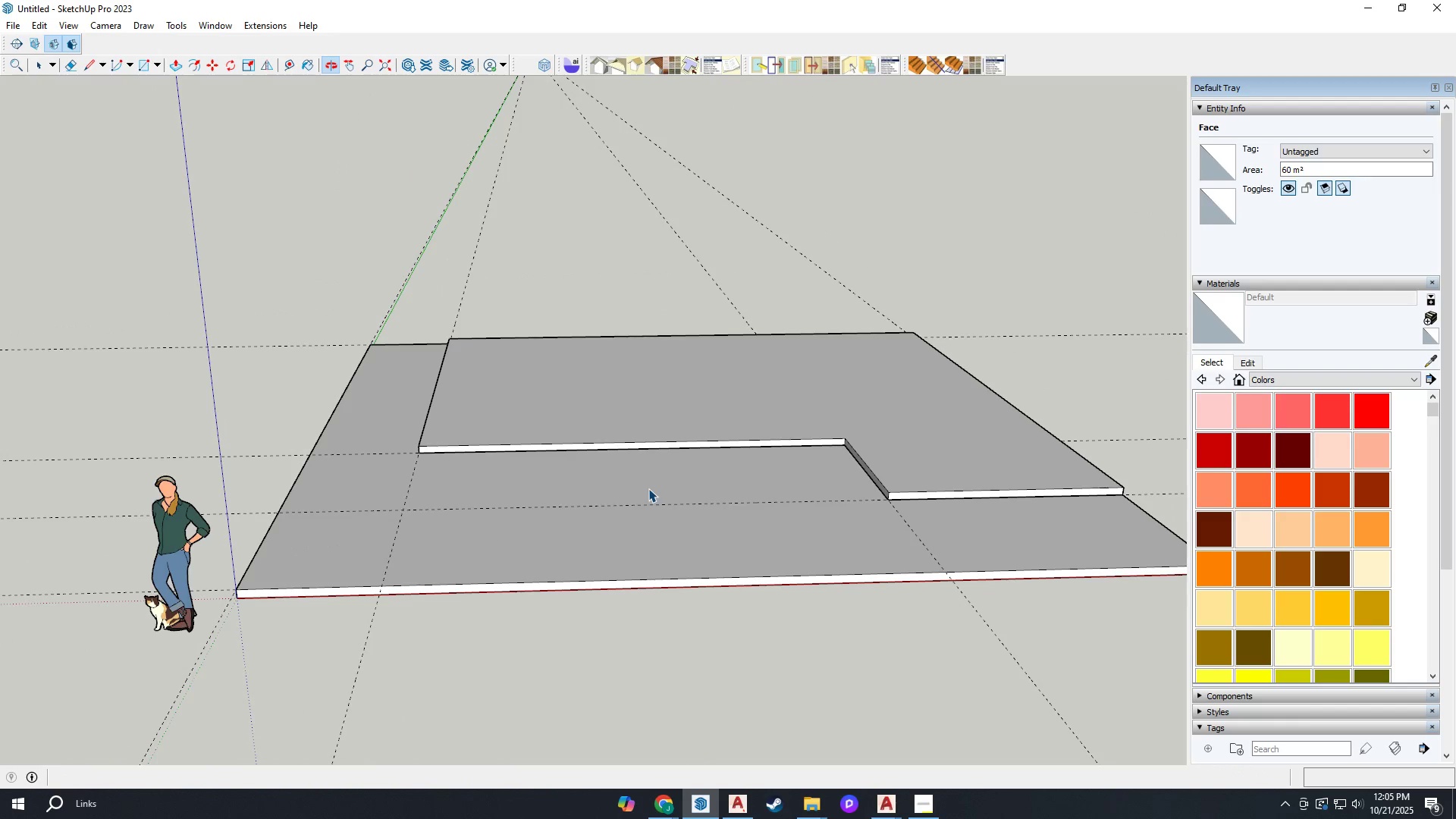 
left_click([582, 541])
 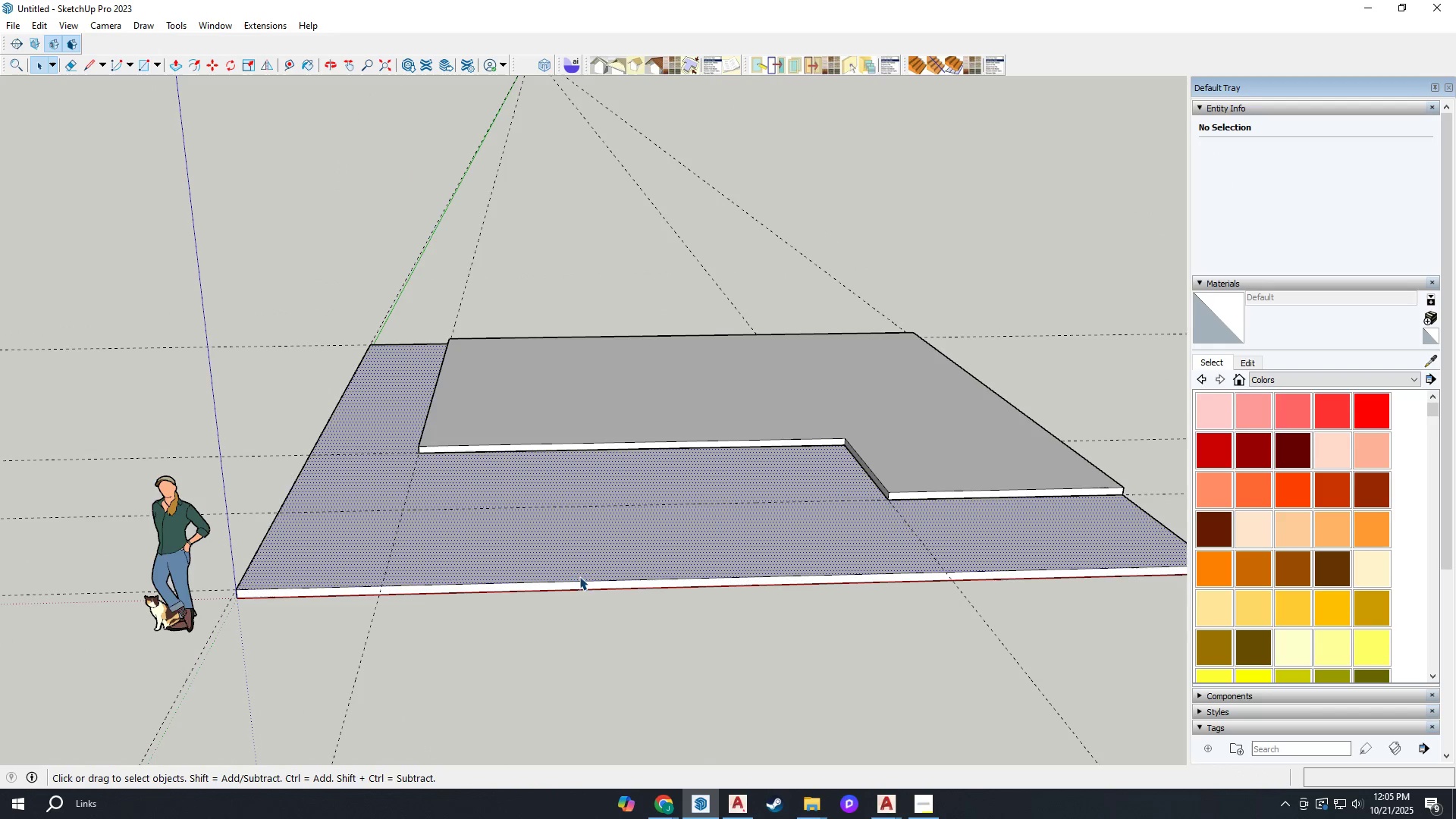 
key(Escape)
 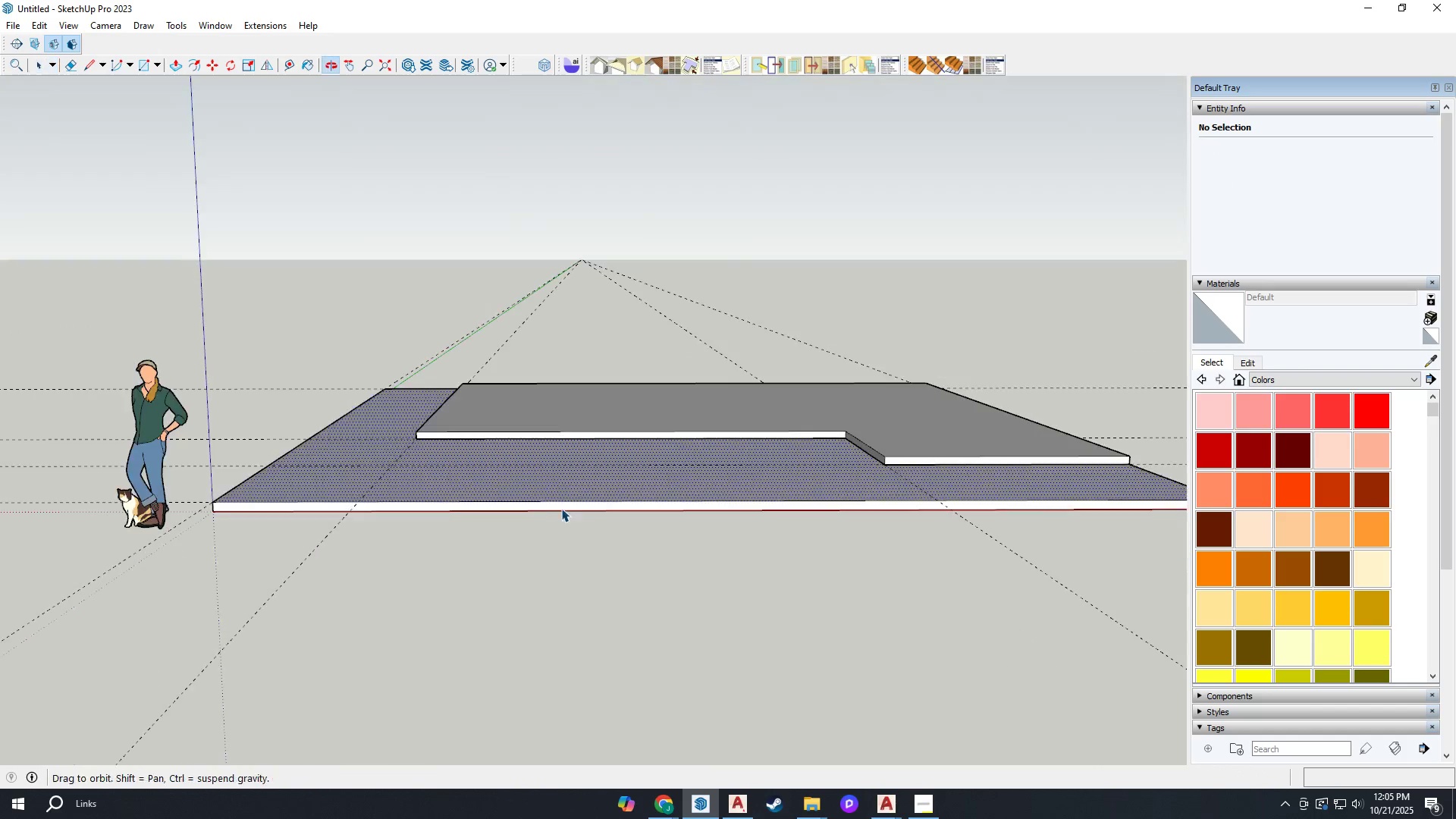 
key(Escape)
 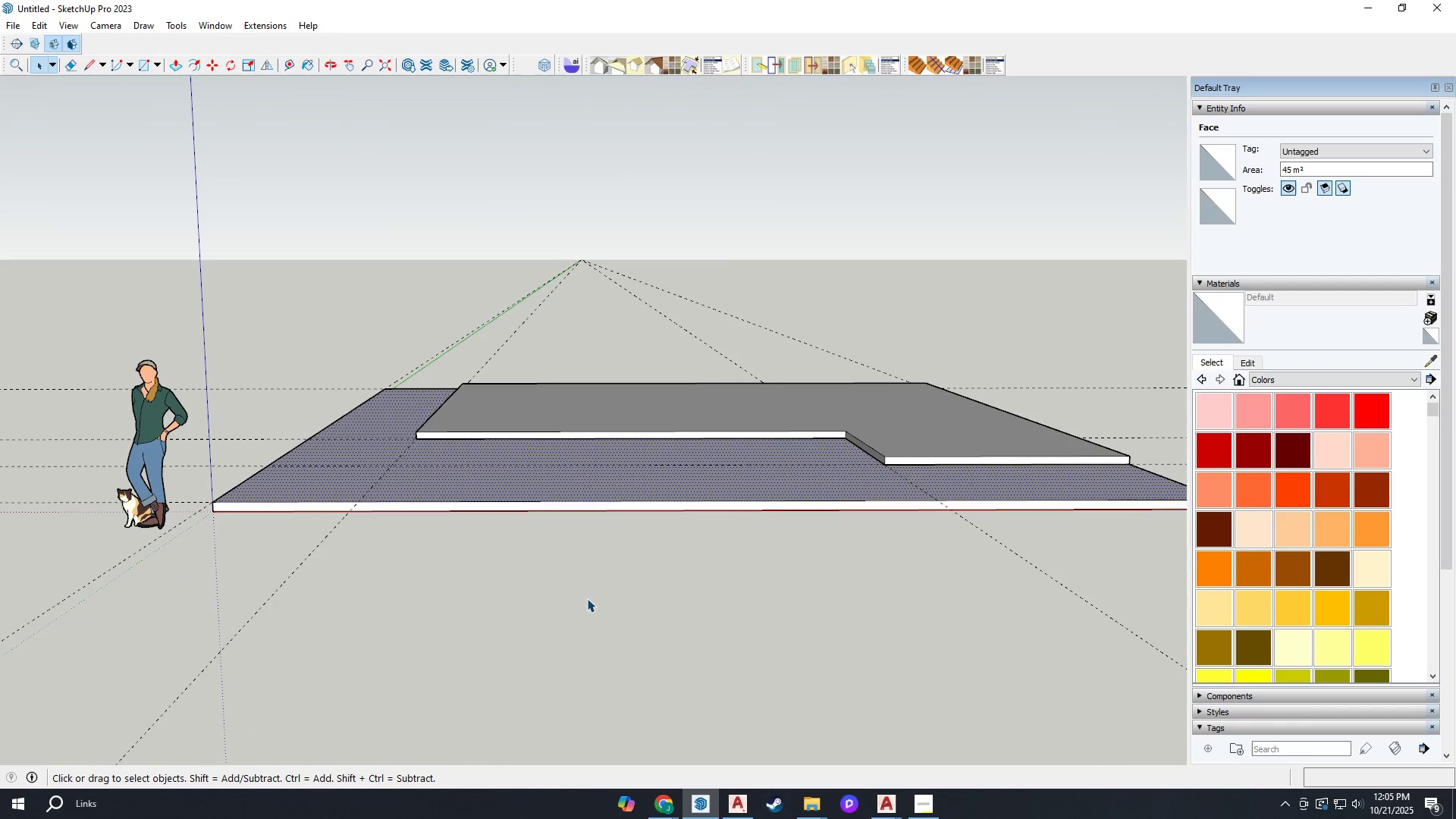 
left_click([587, 598])
 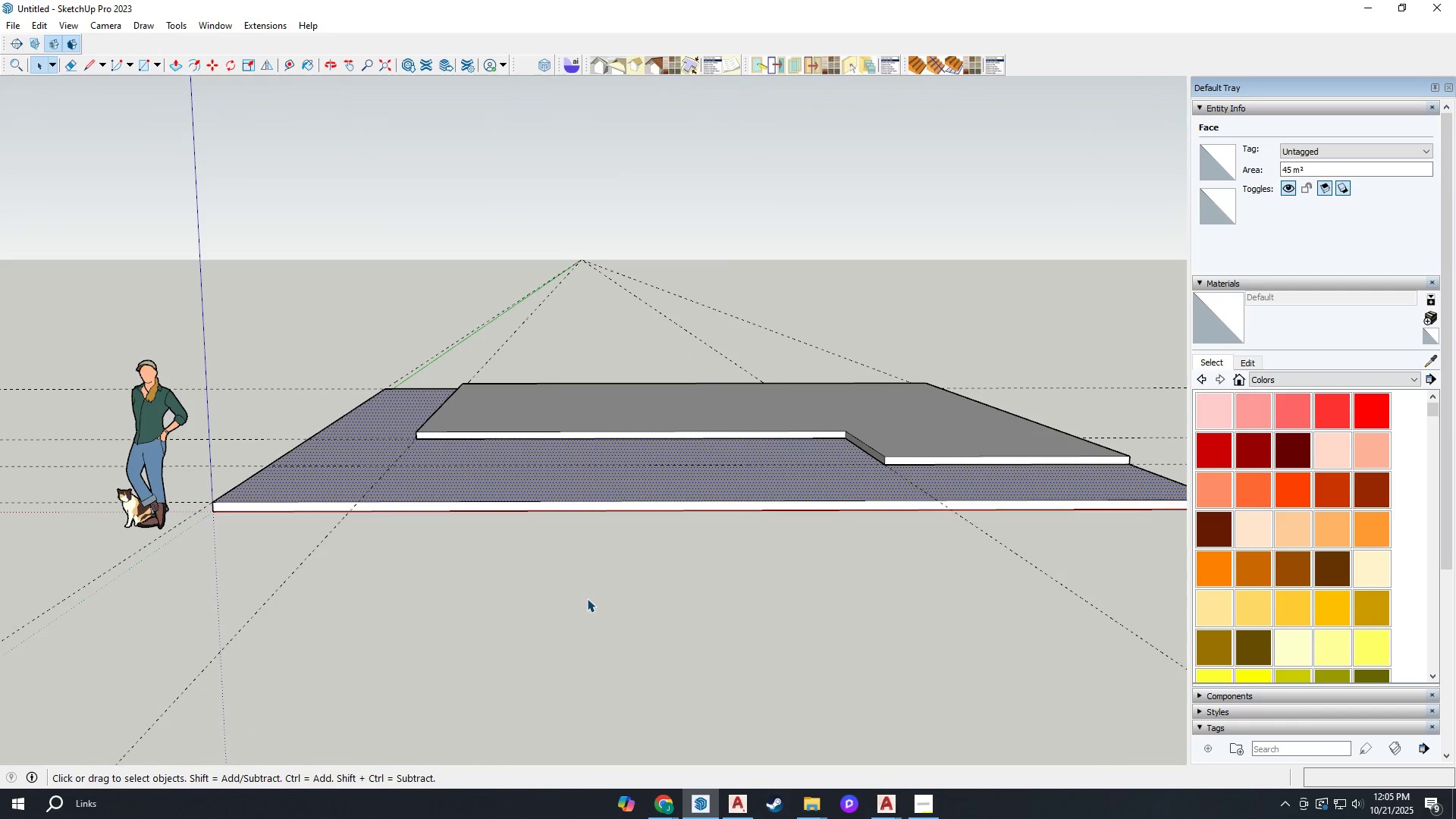 
key(Escape)
 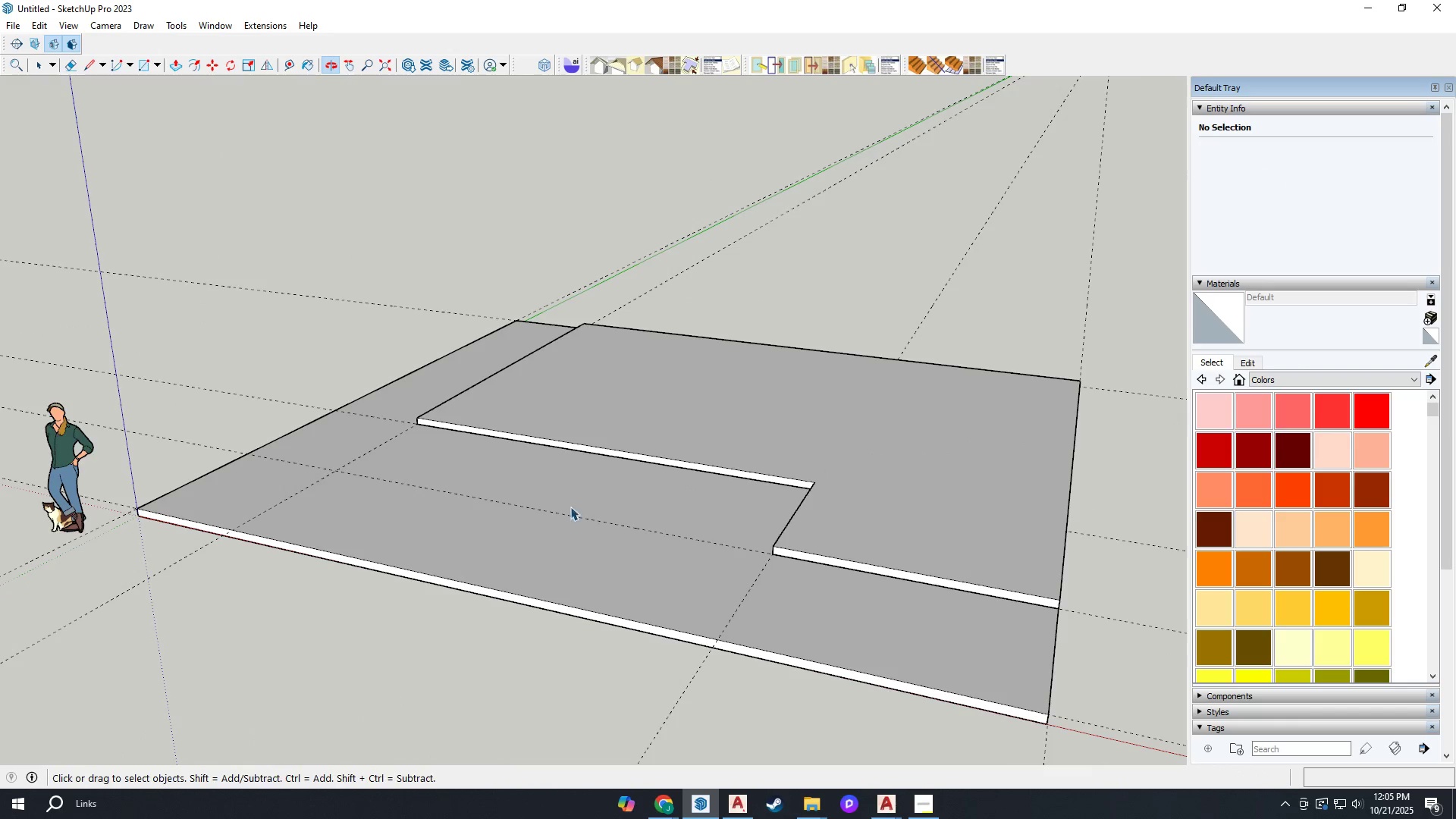 
scroll: coordinate [514, 440], scroll_direction: down, amount: 6.0
 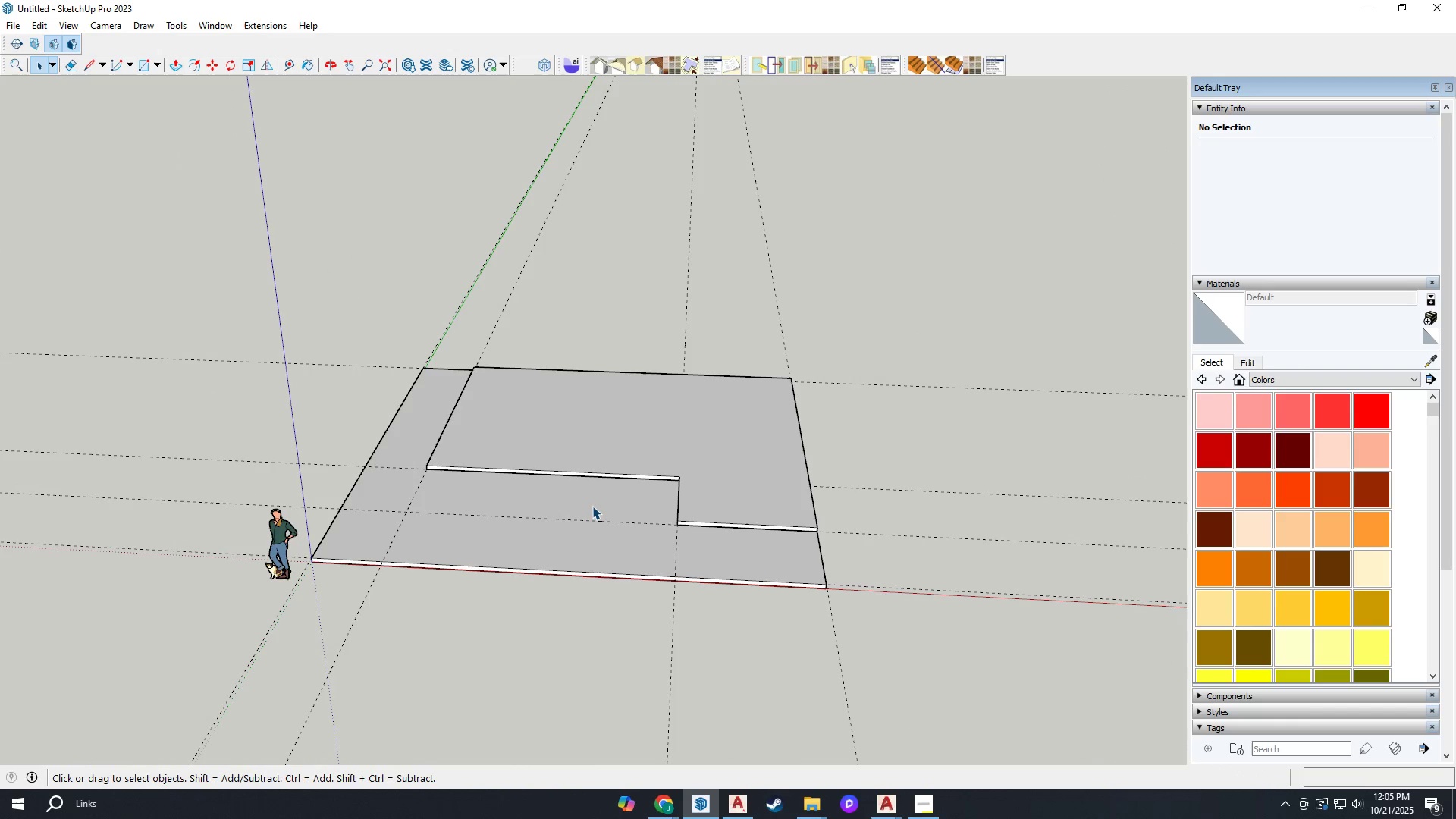 
scroll: coordinate [765, 474], scroll_direction: up, amount: 3.0
 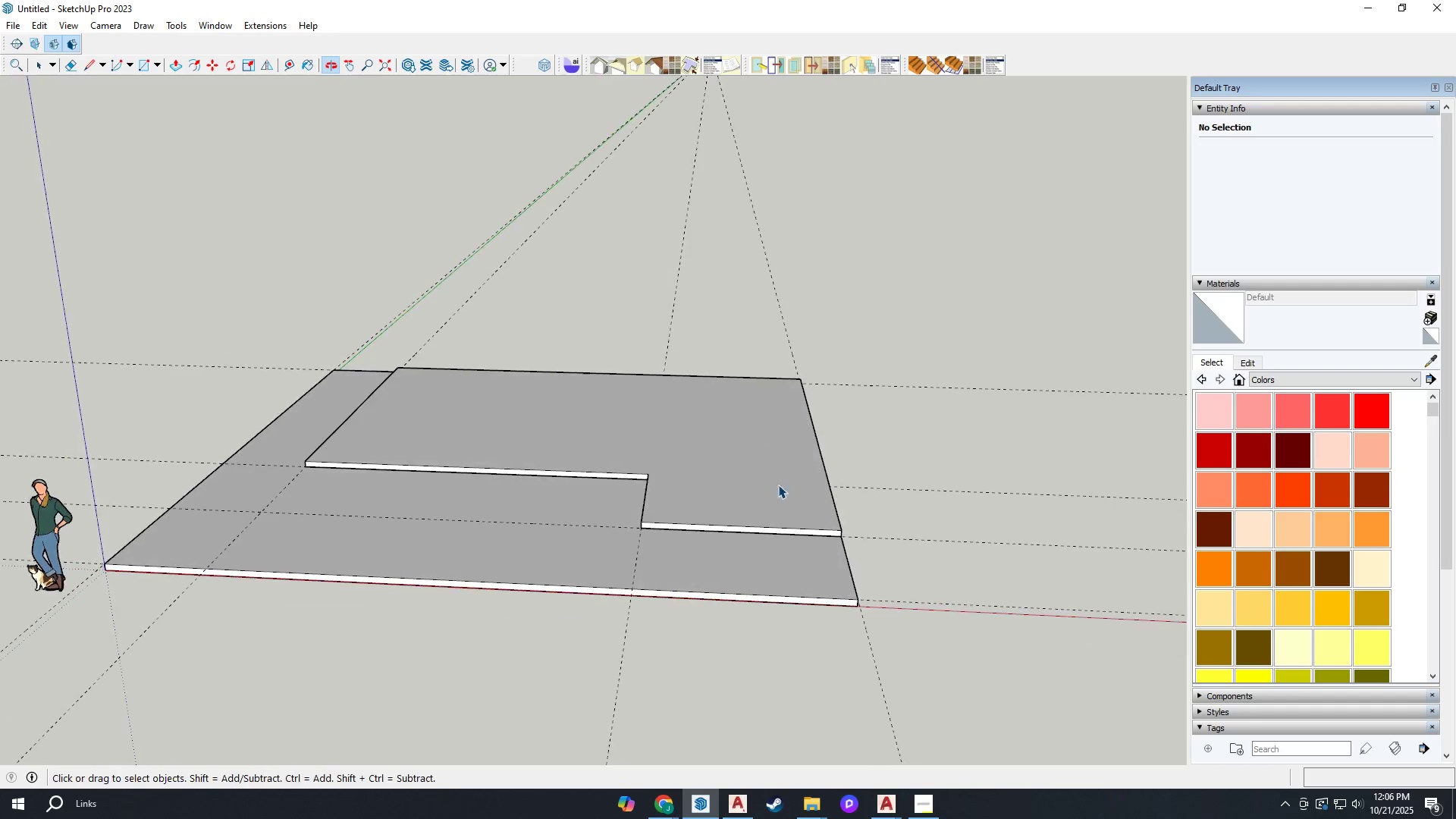 
left_click([775, 557])
 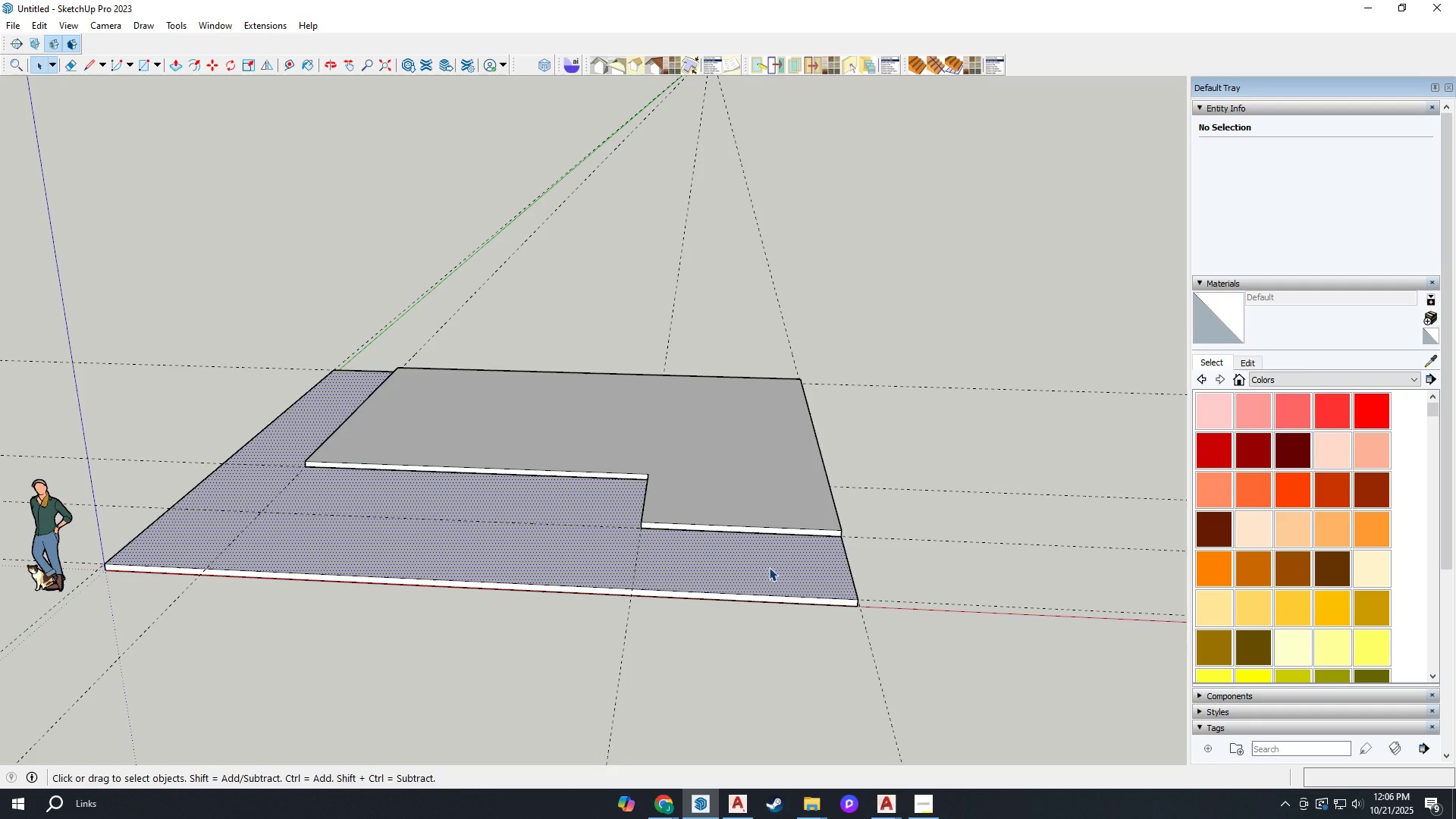 
key(Escape)
 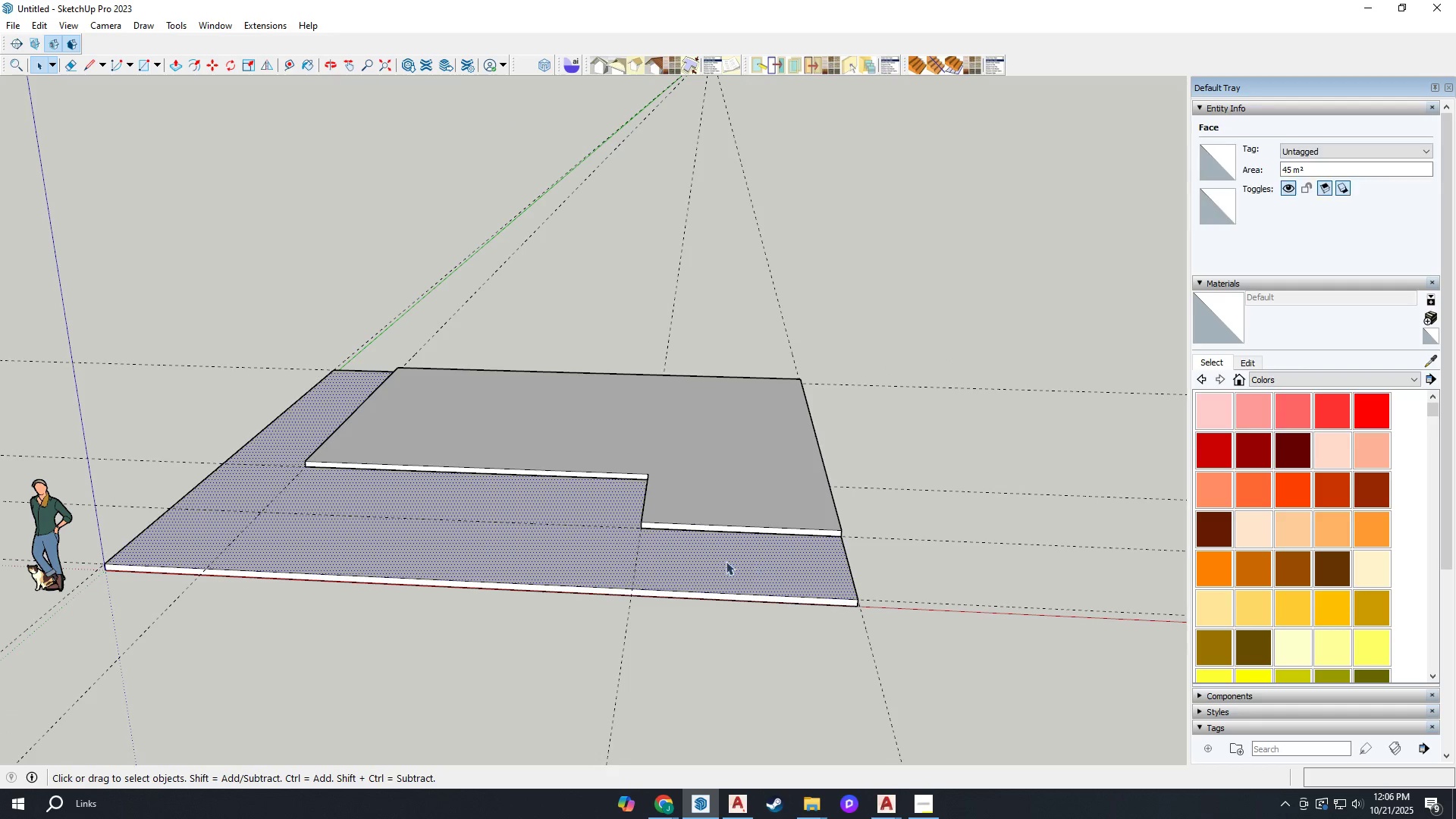 
key(Escape)
 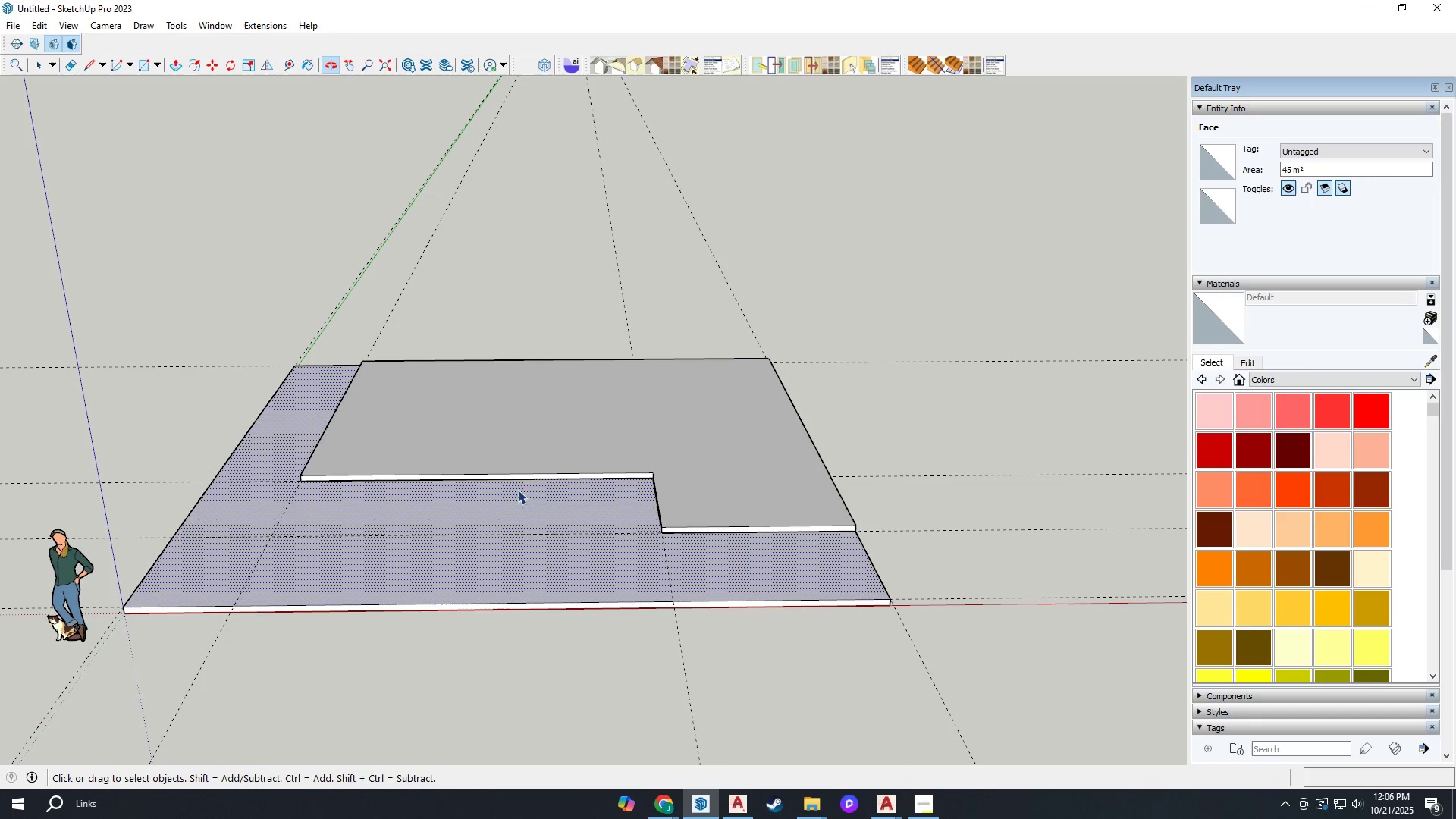 
left_click([513, 438])
 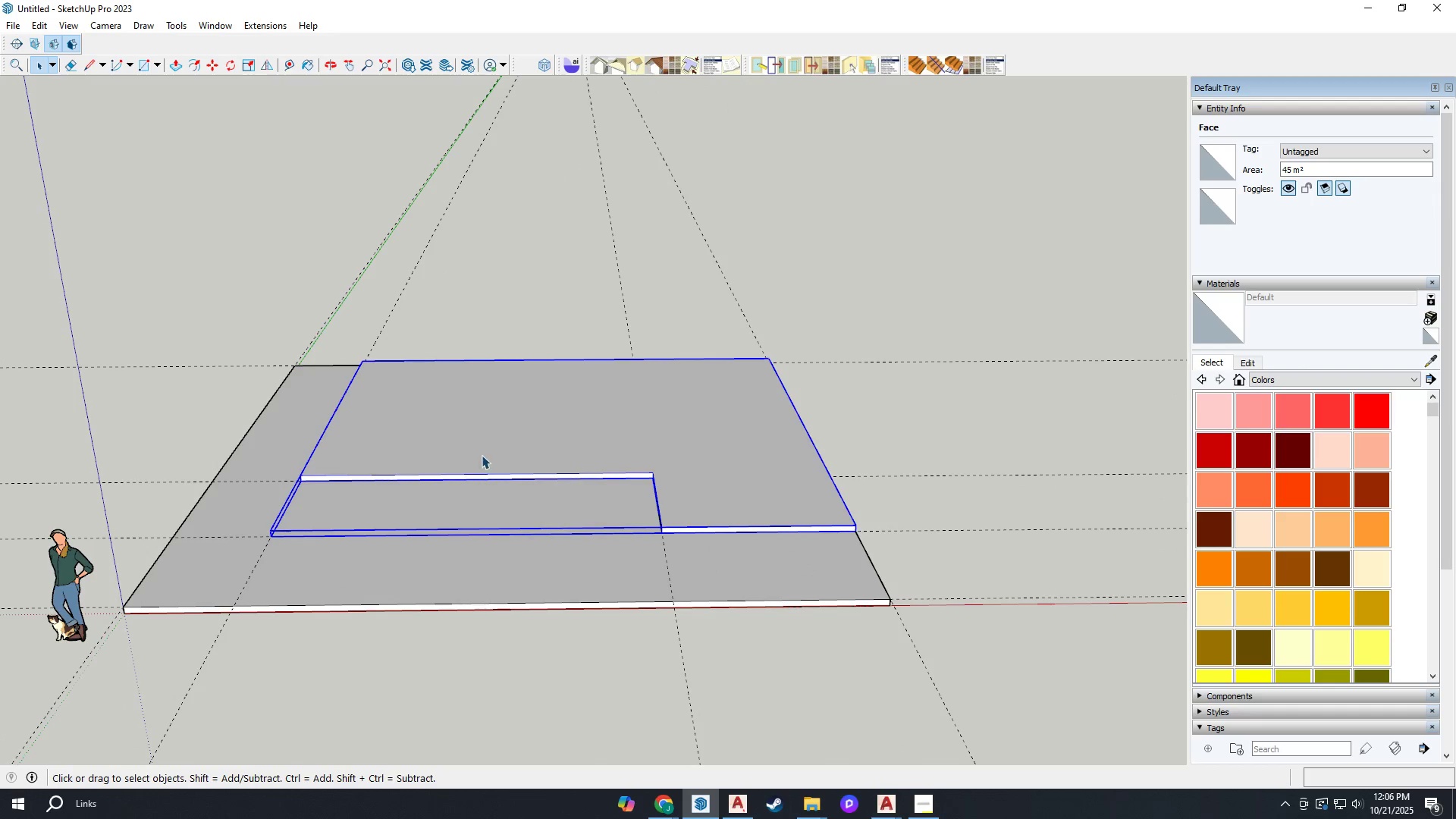 
scroll: coordinate [481, 456], scroll_direction: up, amount: 3.0
 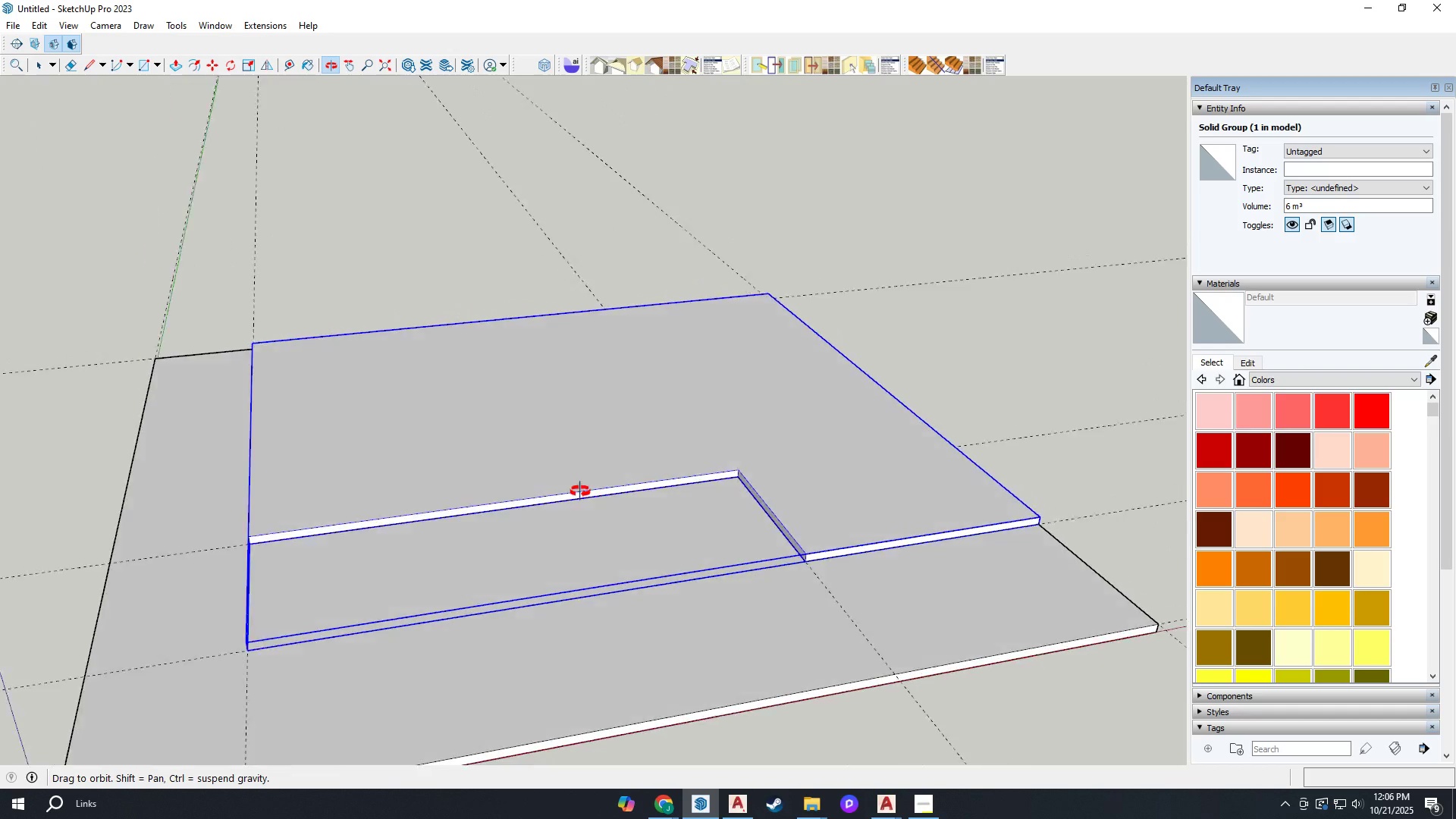 
double_click([499, 484])
 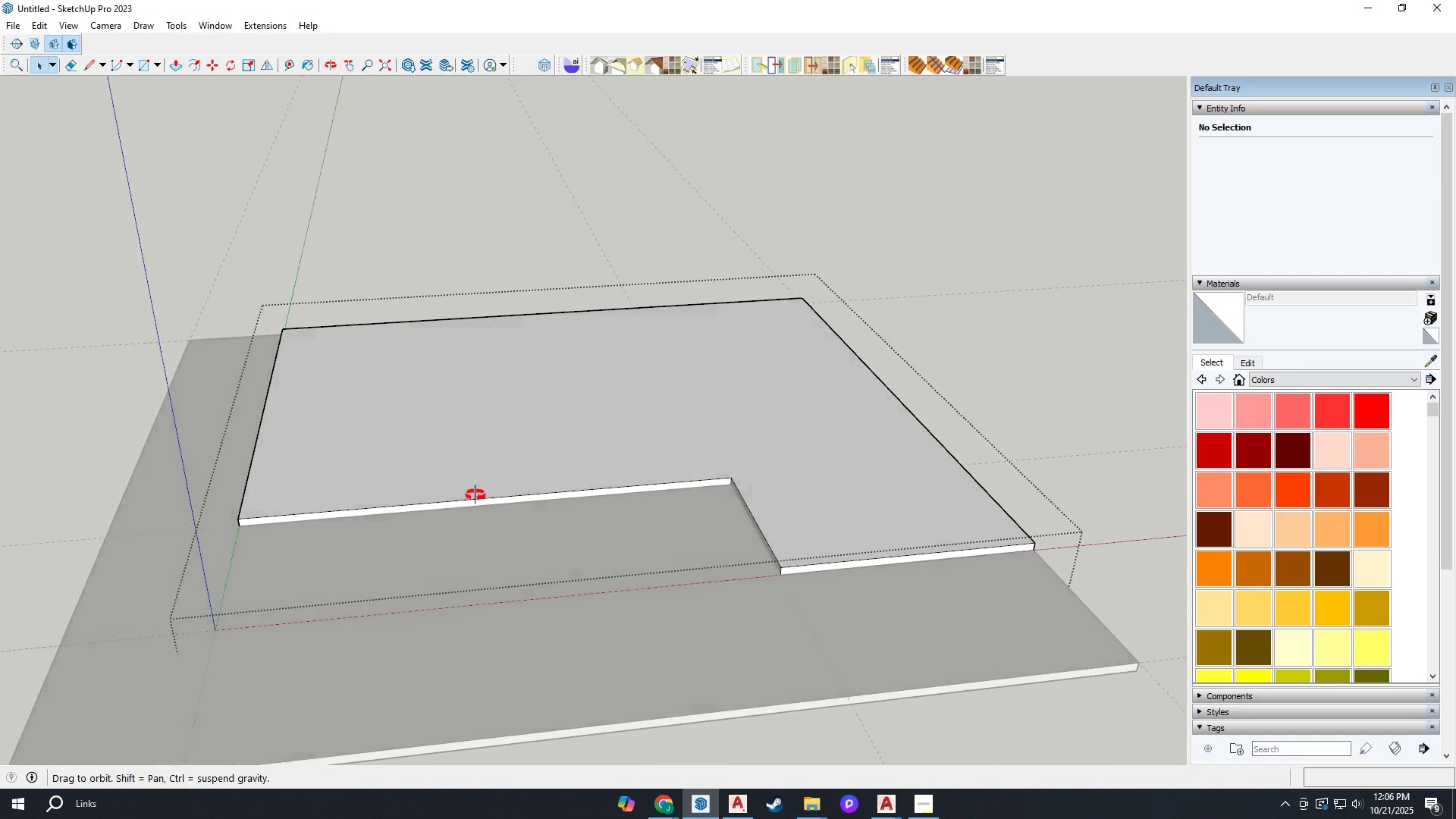 
key(F)
 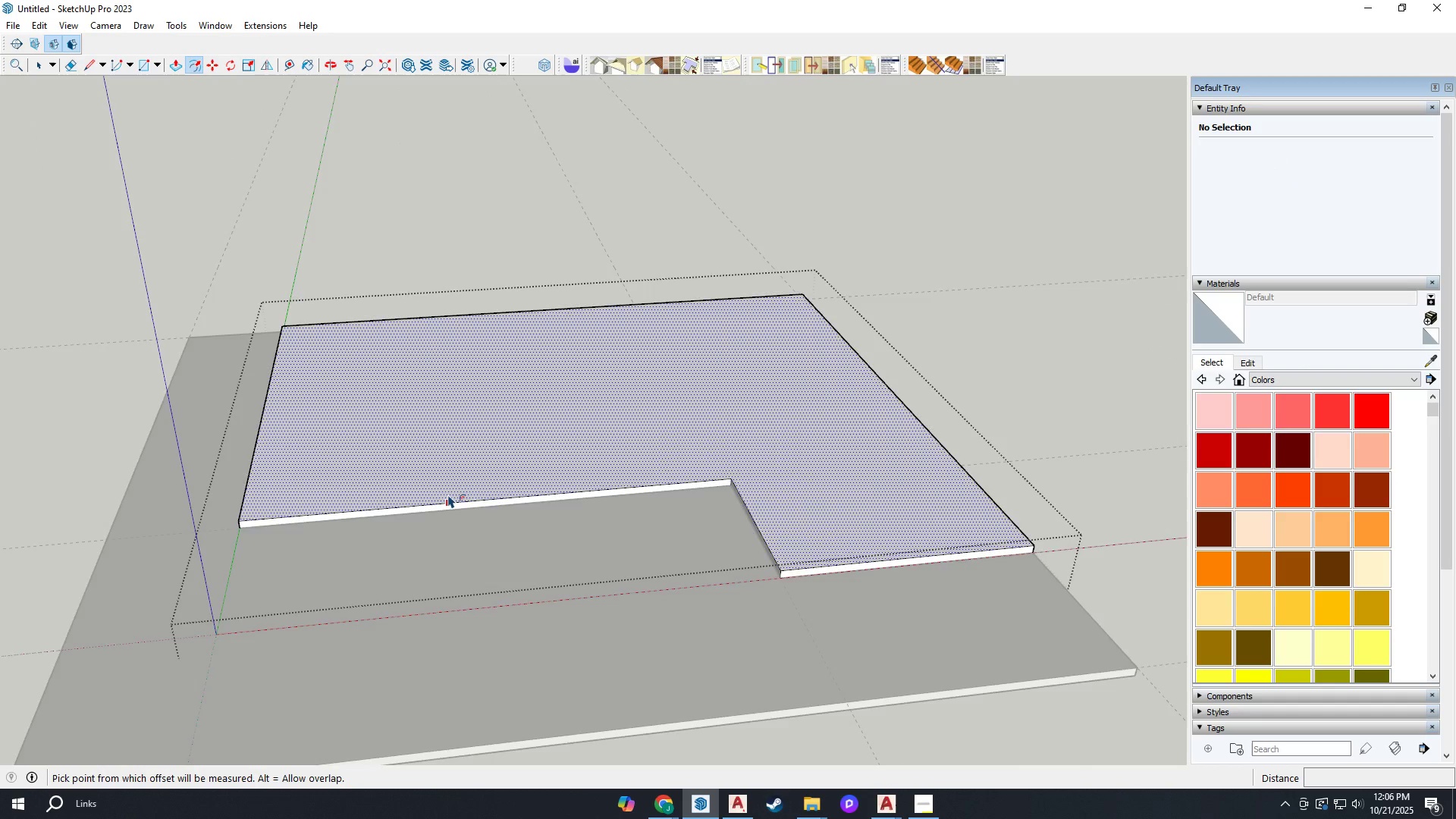 
scroll: coordinate [447, 494], scroll_direction: up, amount: 3.0
 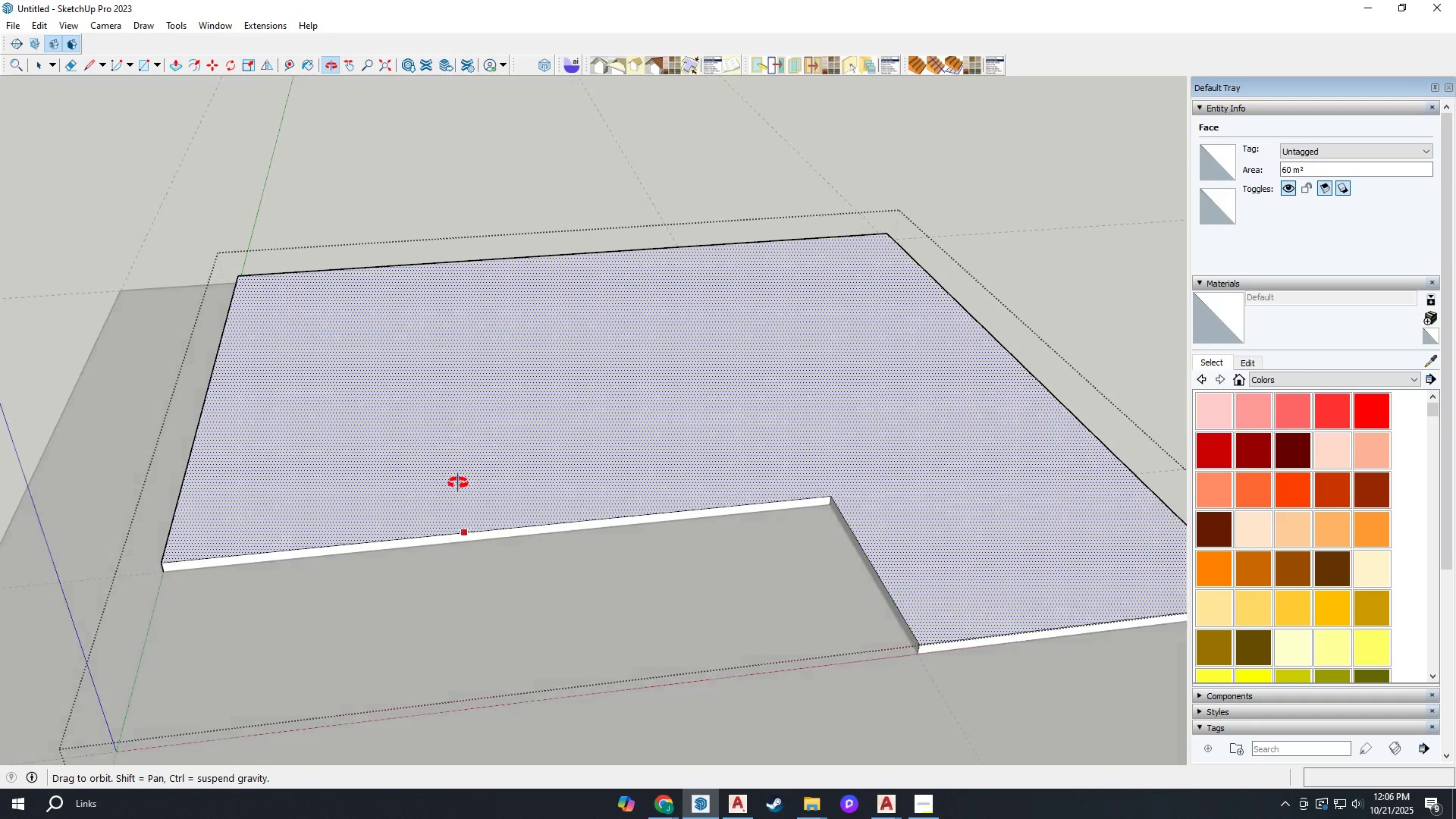 
left_click([419, 524])
 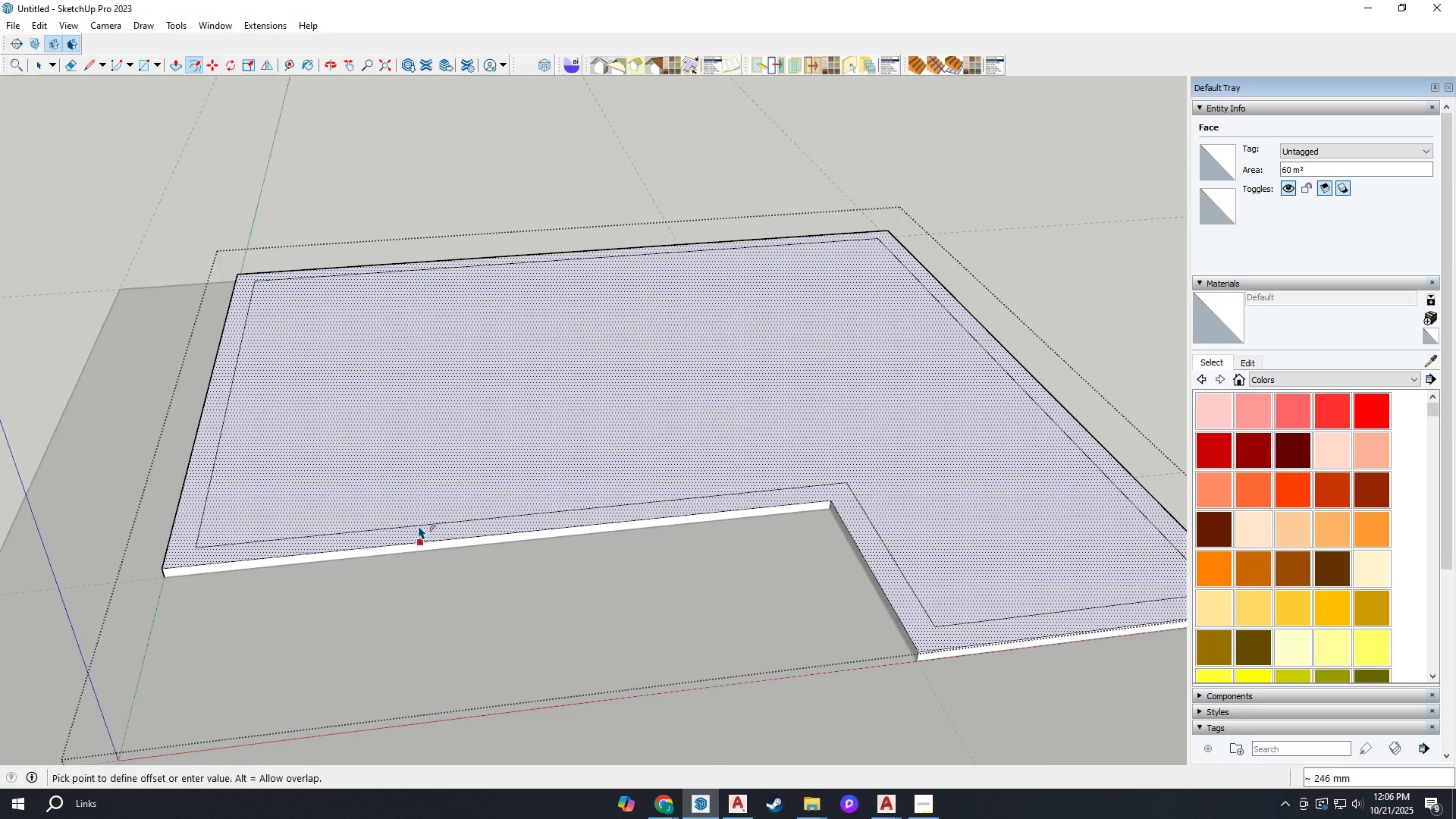 
type(150)
 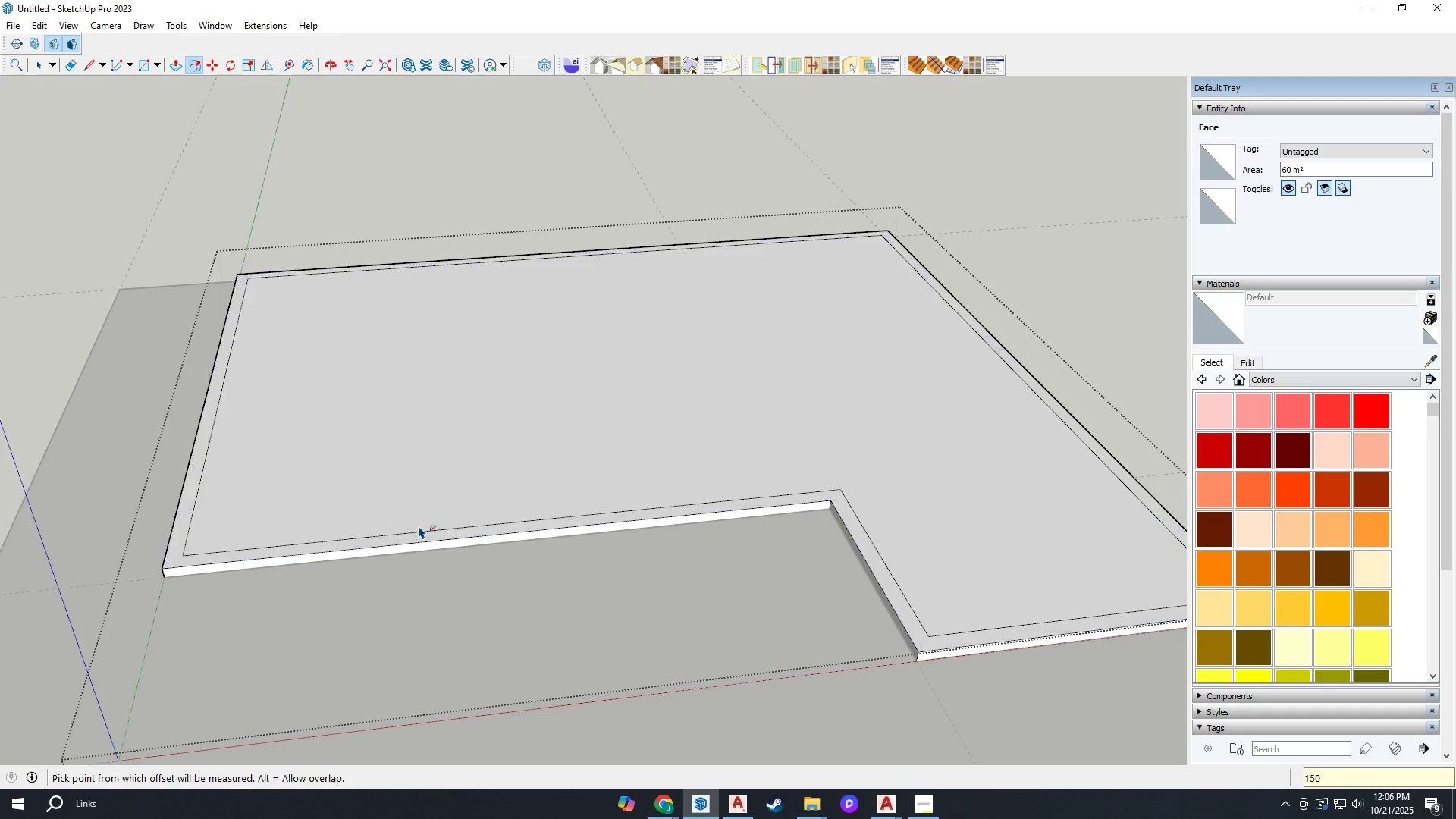 
key(Enter)
 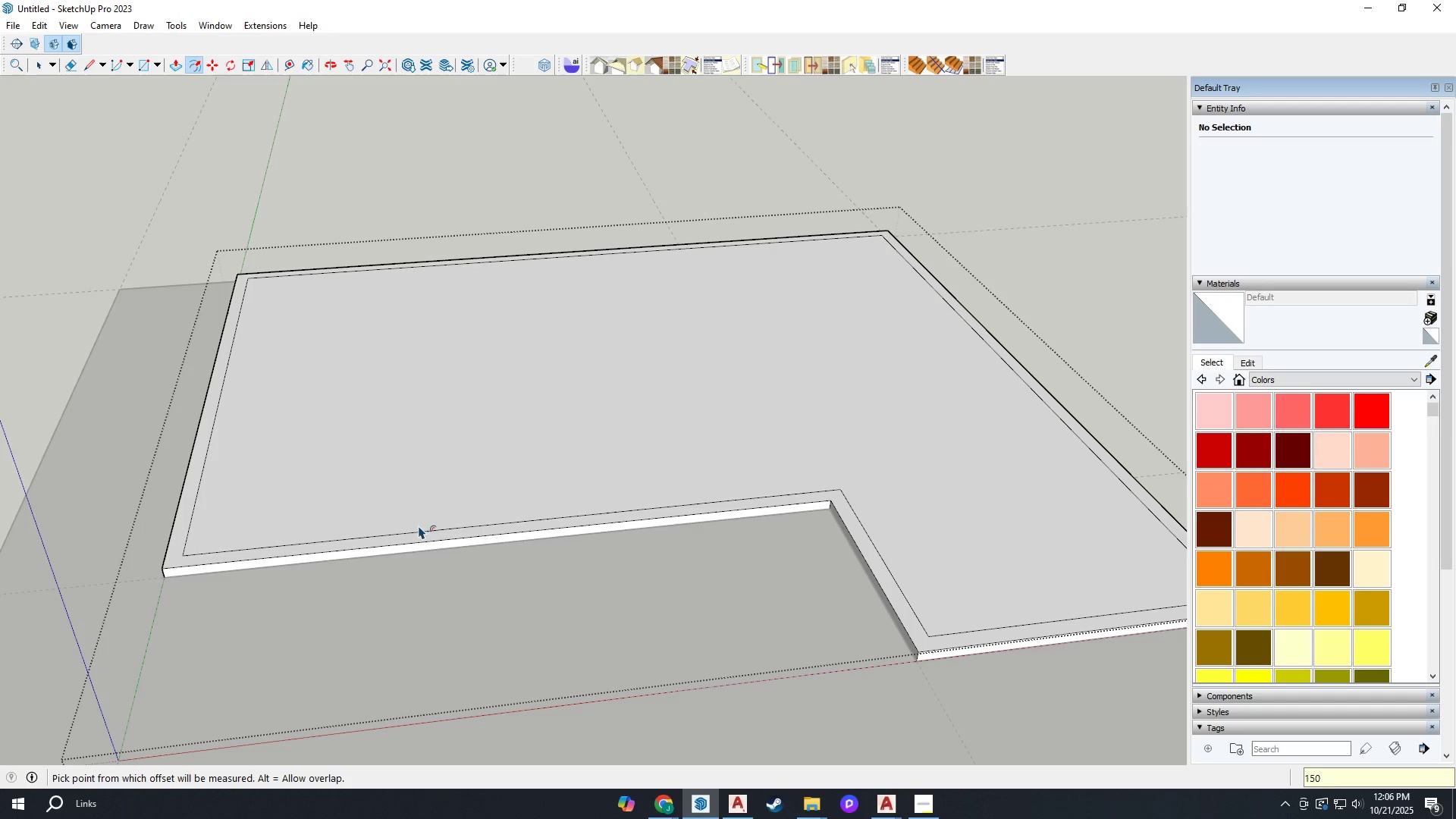 
scroll: coordinate [400, 530], scroll_direction: down, amount: 3.0
 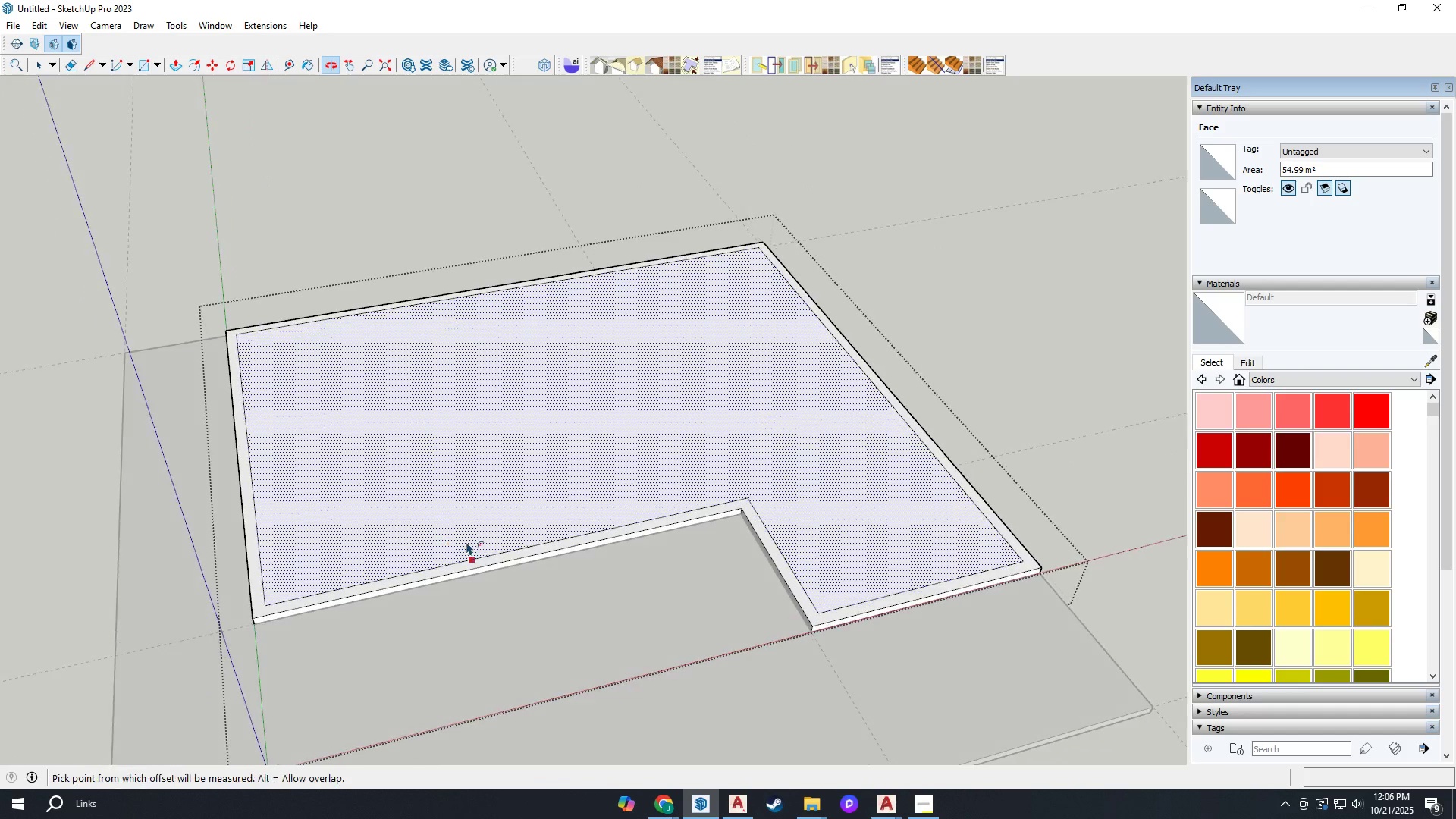 
key(Escape)
 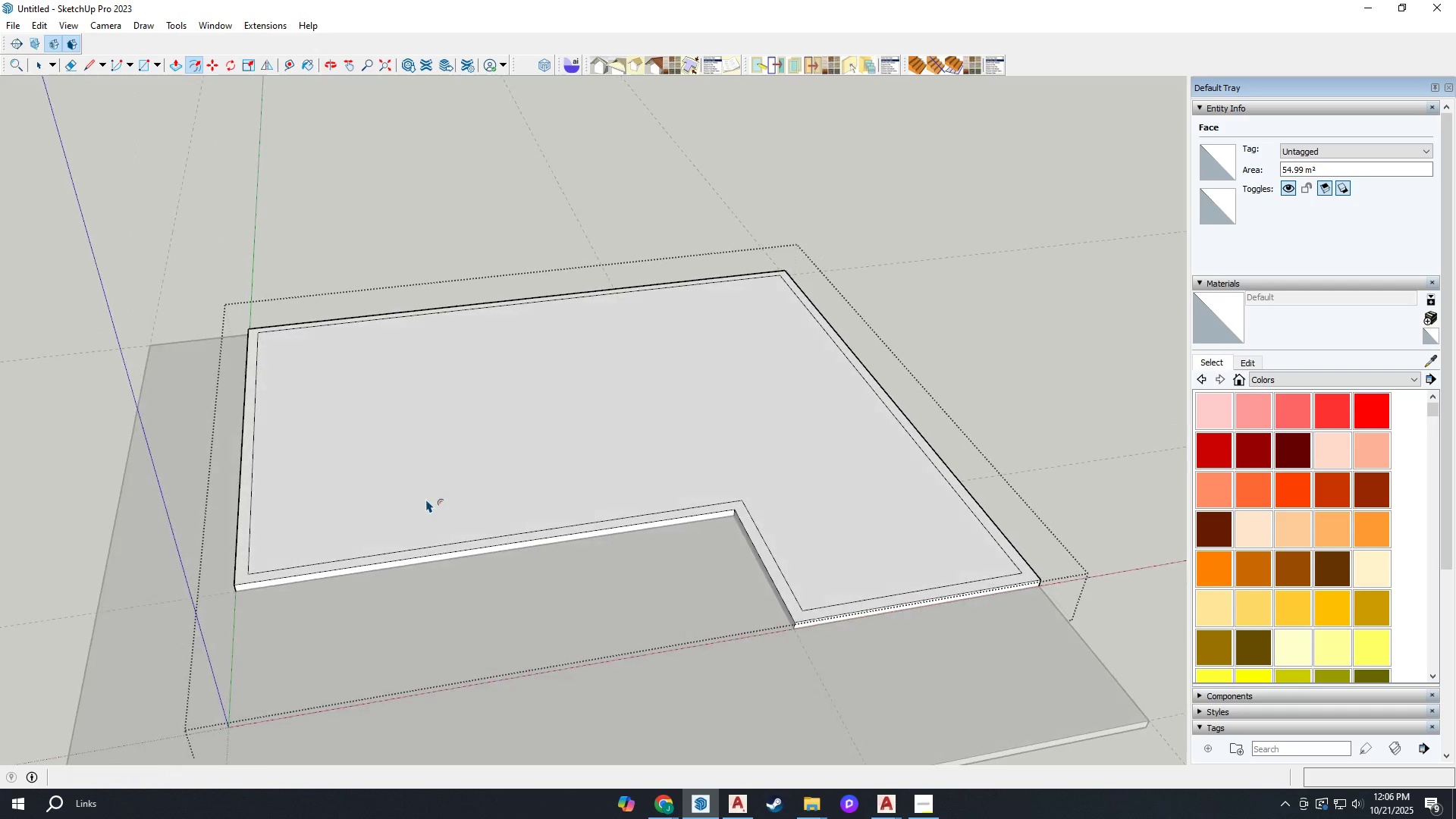 
key(Escape)
 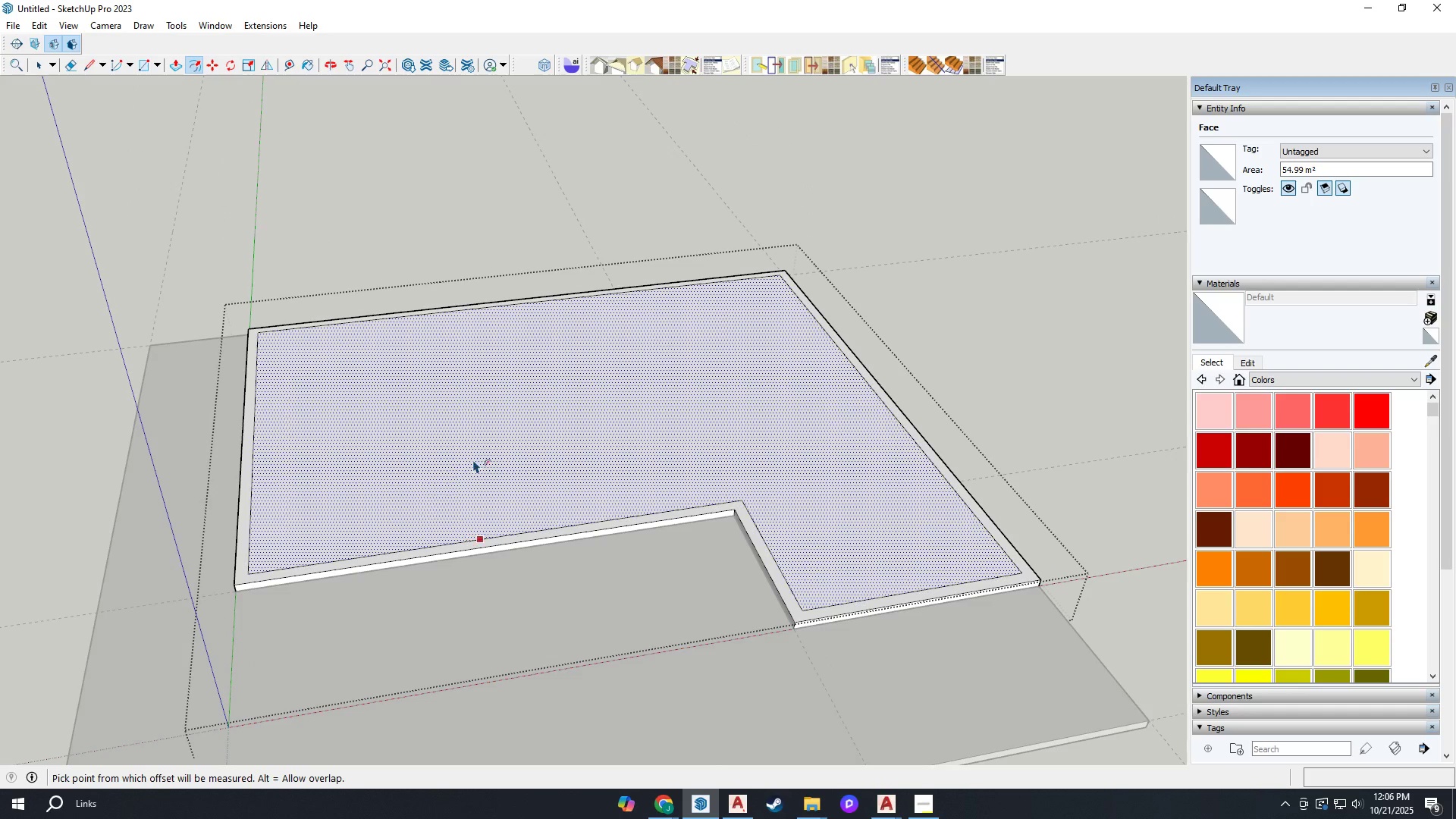 
key(Escape)
 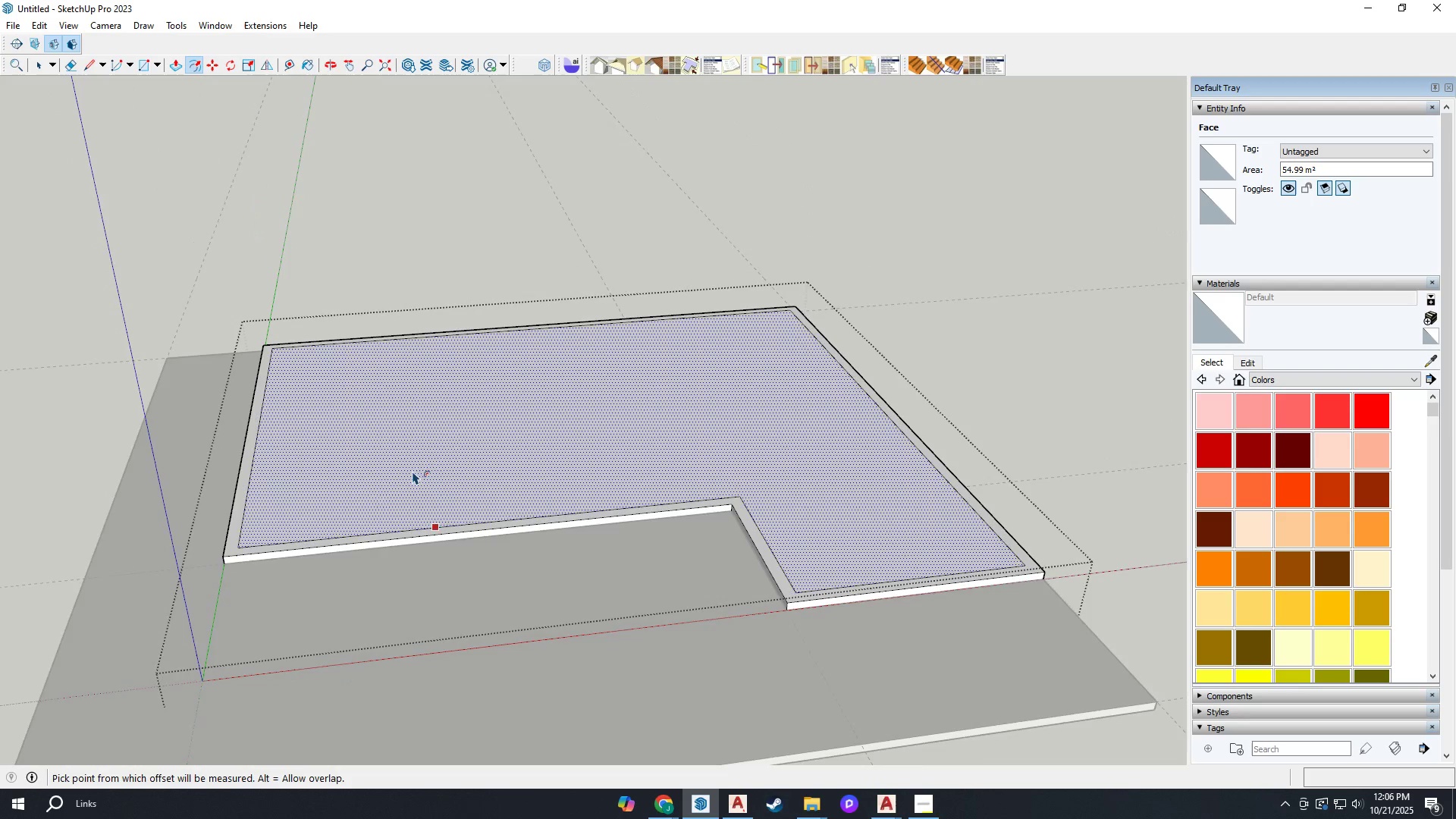 
scroll: coordinate [248, 497], scroll_direction: up, amount: 1.0
 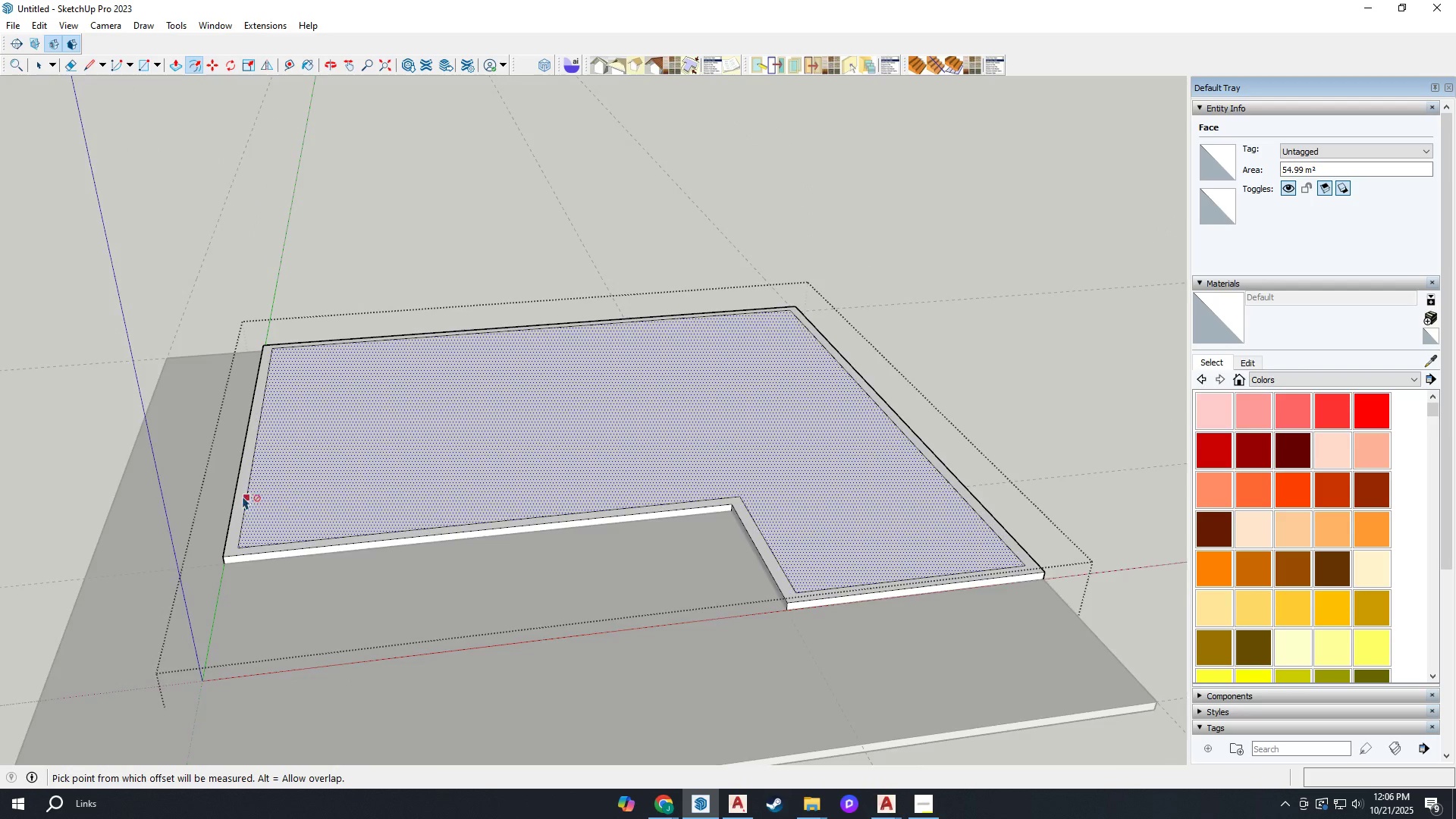 
key(Space)
 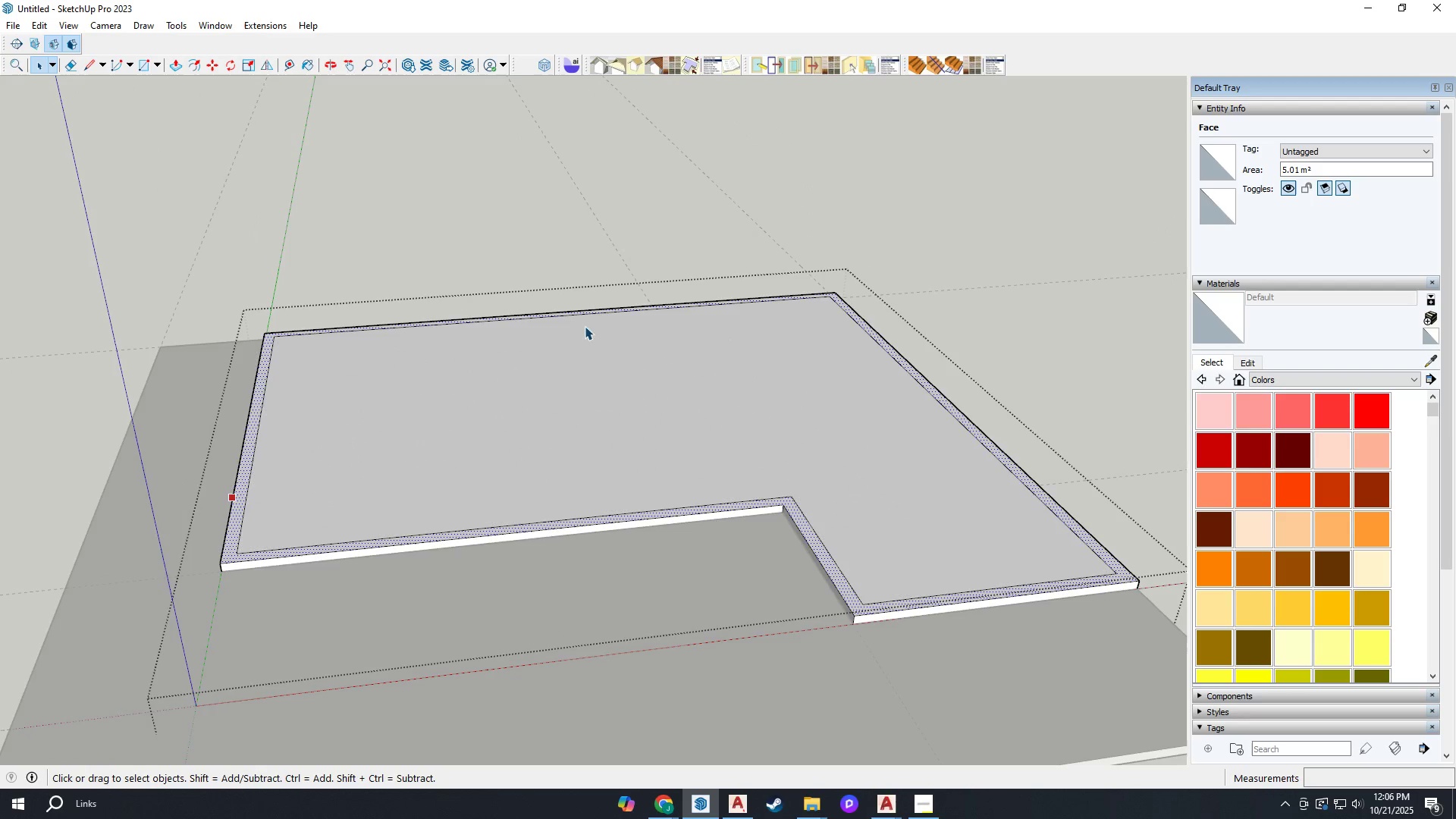 
scroll: coordinate [597, 336], scroll_direction: down, amount: 4.0
 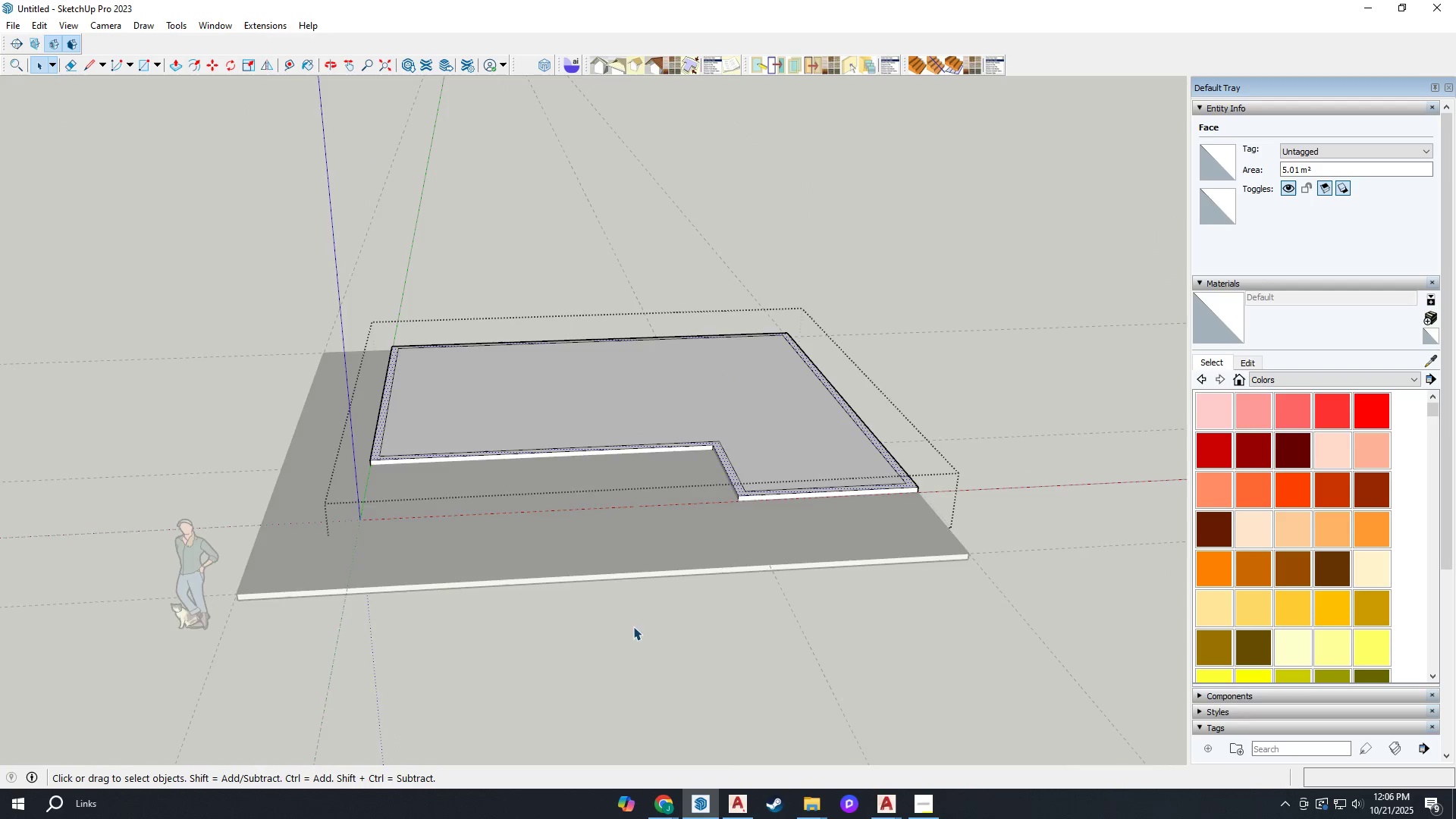 
left_click([632, 666])
 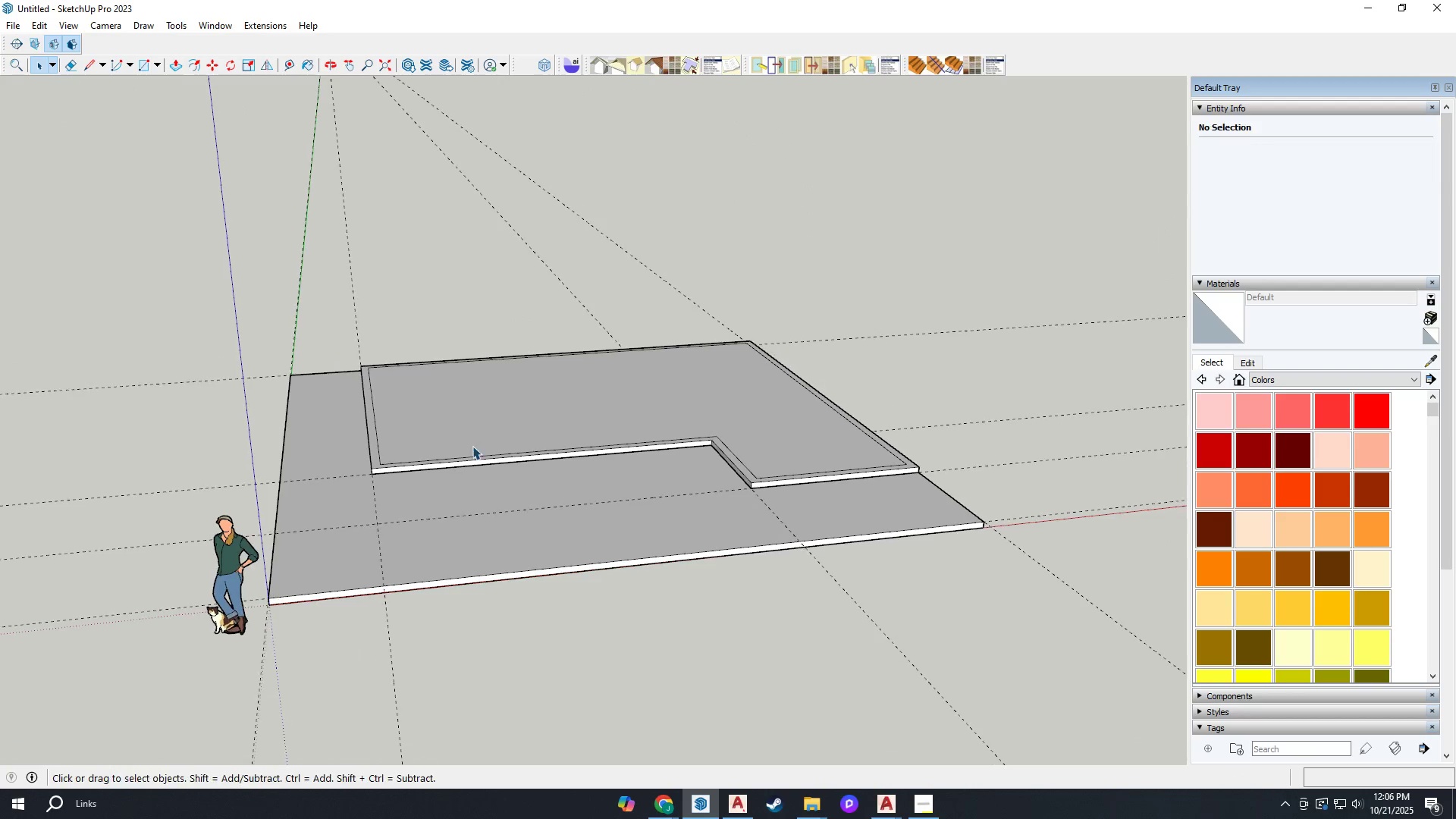 
left_click([463, 444])
 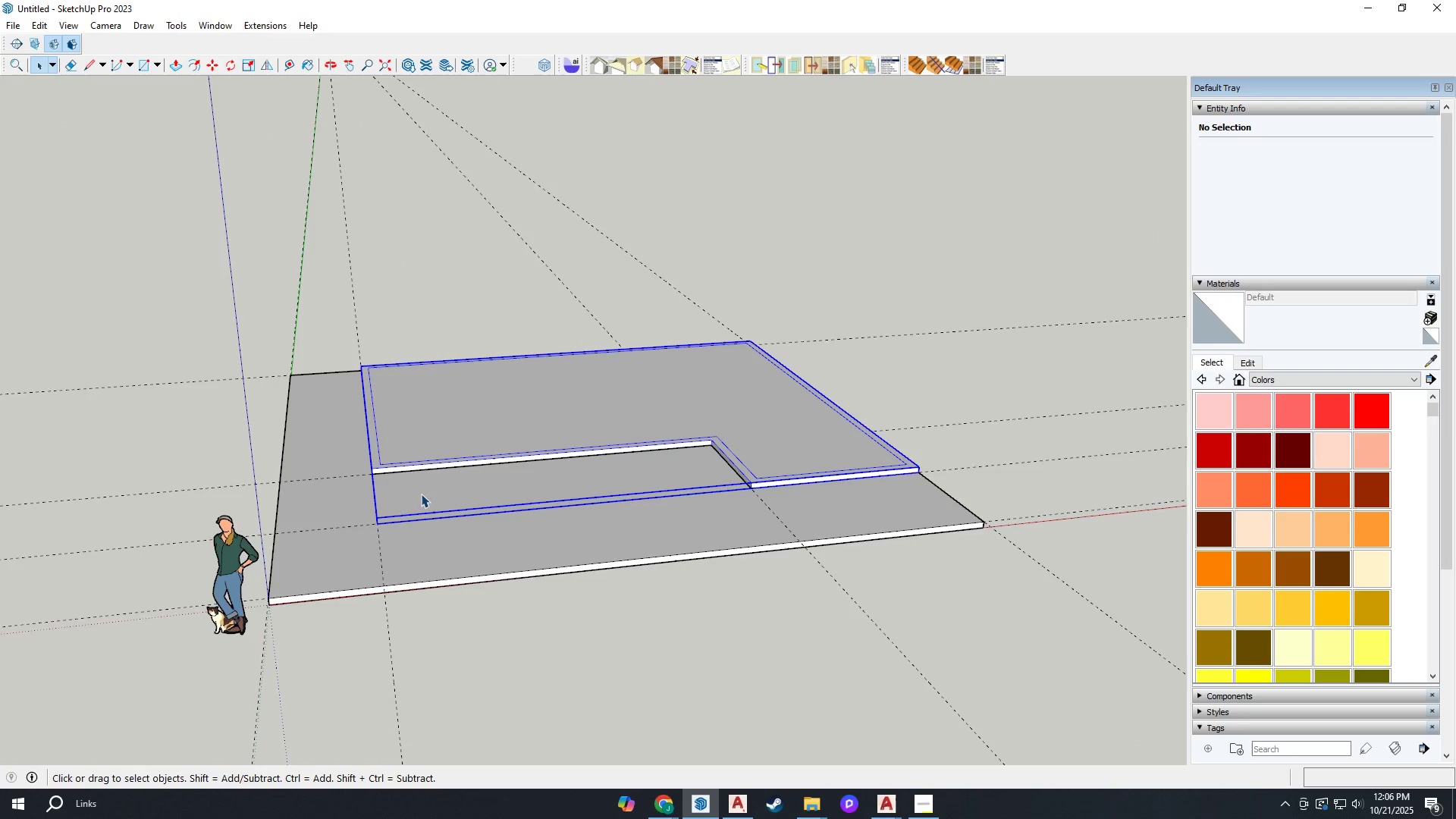 
scroll: coordinate [367, 530], scroll_direction: up, amount: 2.0
 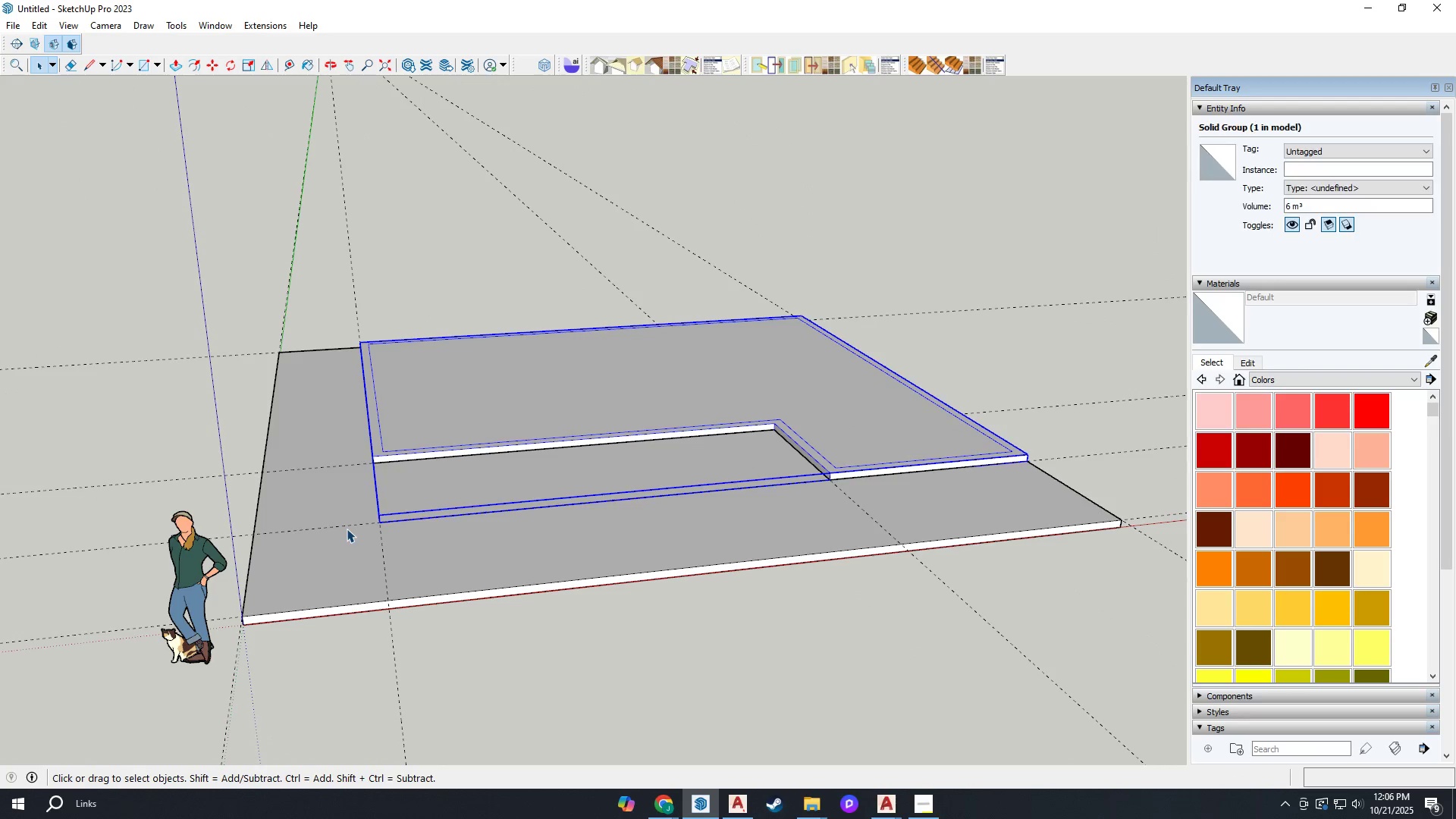 
double_click([347, 529])
 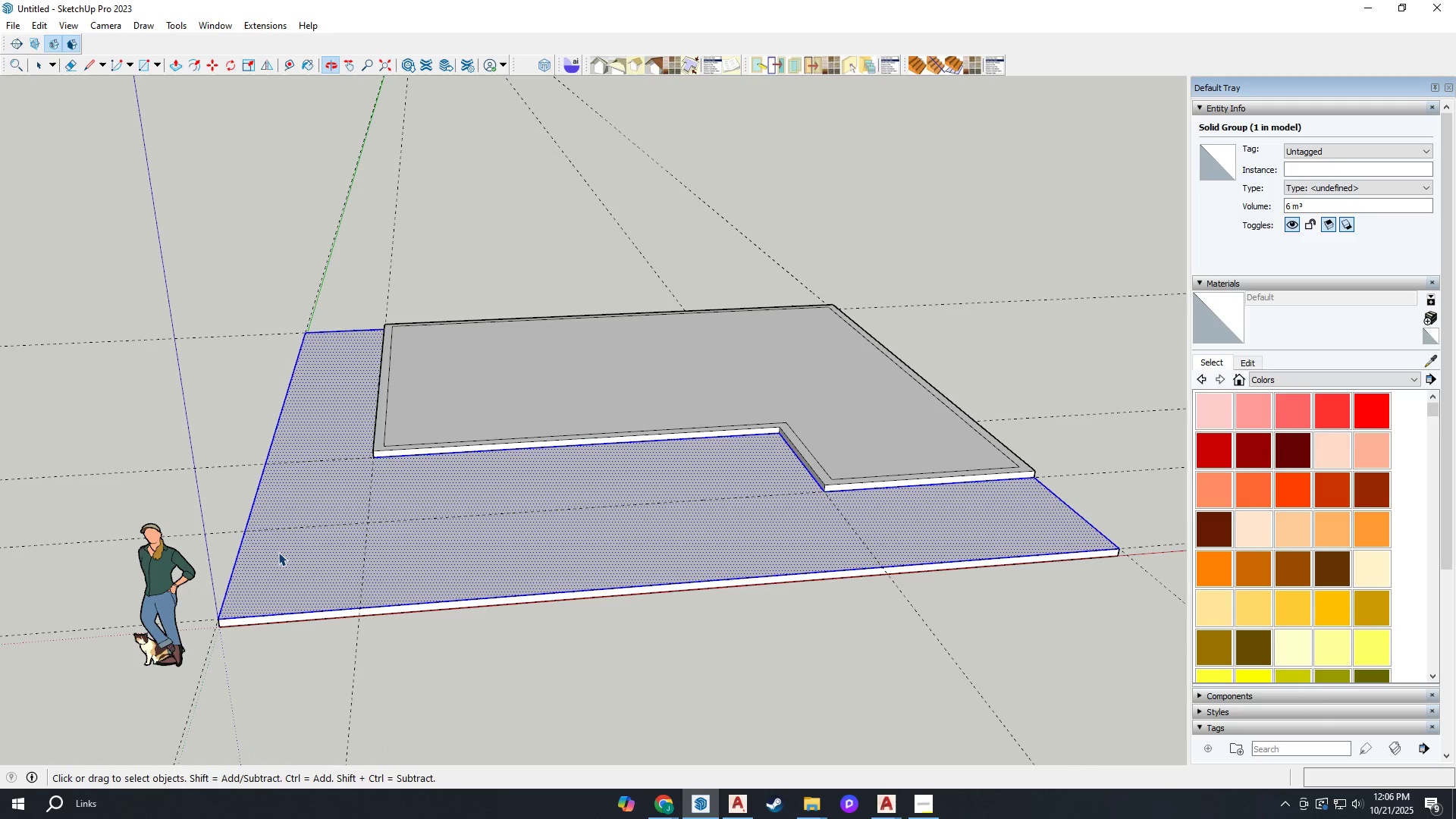 
left_click([278, 552])
 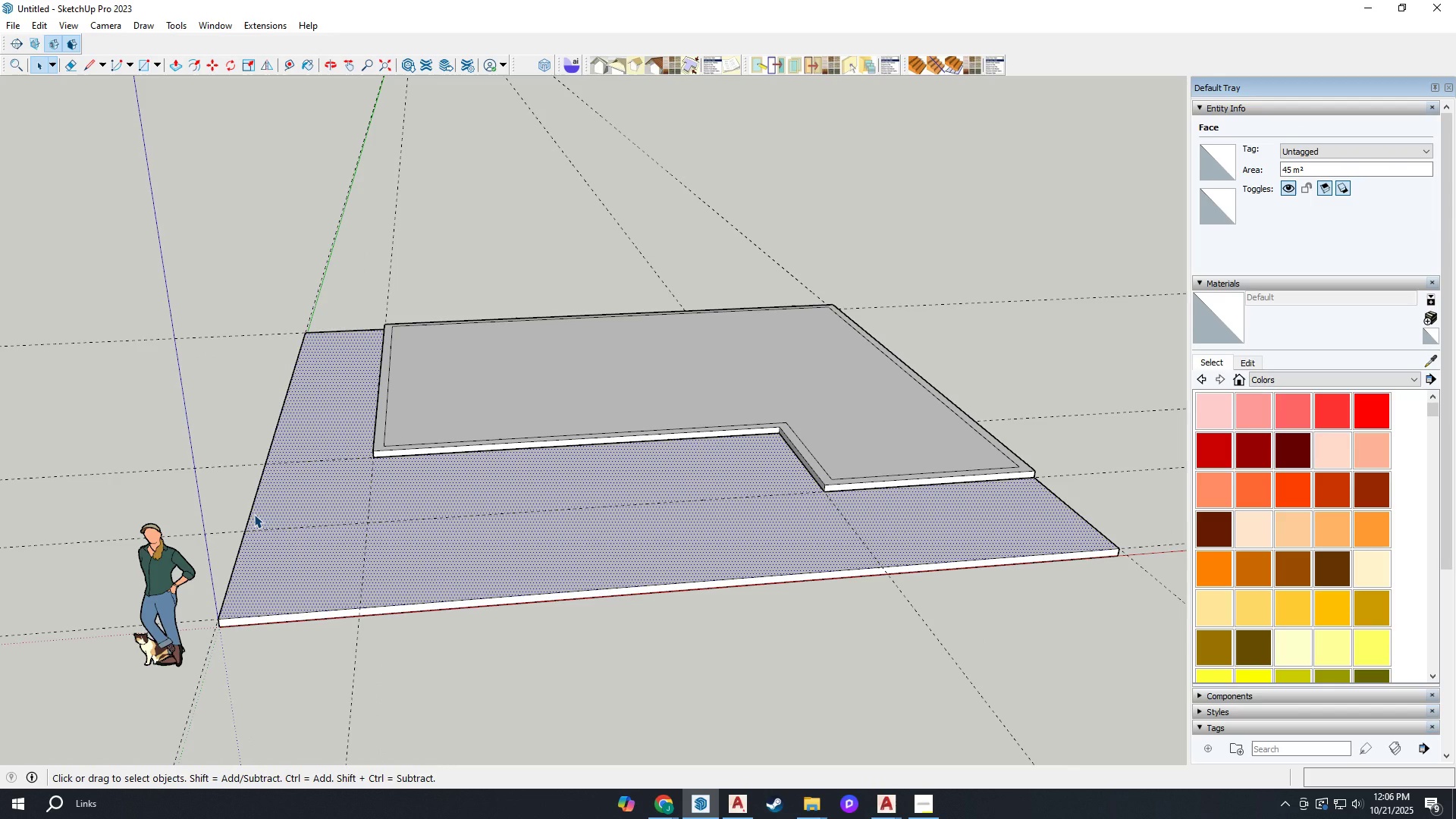 
scroll: coordinate [260, 520], scroll_direction: up, amount: 1.0
 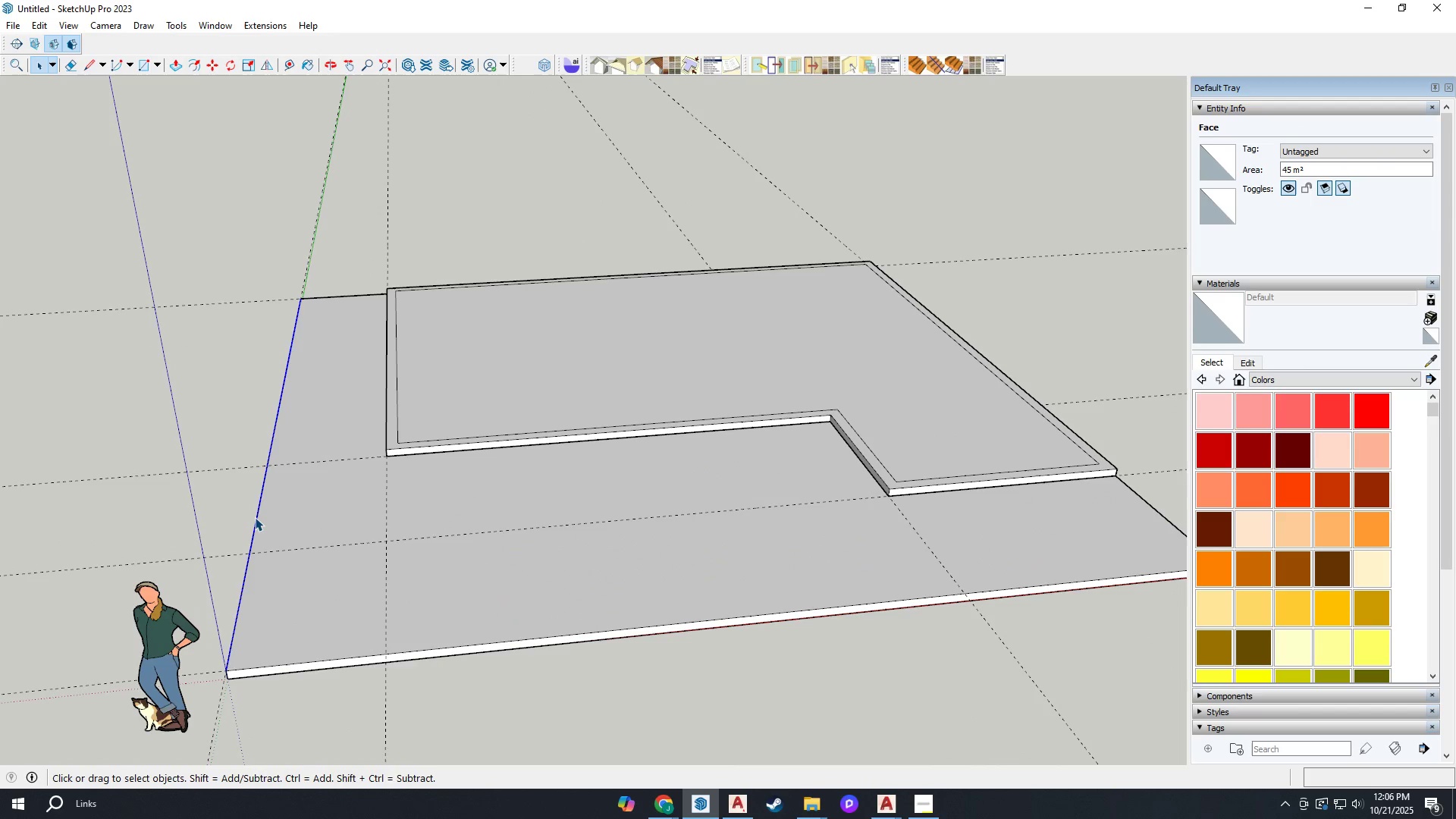 
left_click([255, 517])
 